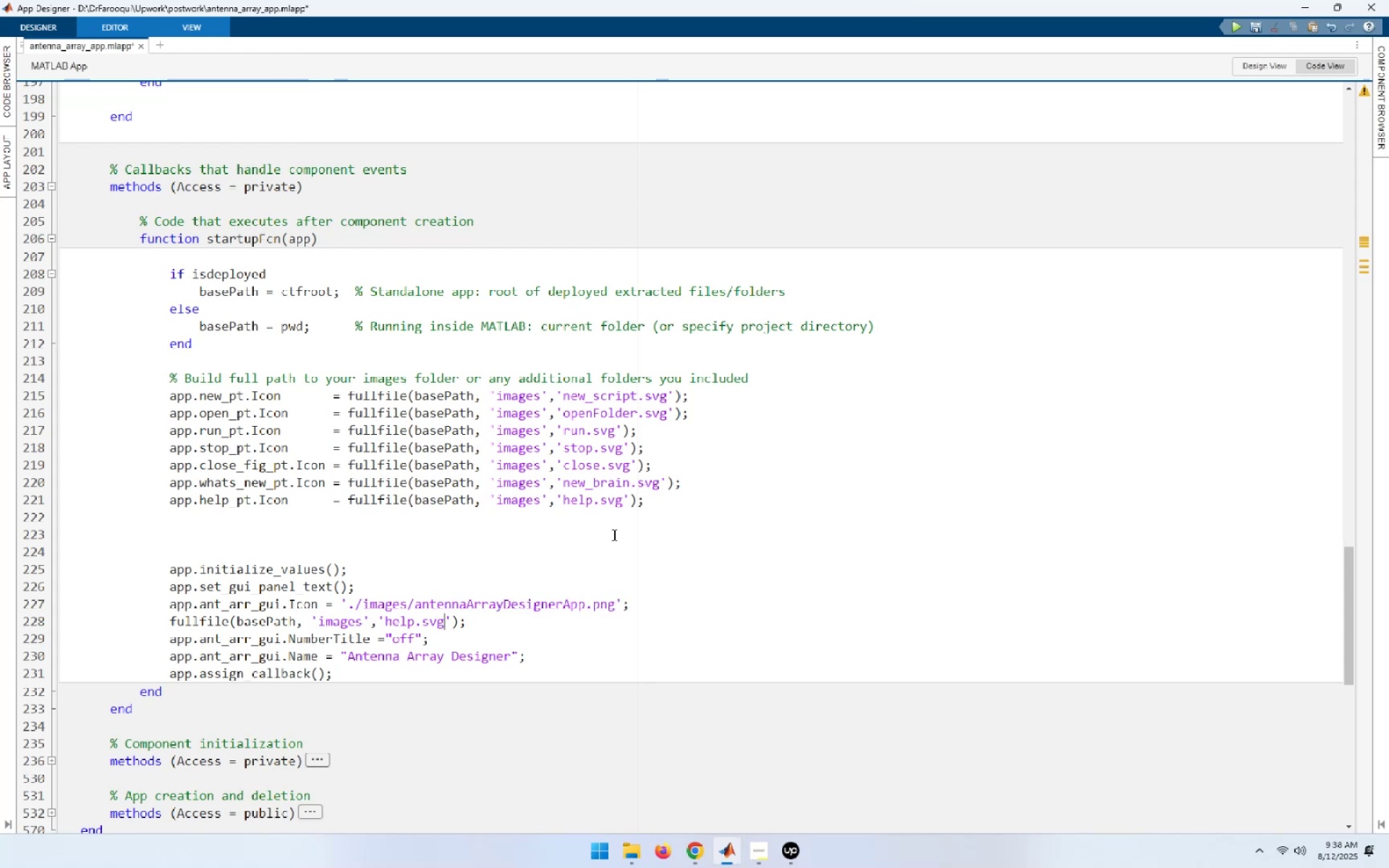 
key(Shift+ArrowLeft)
 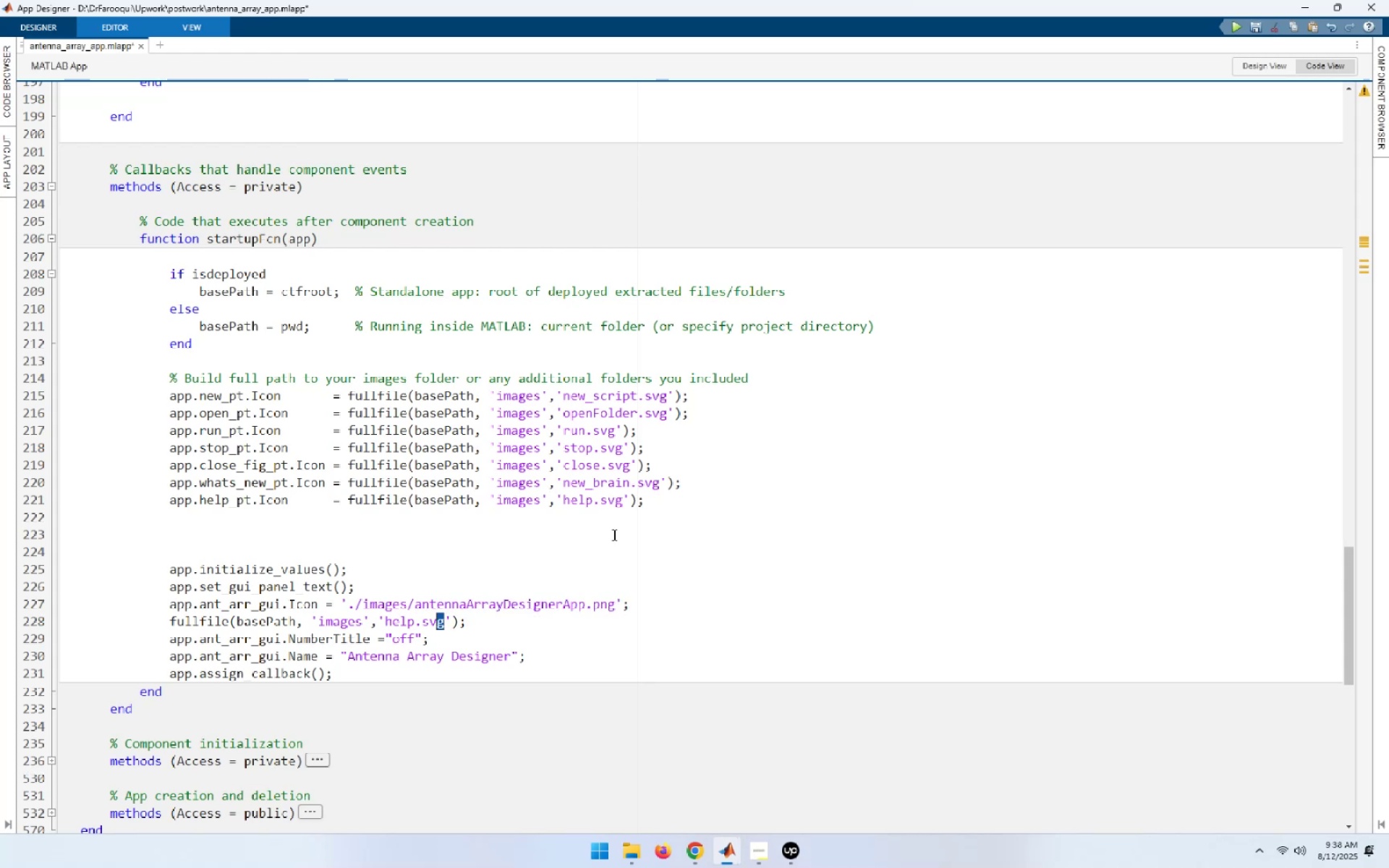 
key(Shift+ArrowLeft)
 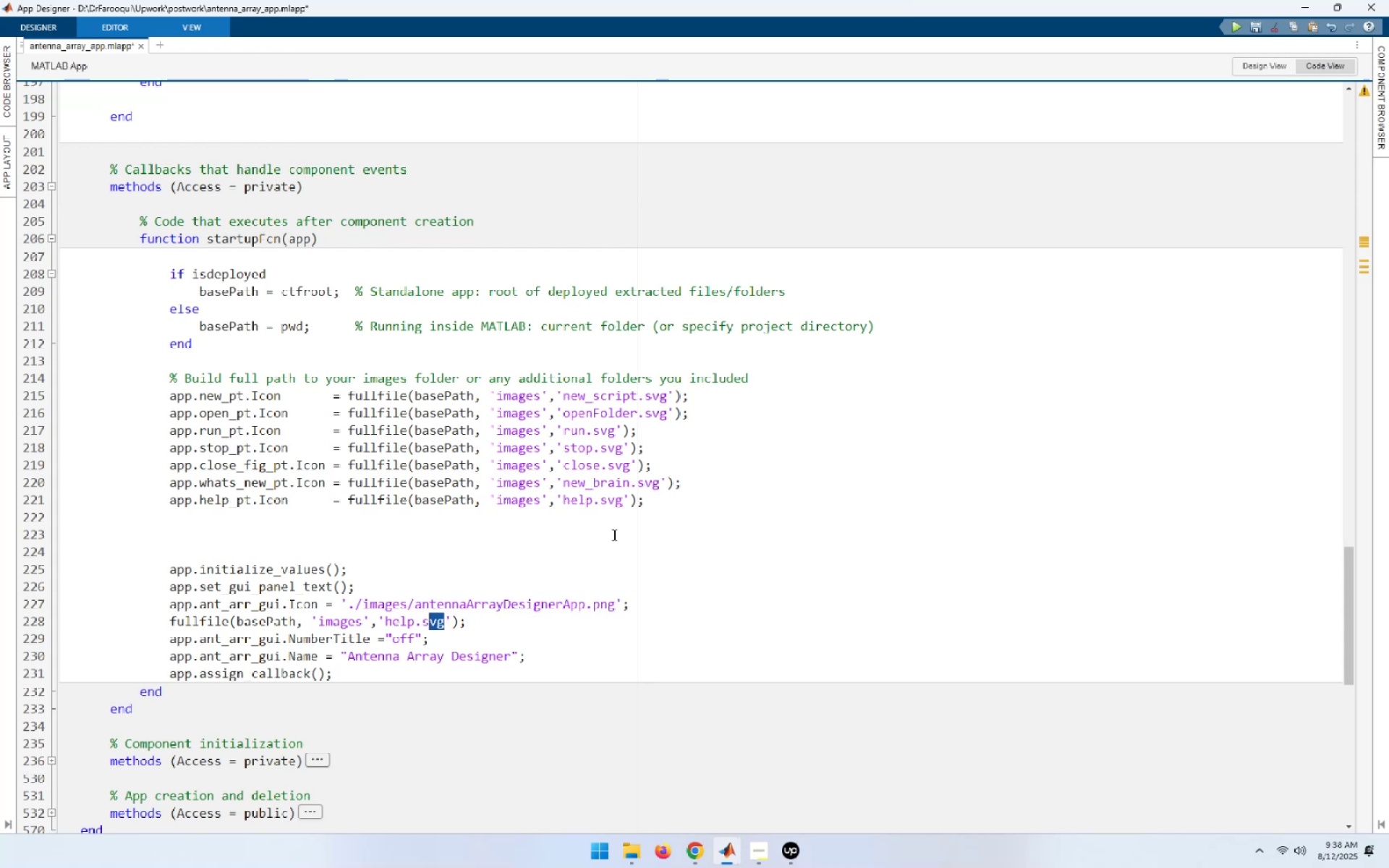 
key(Shift+ArrowLeft)
 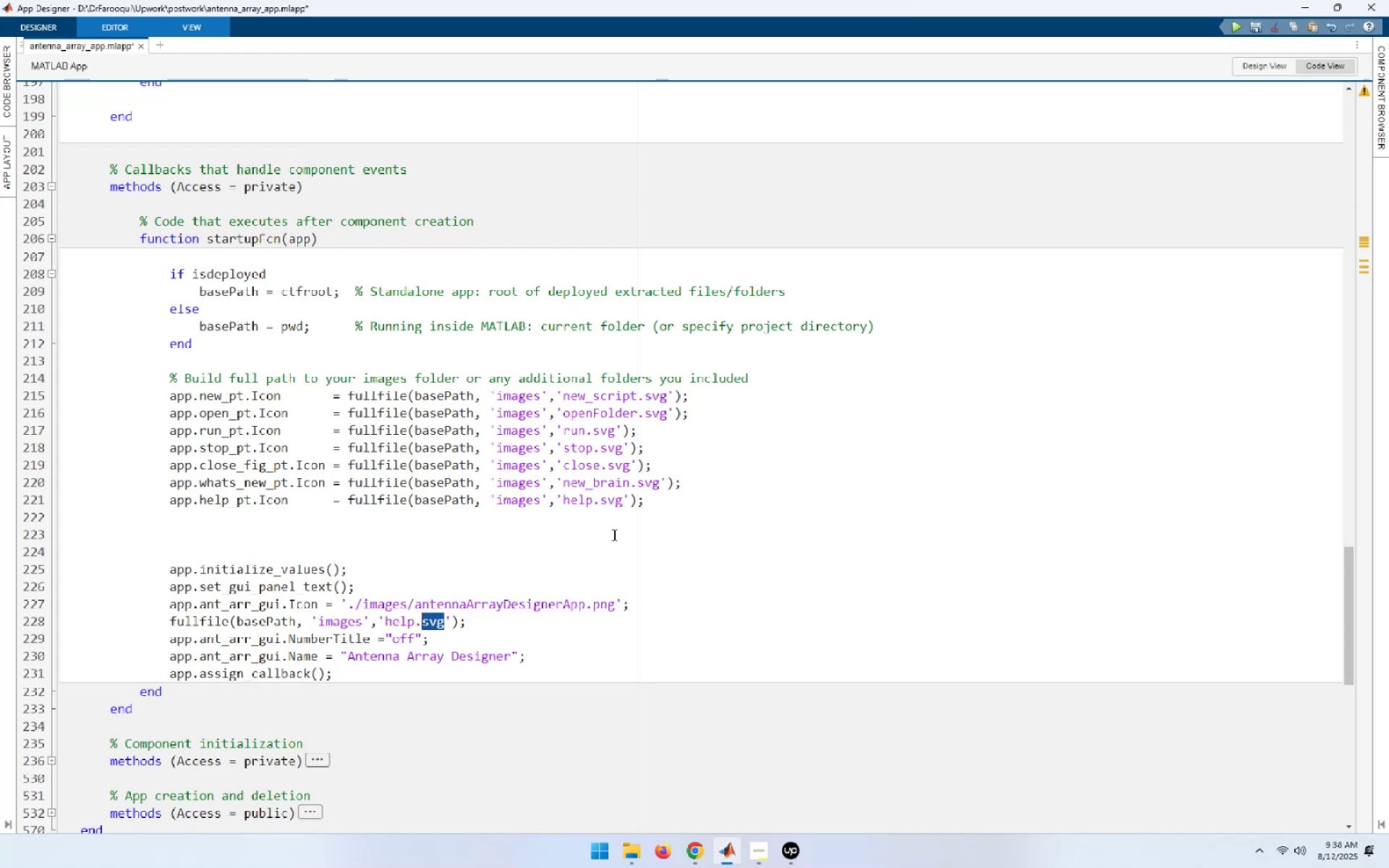 
key(Shift+ArrowLeft)
 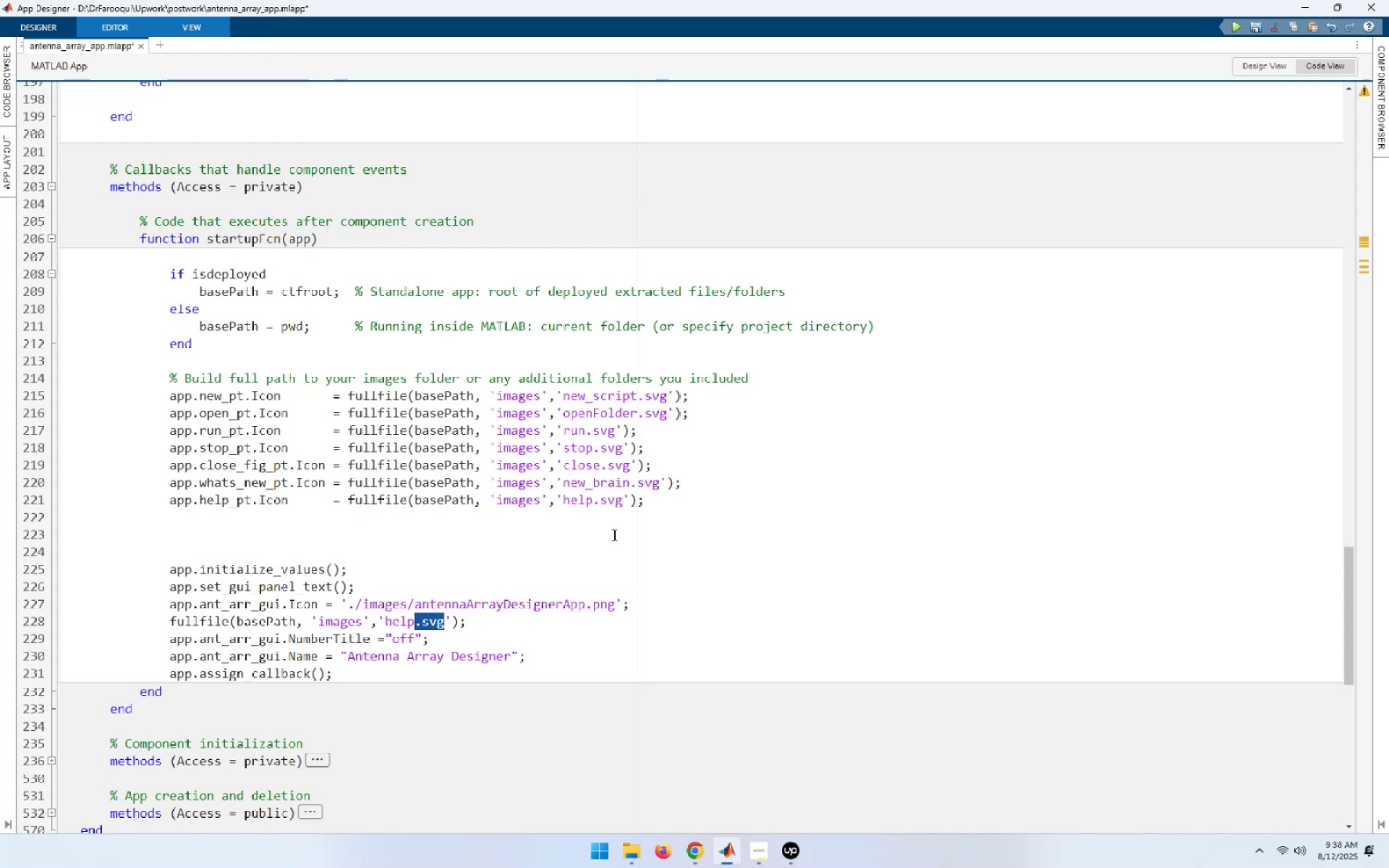 
key(Shift+ArrowLeft)
 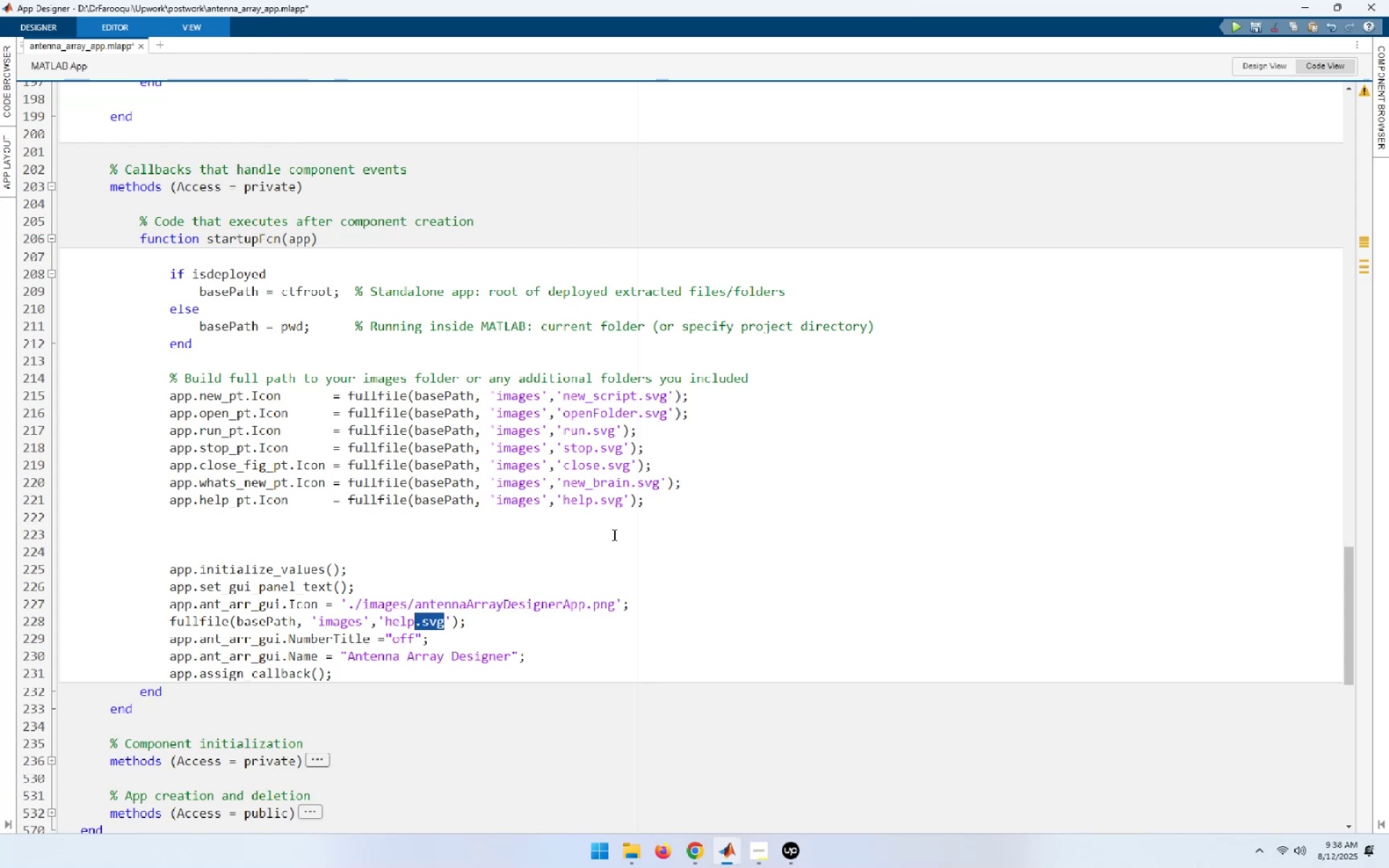 
key(Shift+ArrowLeft)
 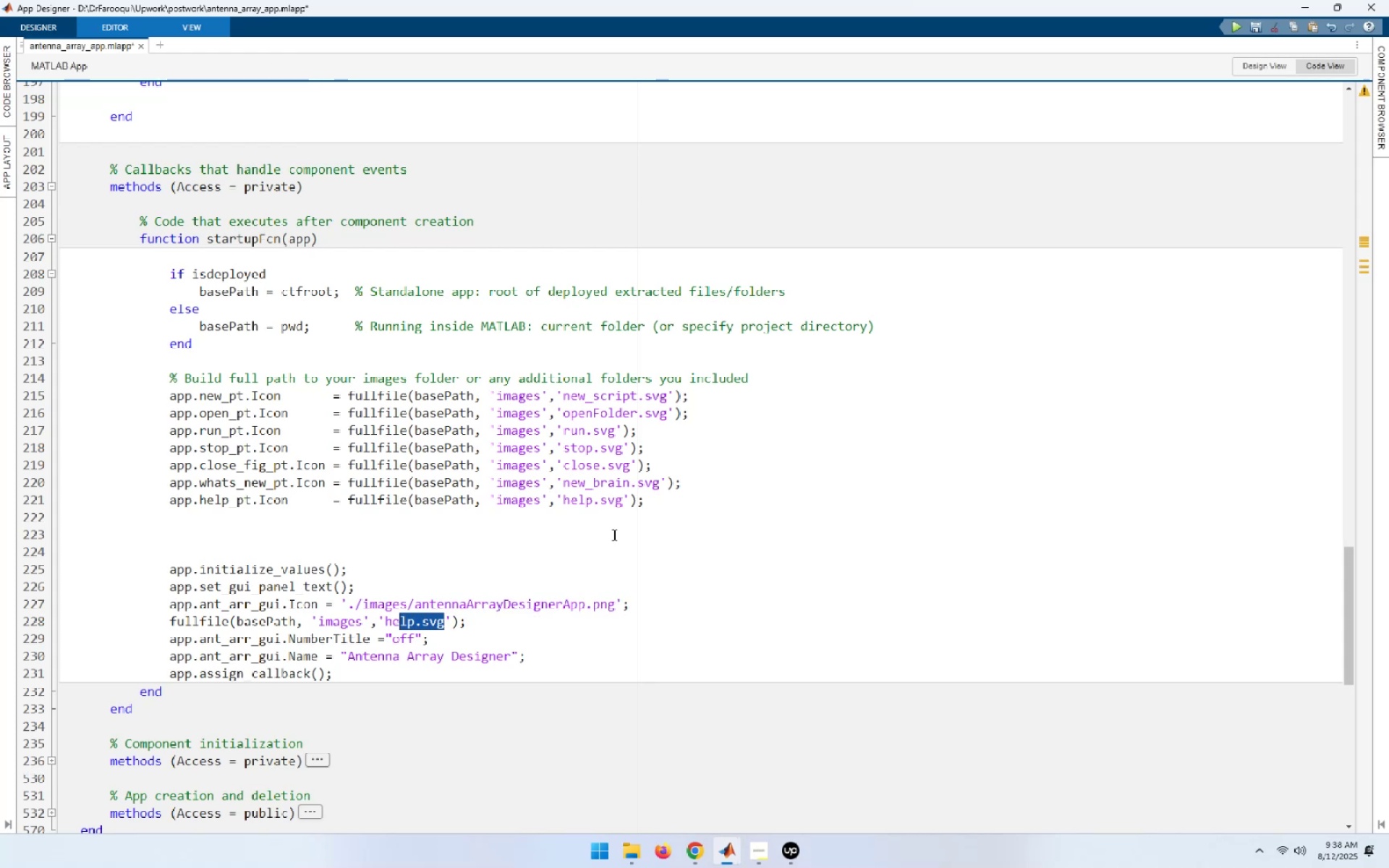 
key(Shift+ArrowLeft)
 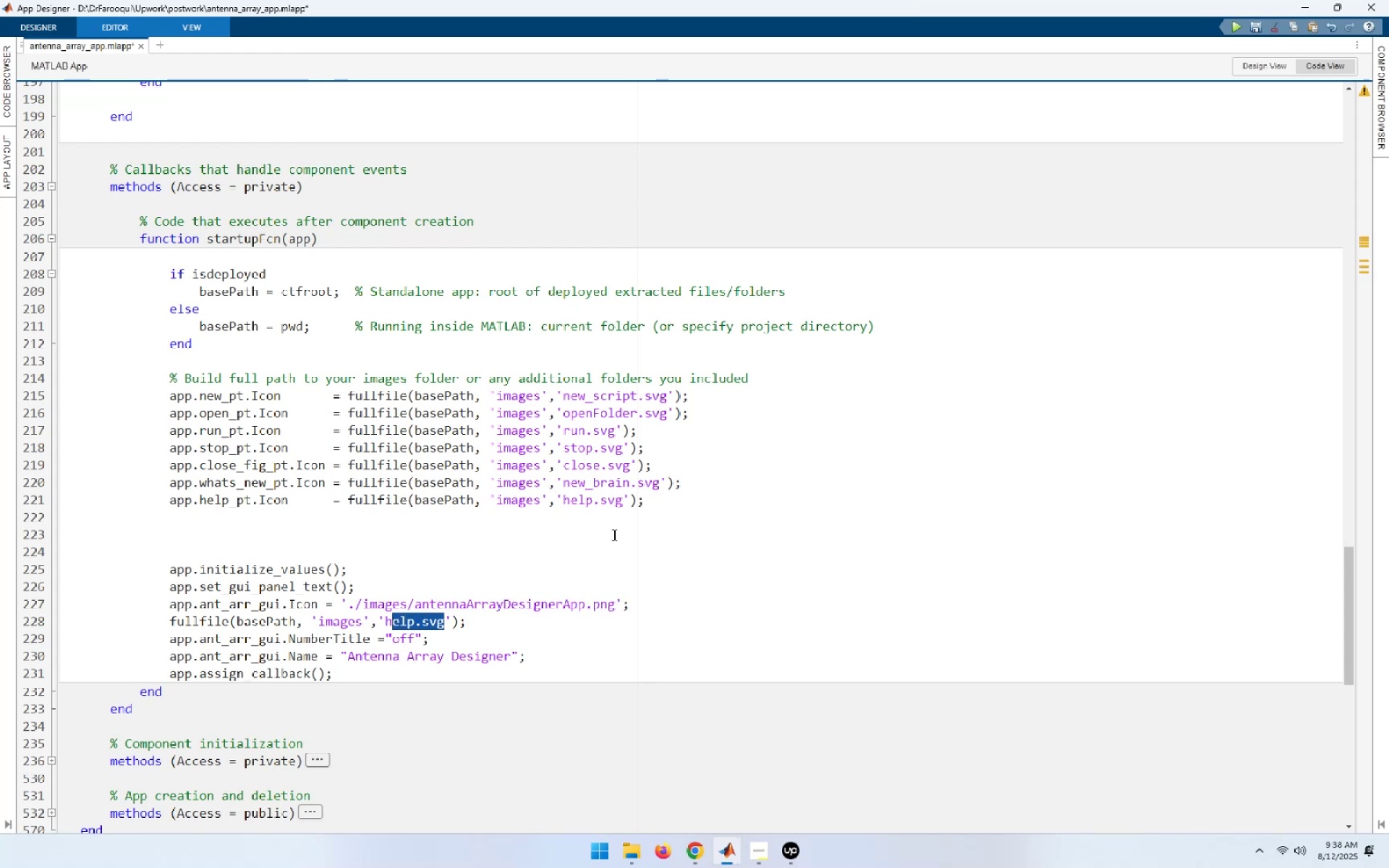 
key(Shift+ArrowLeft)
 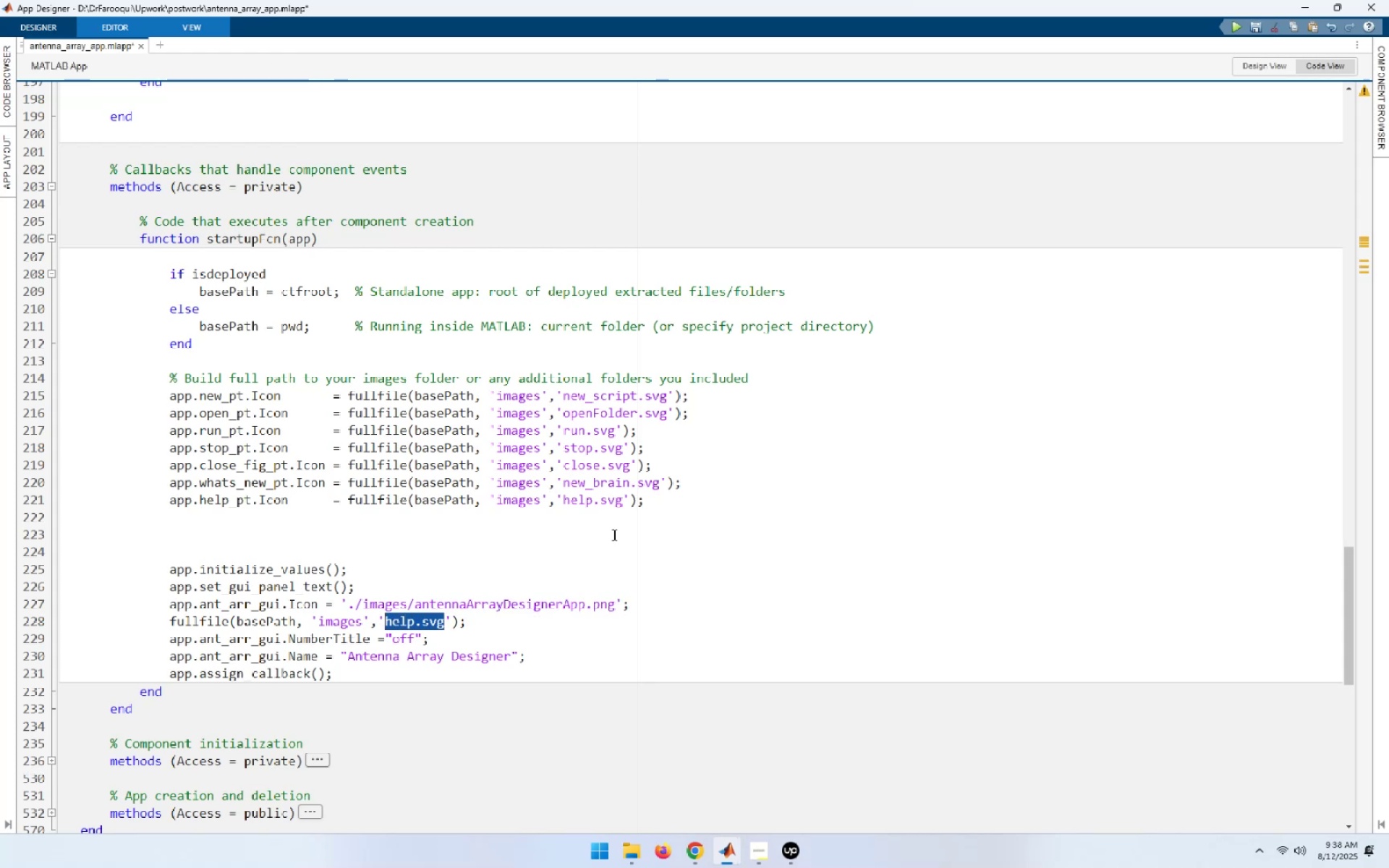 
key(Control+V)
 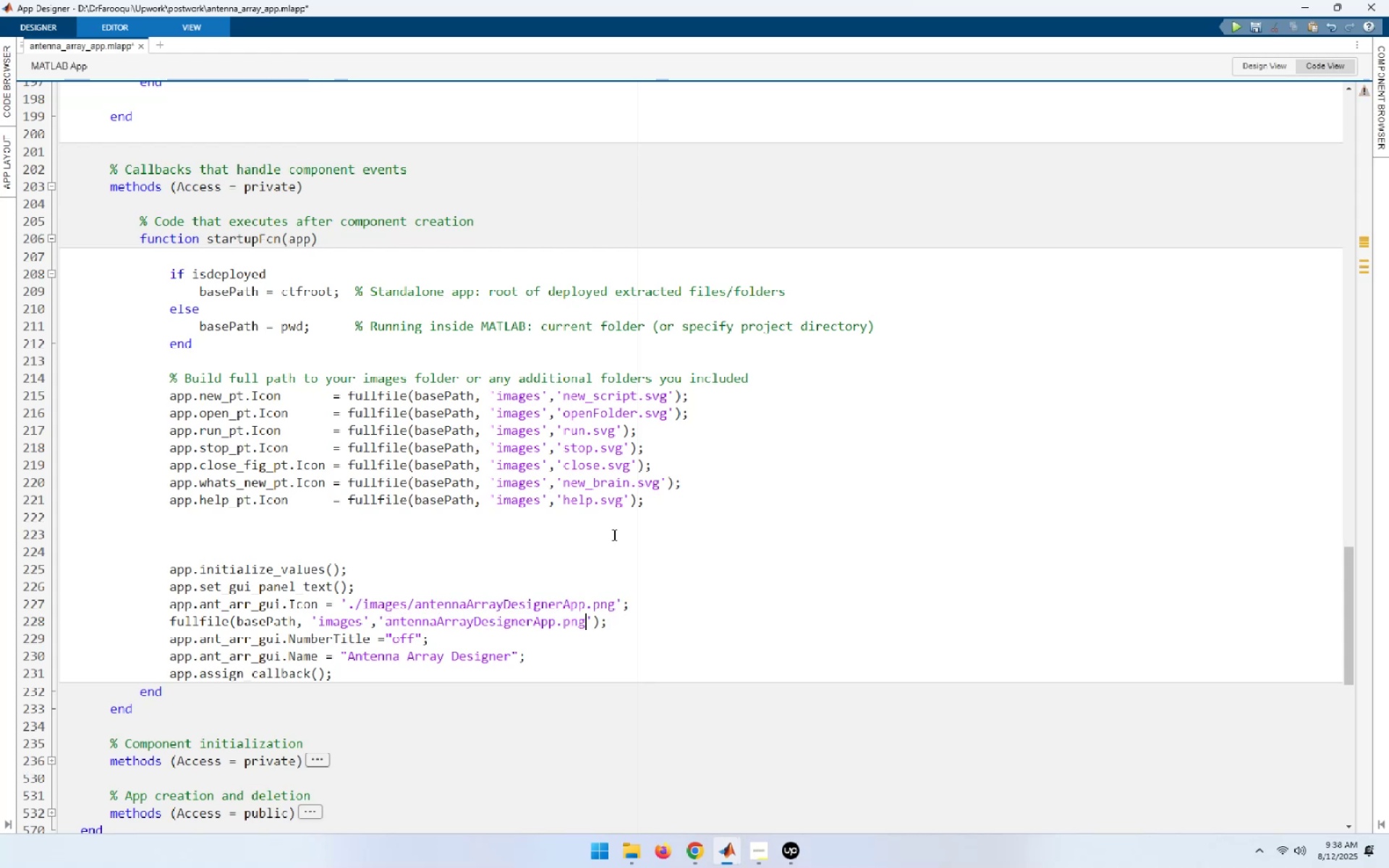 
key(ArrowLeft)
 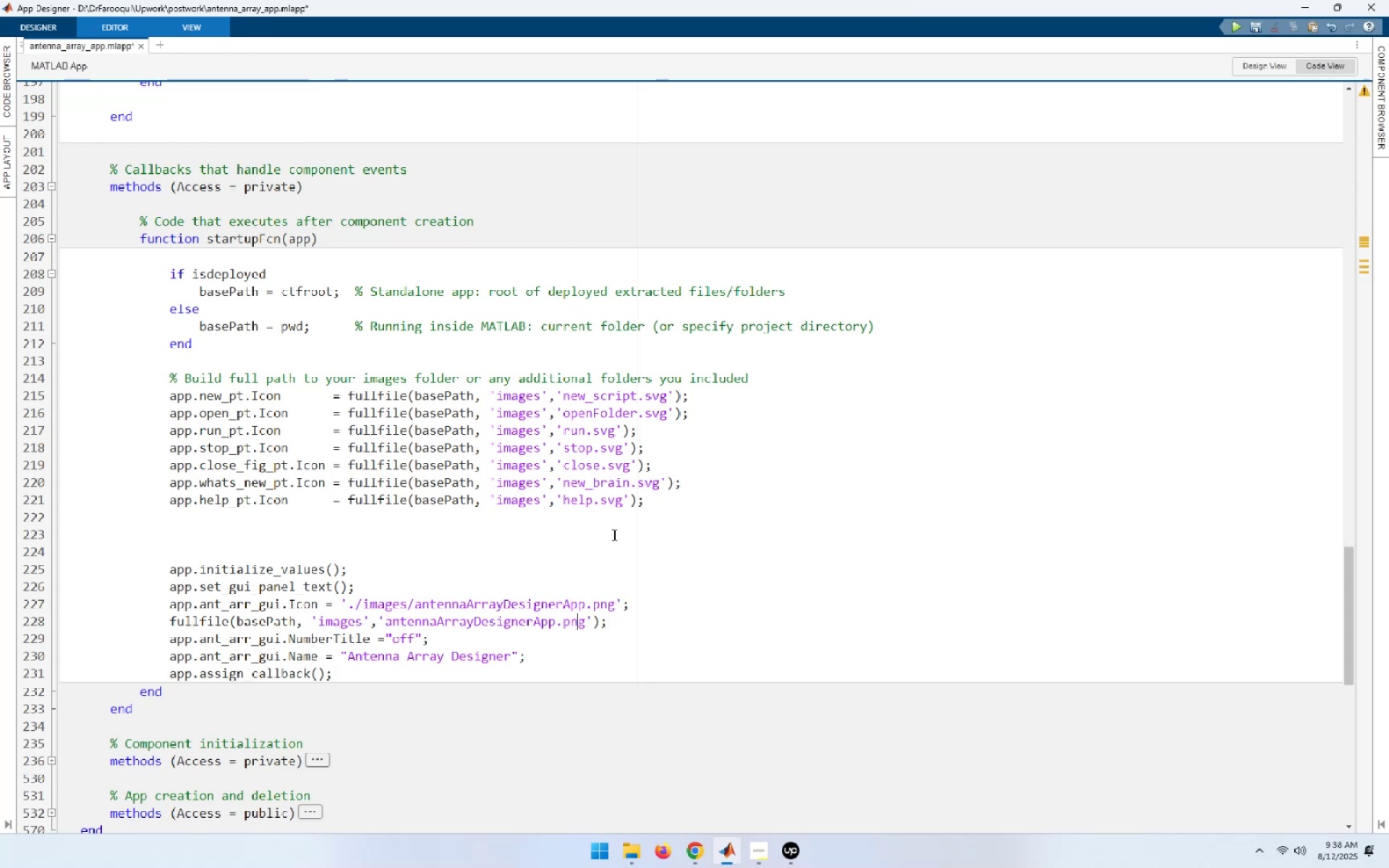 
key(Home)
 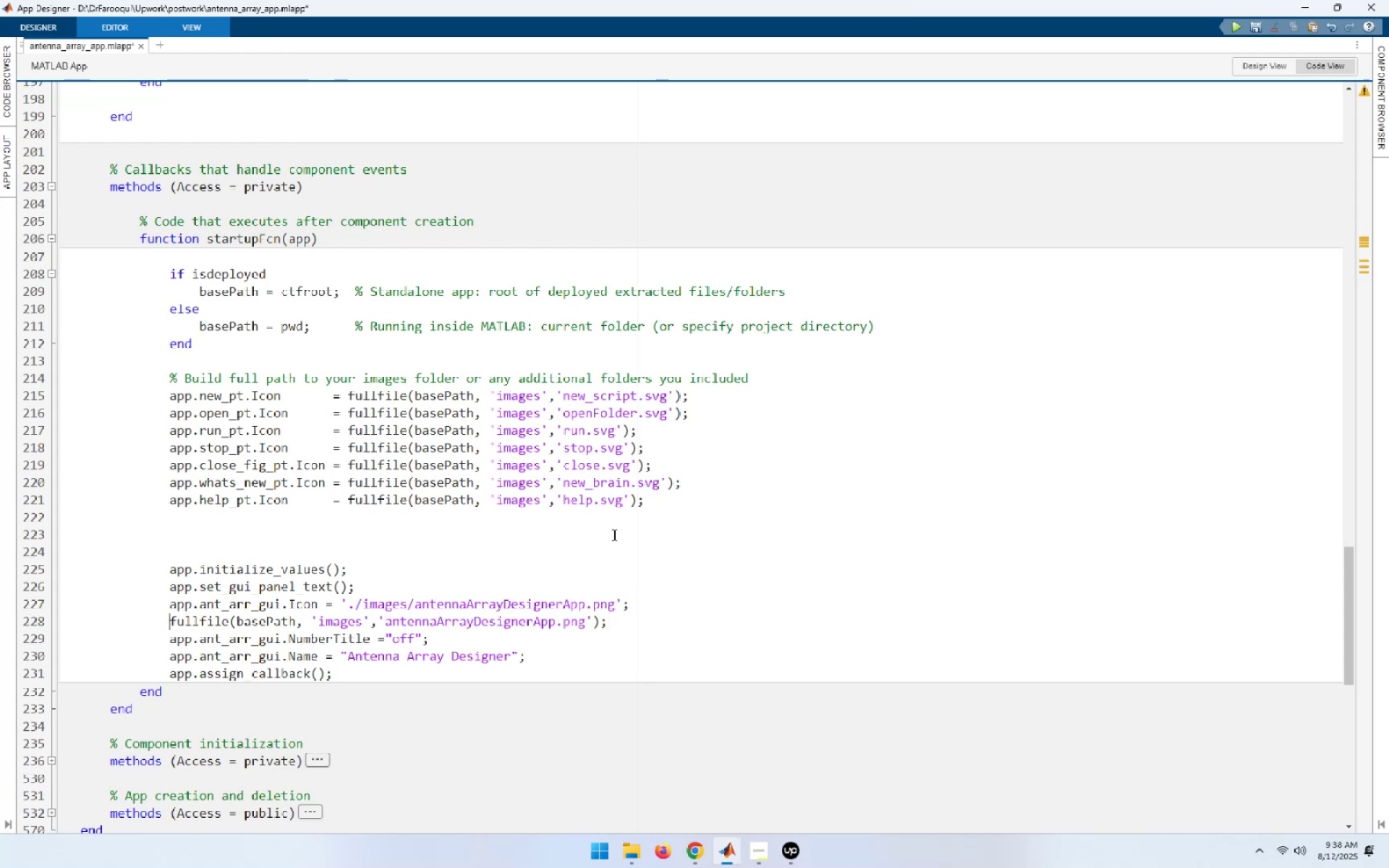 
key(Shift+End)
 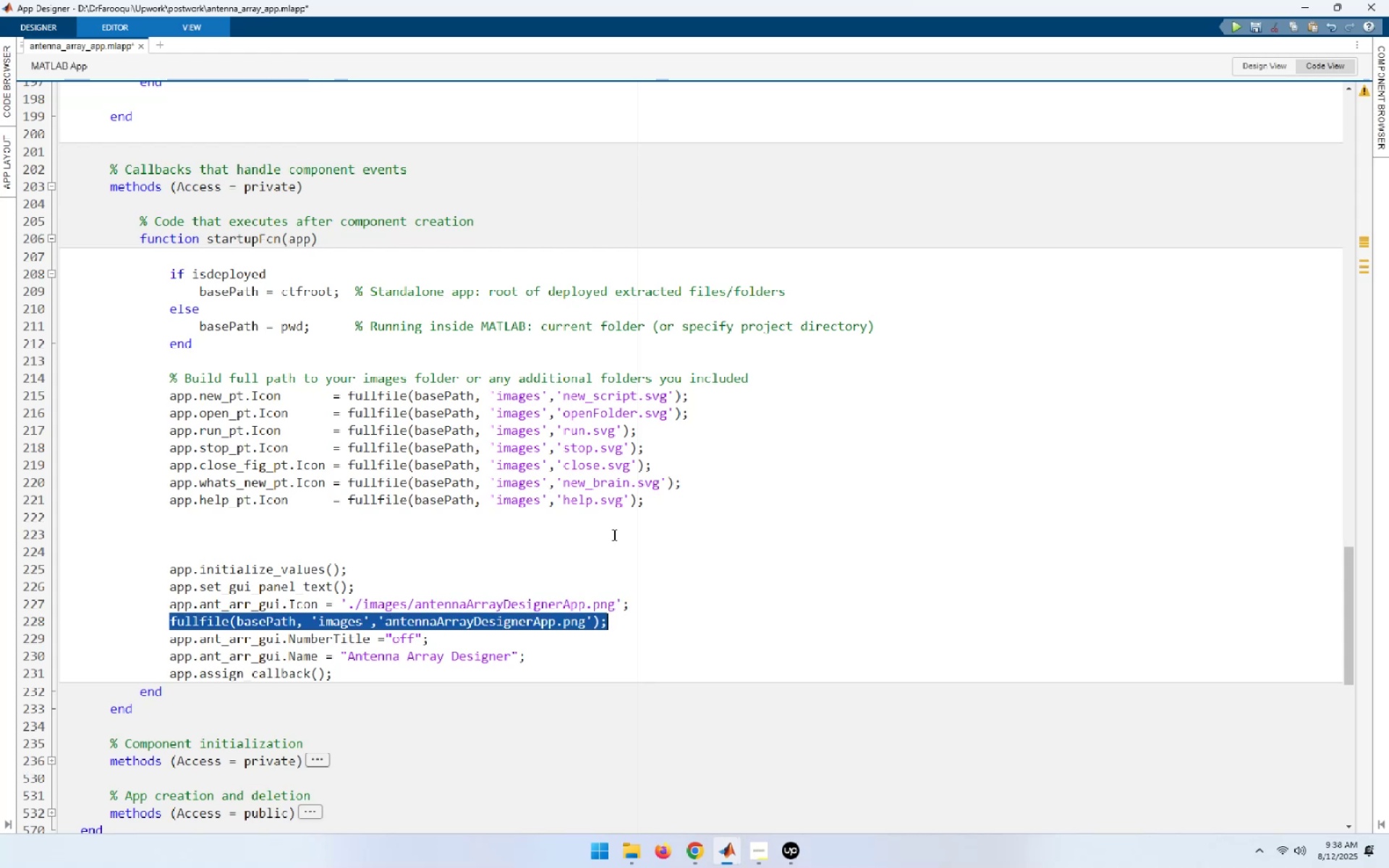 
key(Control+X)
 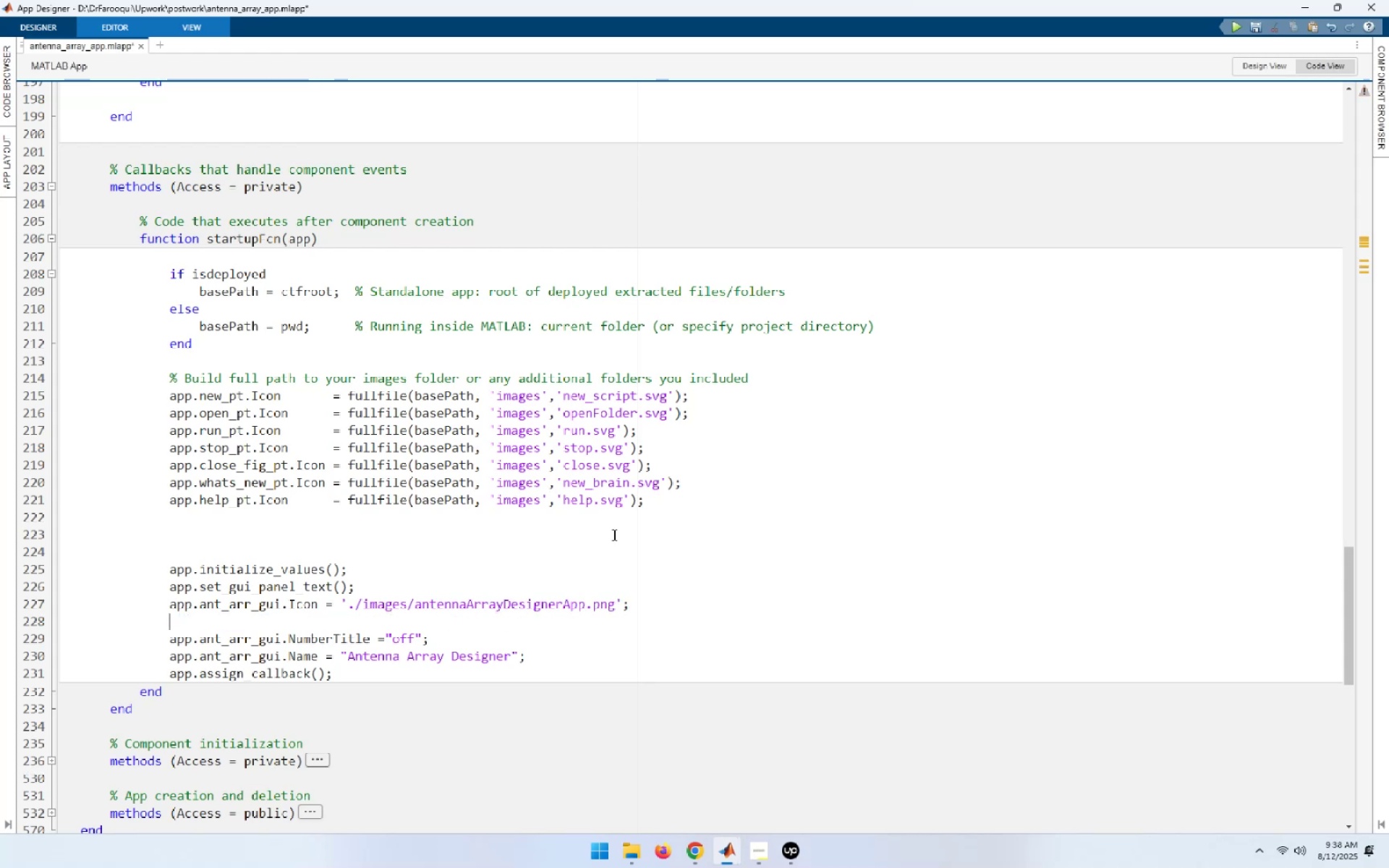 
key(ArrowUp)
 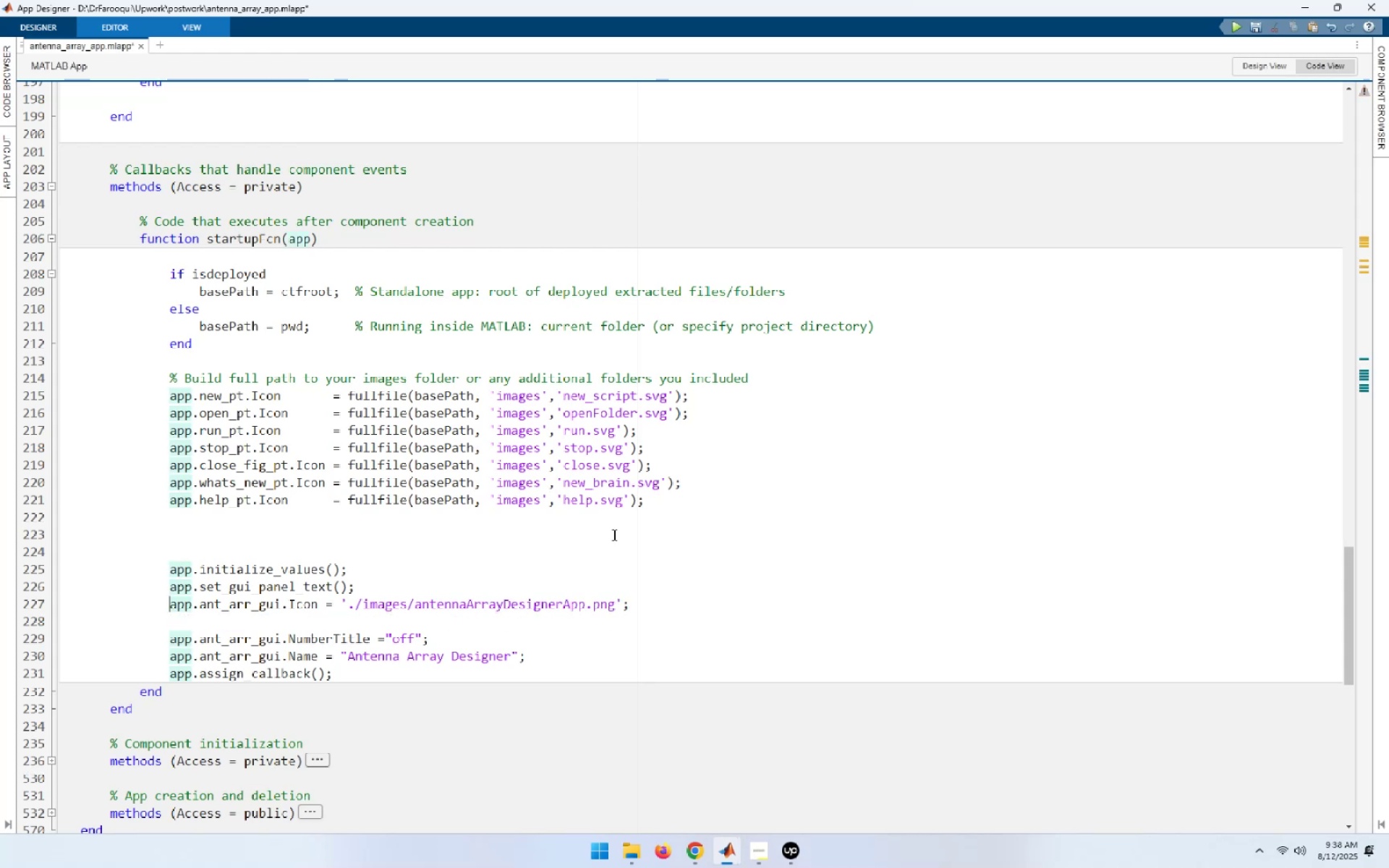 
hold_key(key=ArrowRight, duration=1.2)
 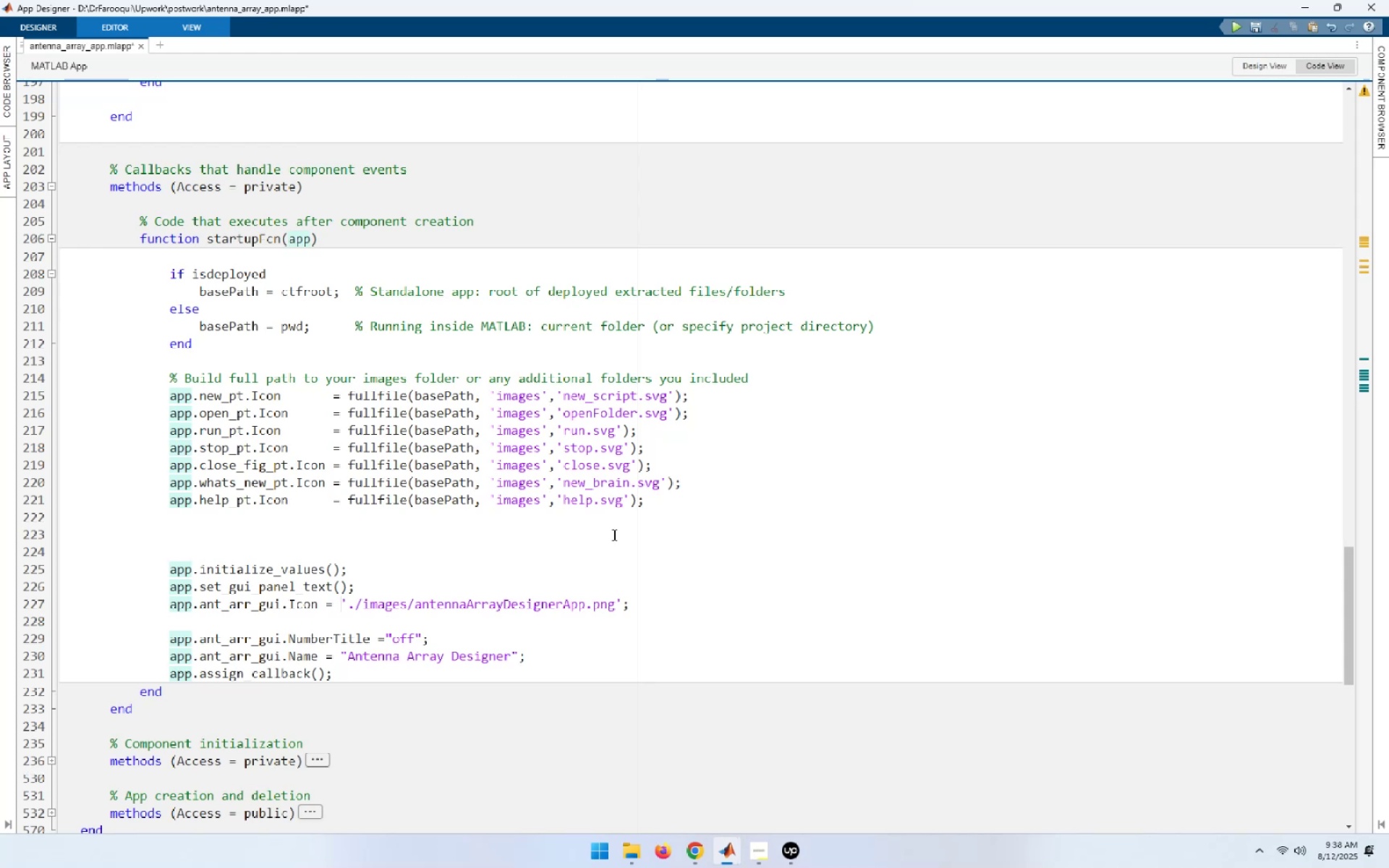 
key(Shift+End)
 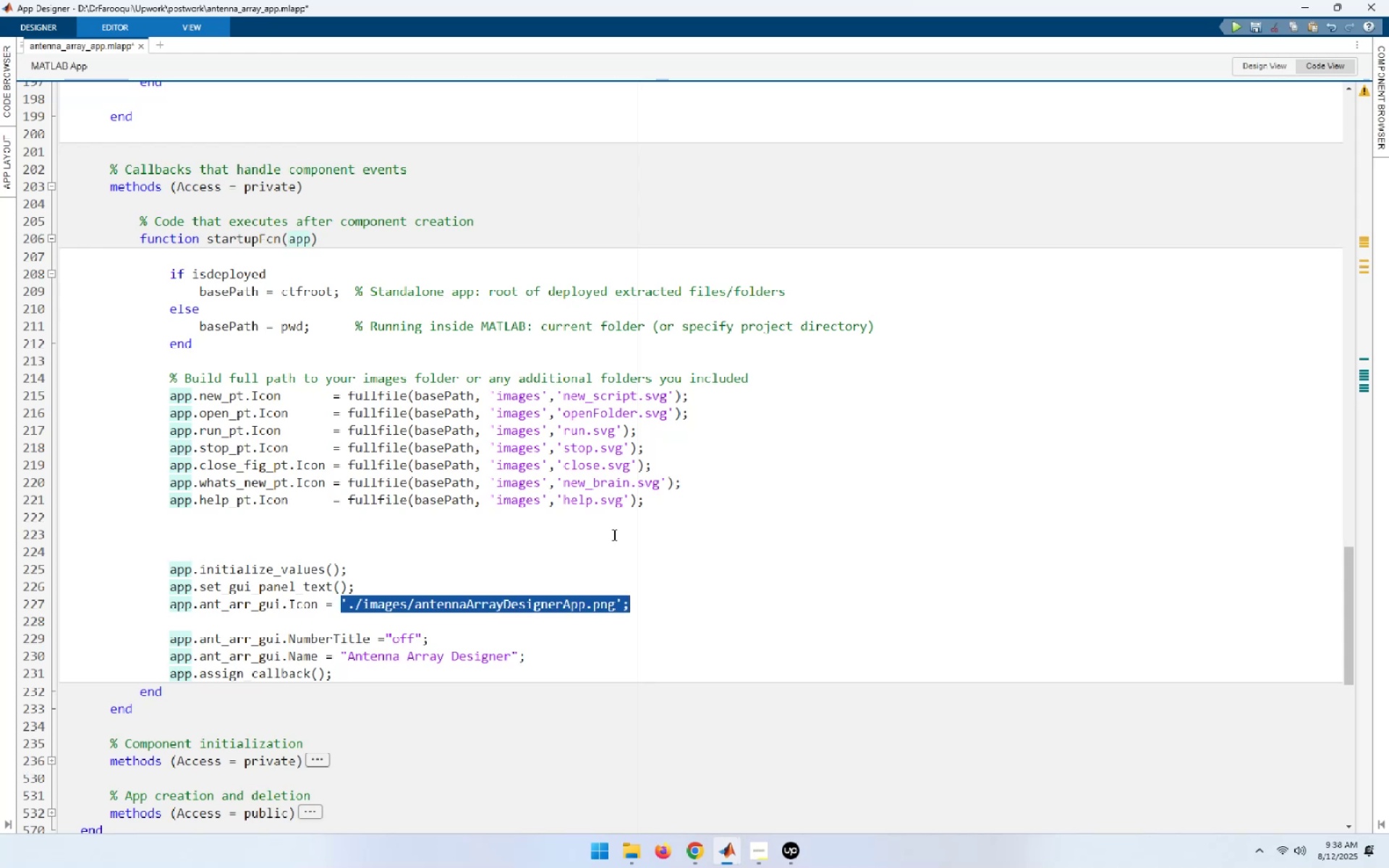 
key(Shift+ArrowLeft)
 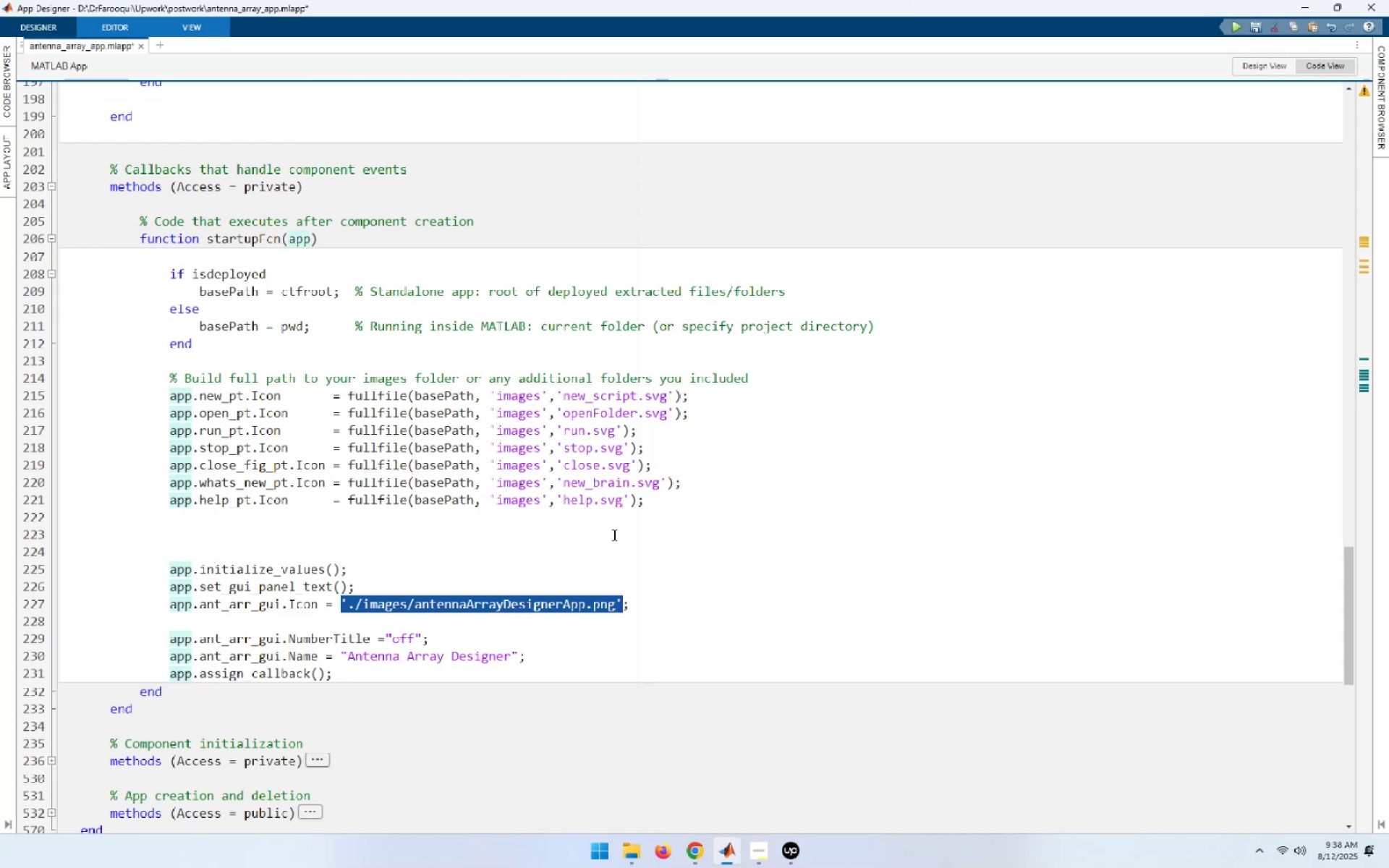 
key(Control+V)
 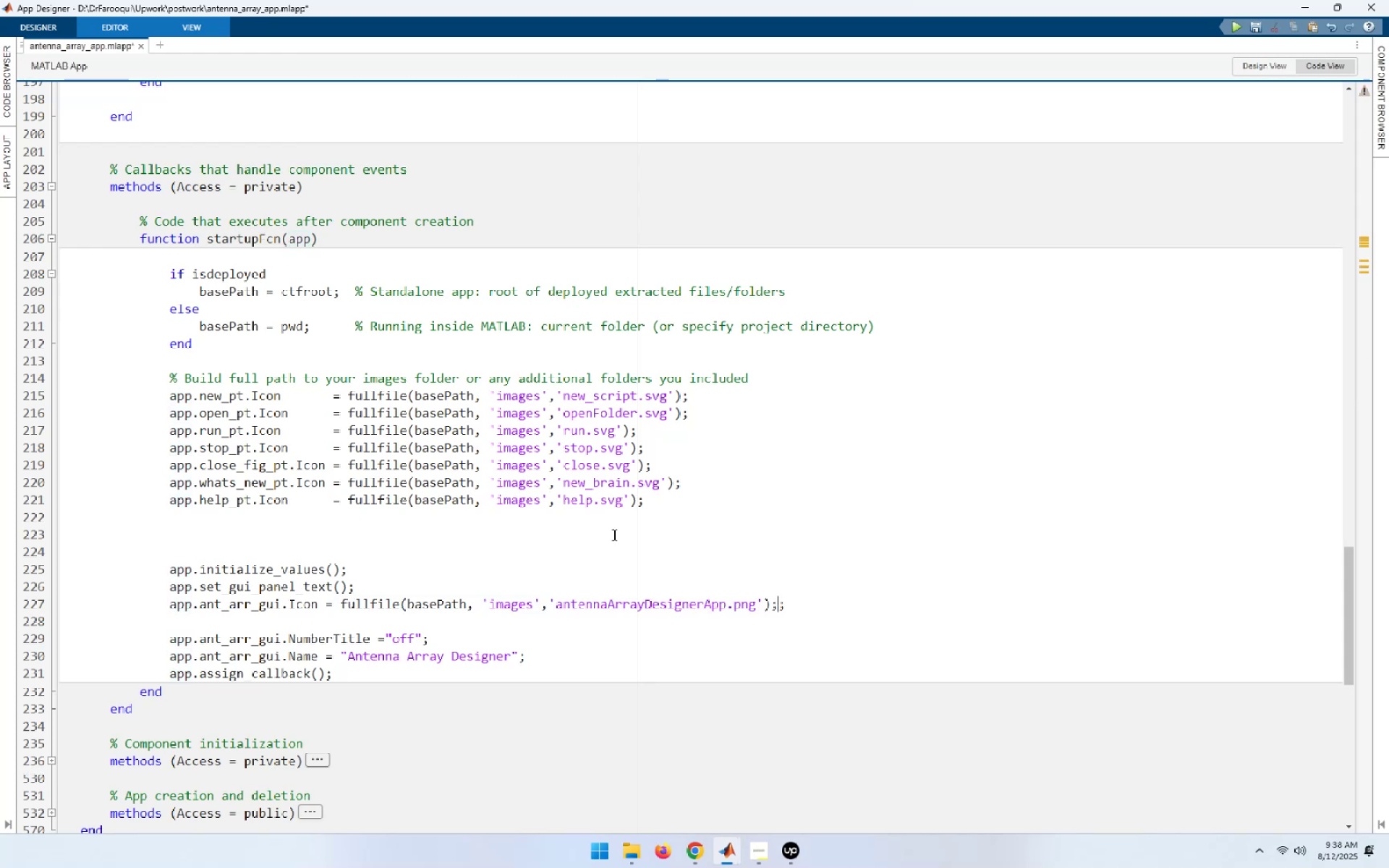 
key(End)
 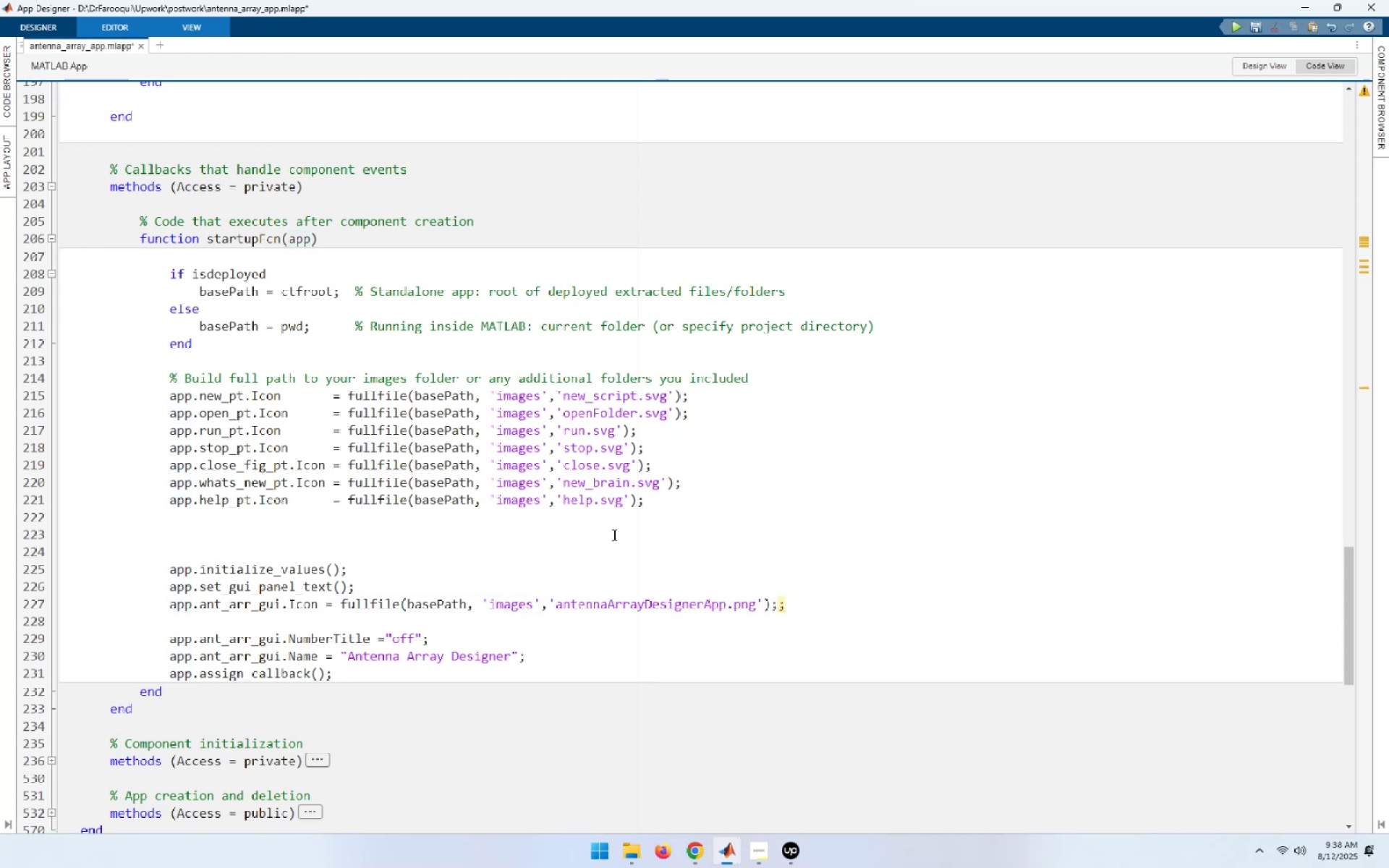 
key(Backspace)
 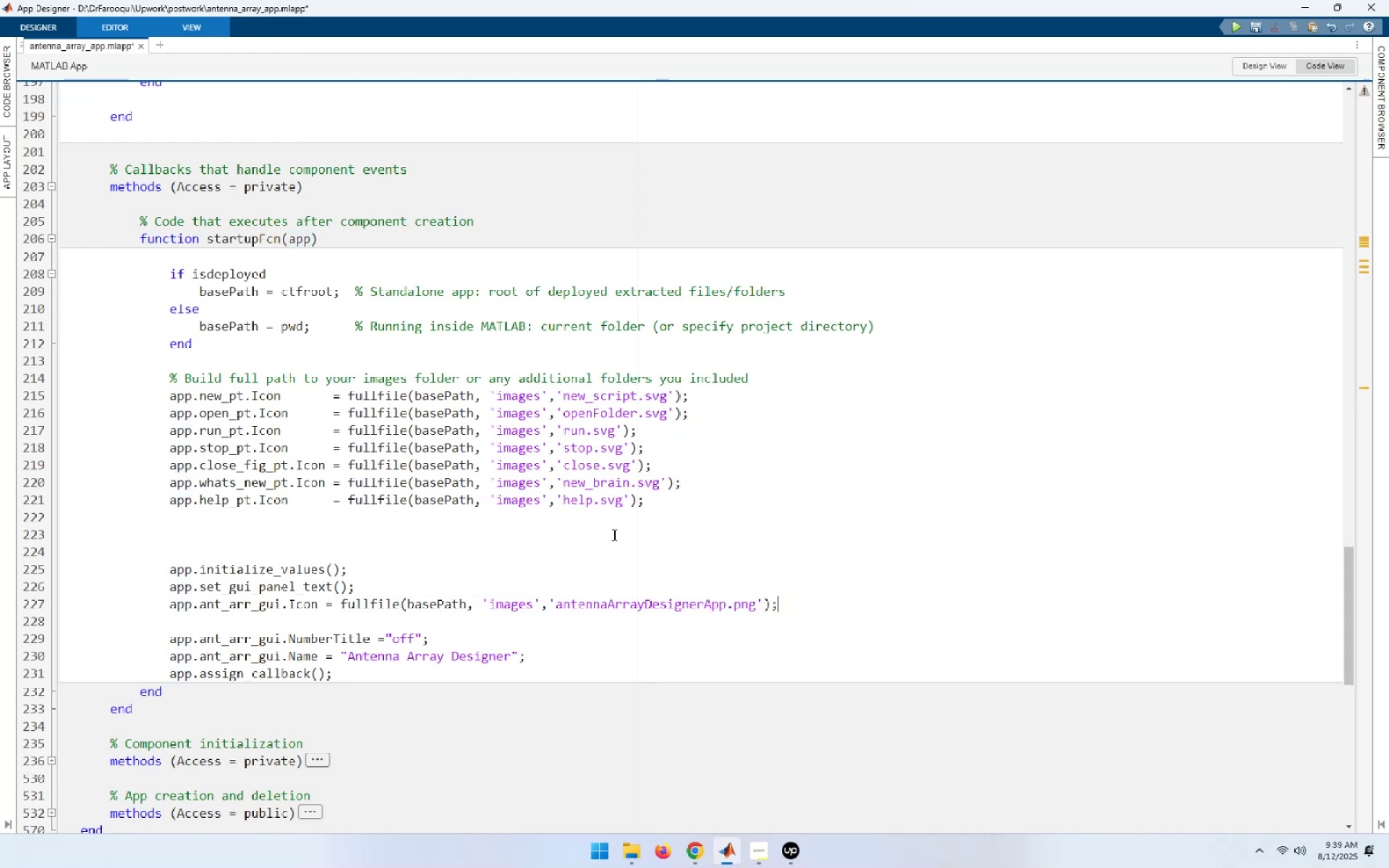 
key(End)
 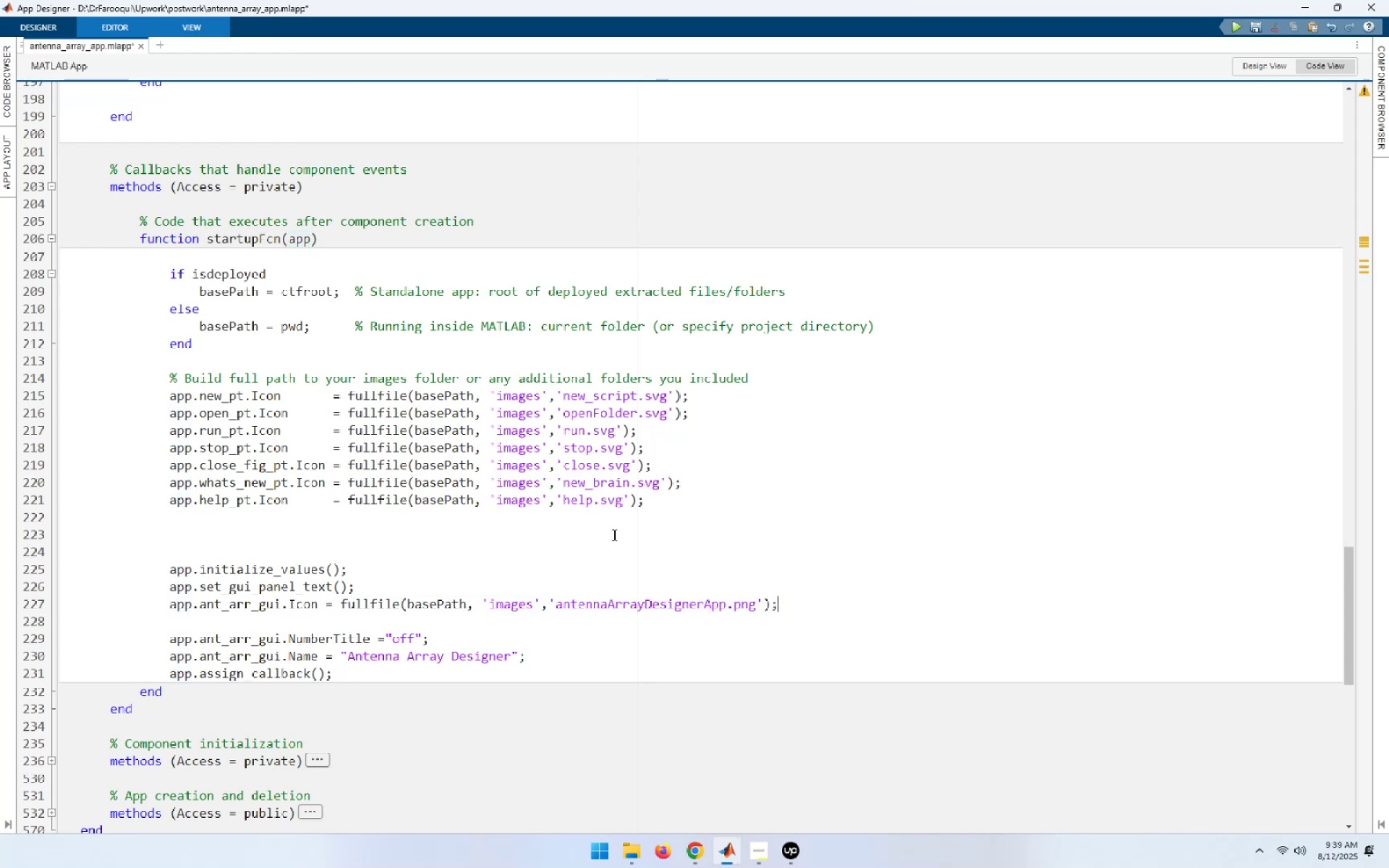 
key(Delete)
 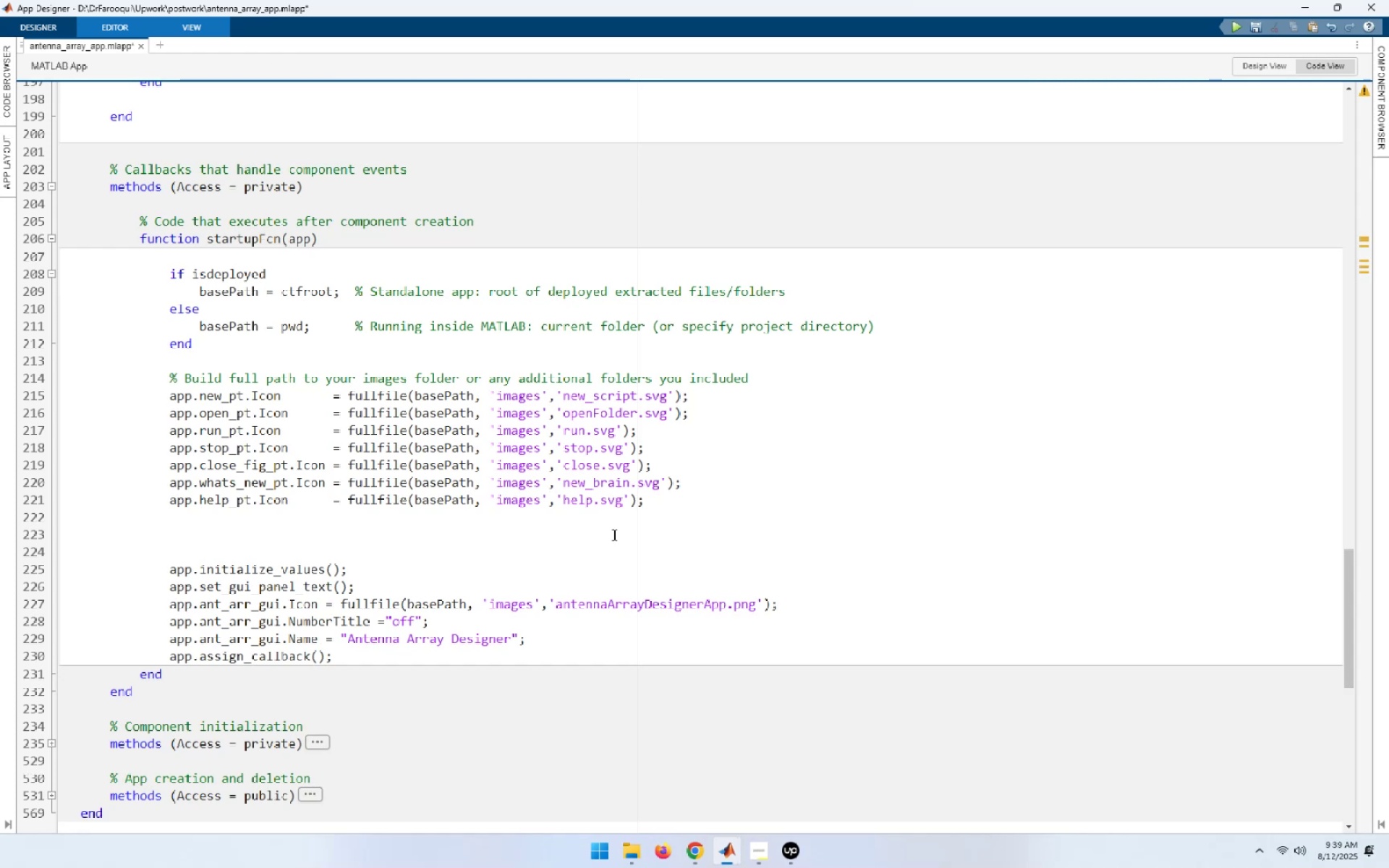 
wait(6.8)
 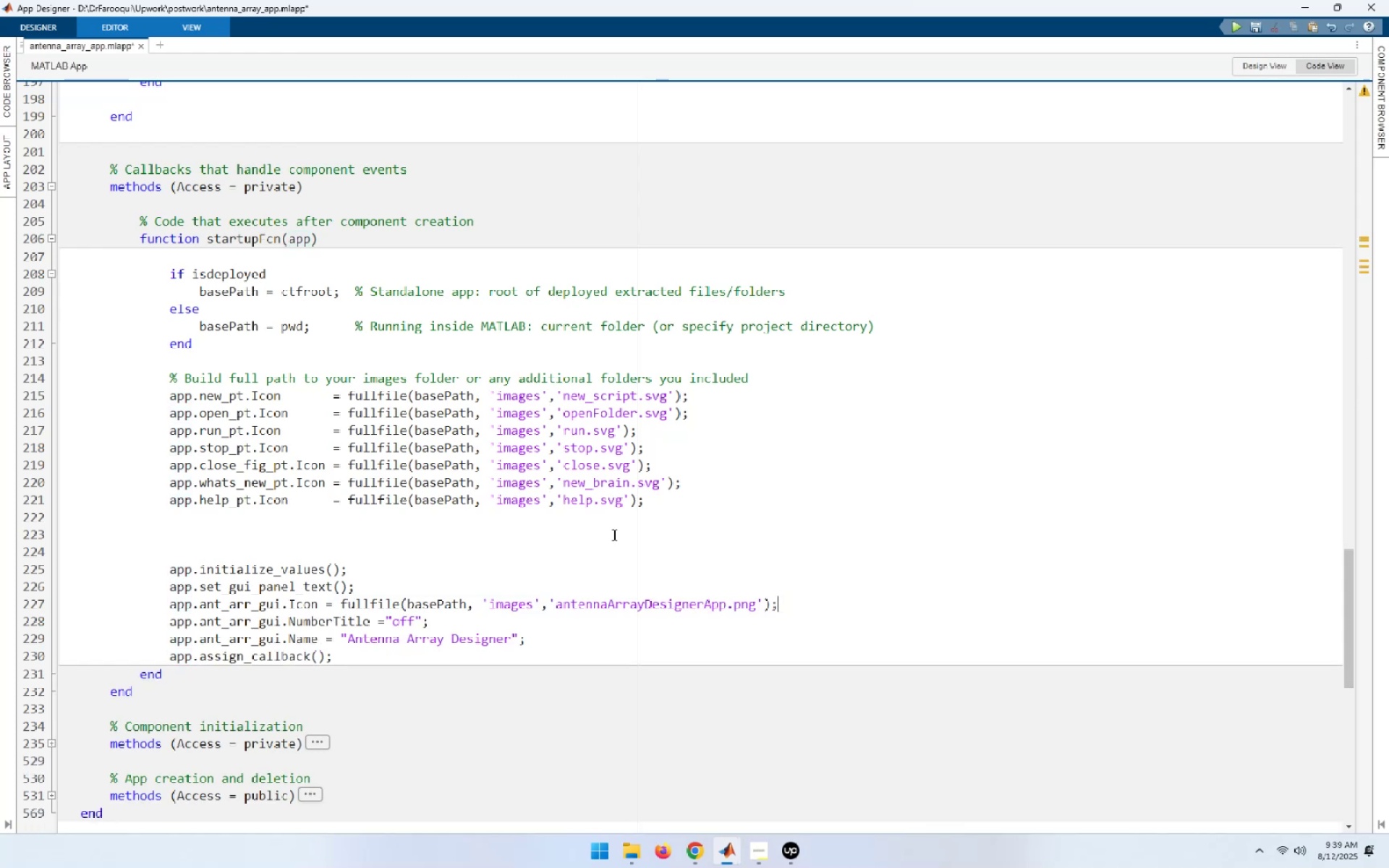 
key(Control+S)
 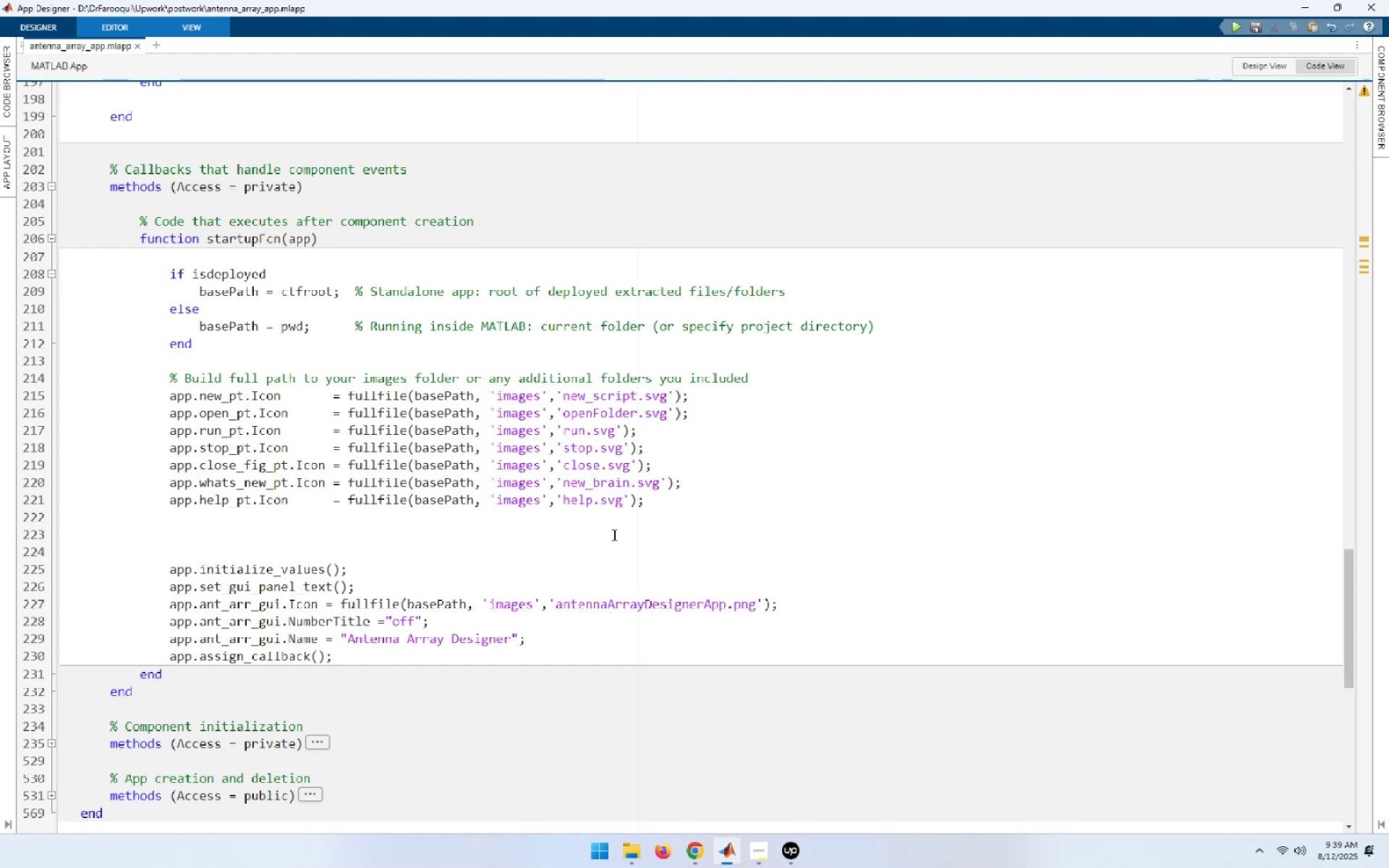 
wait(13.78)
 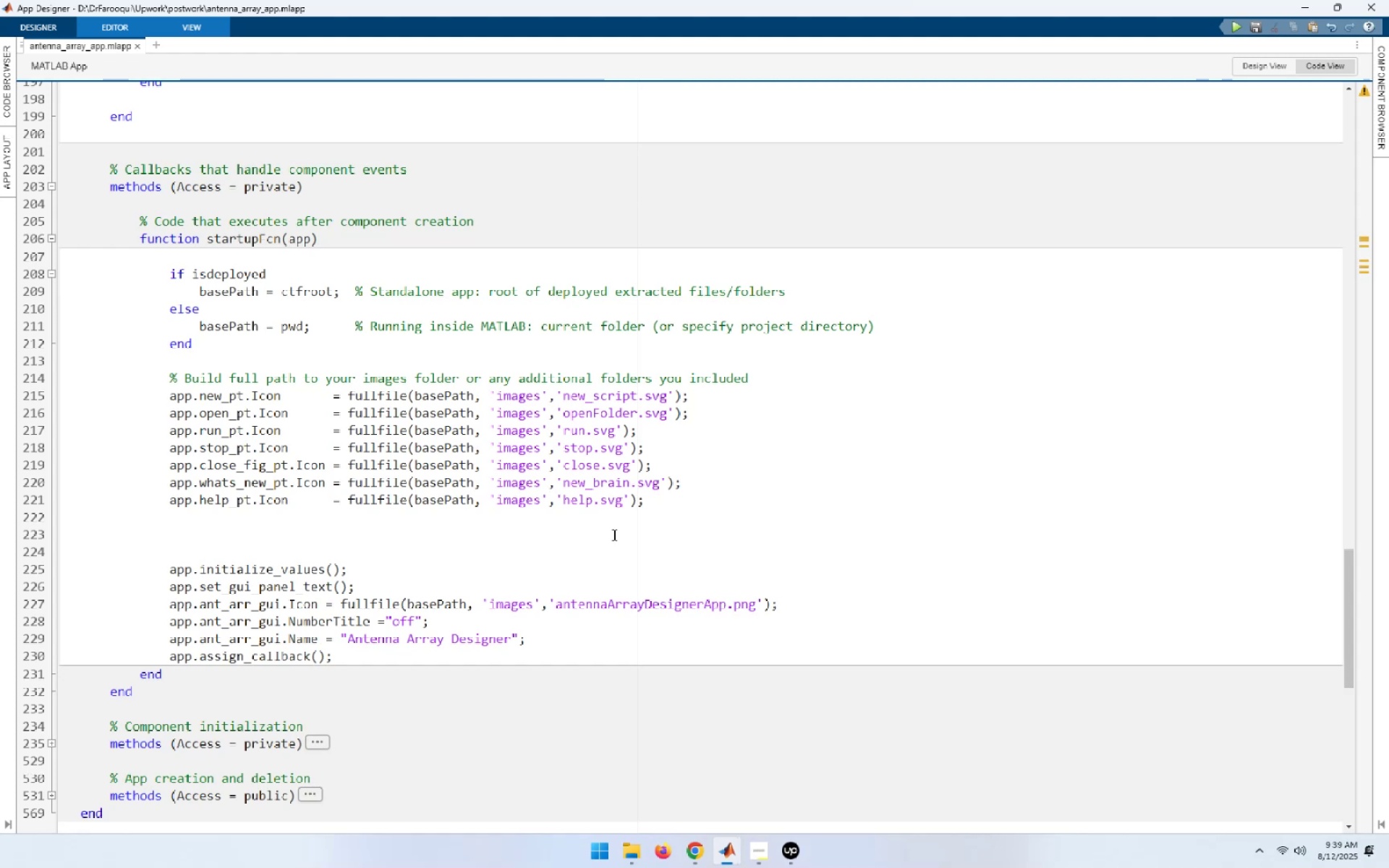 
left_click([633, 526])
 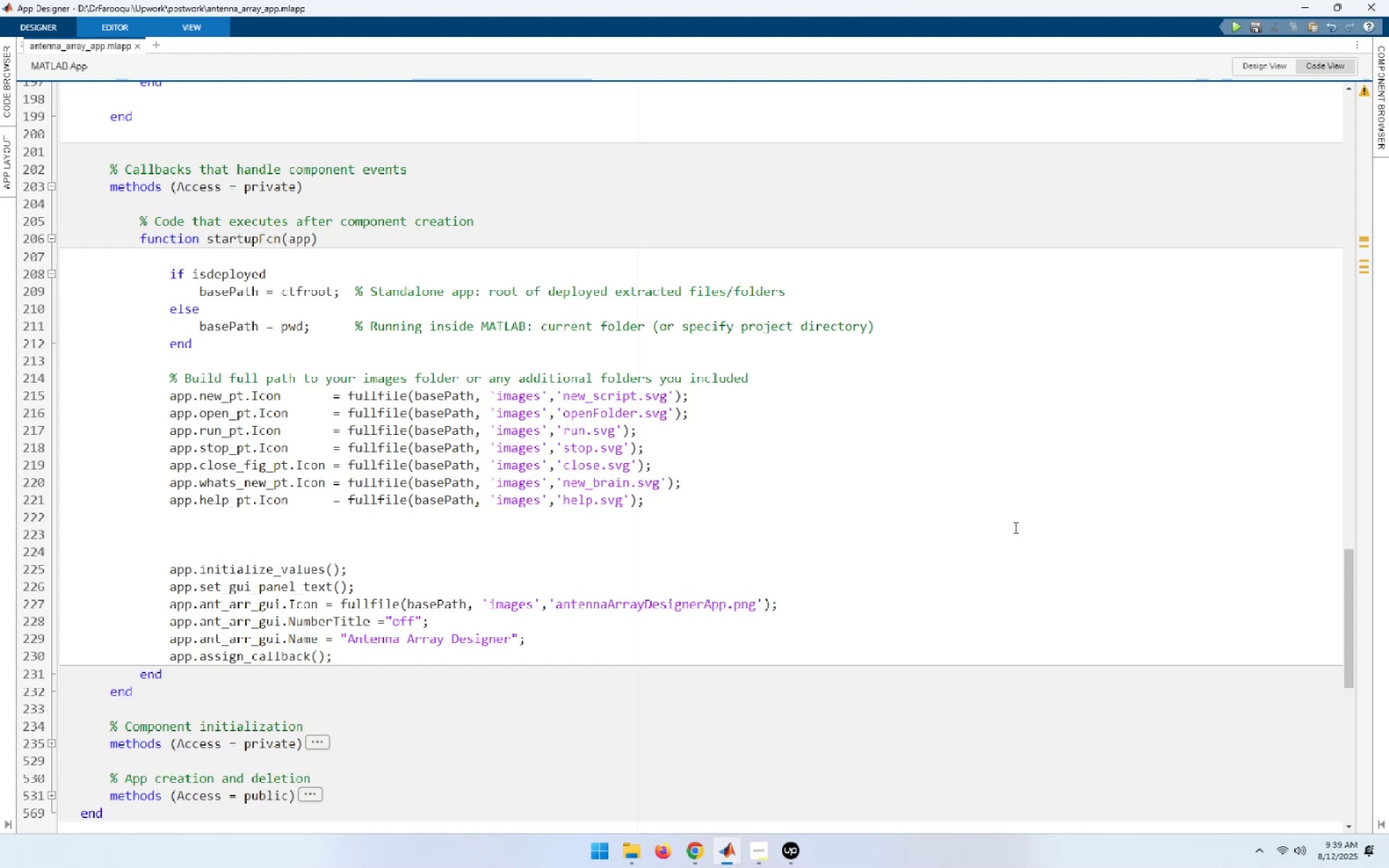 
key(ArrowUp)
 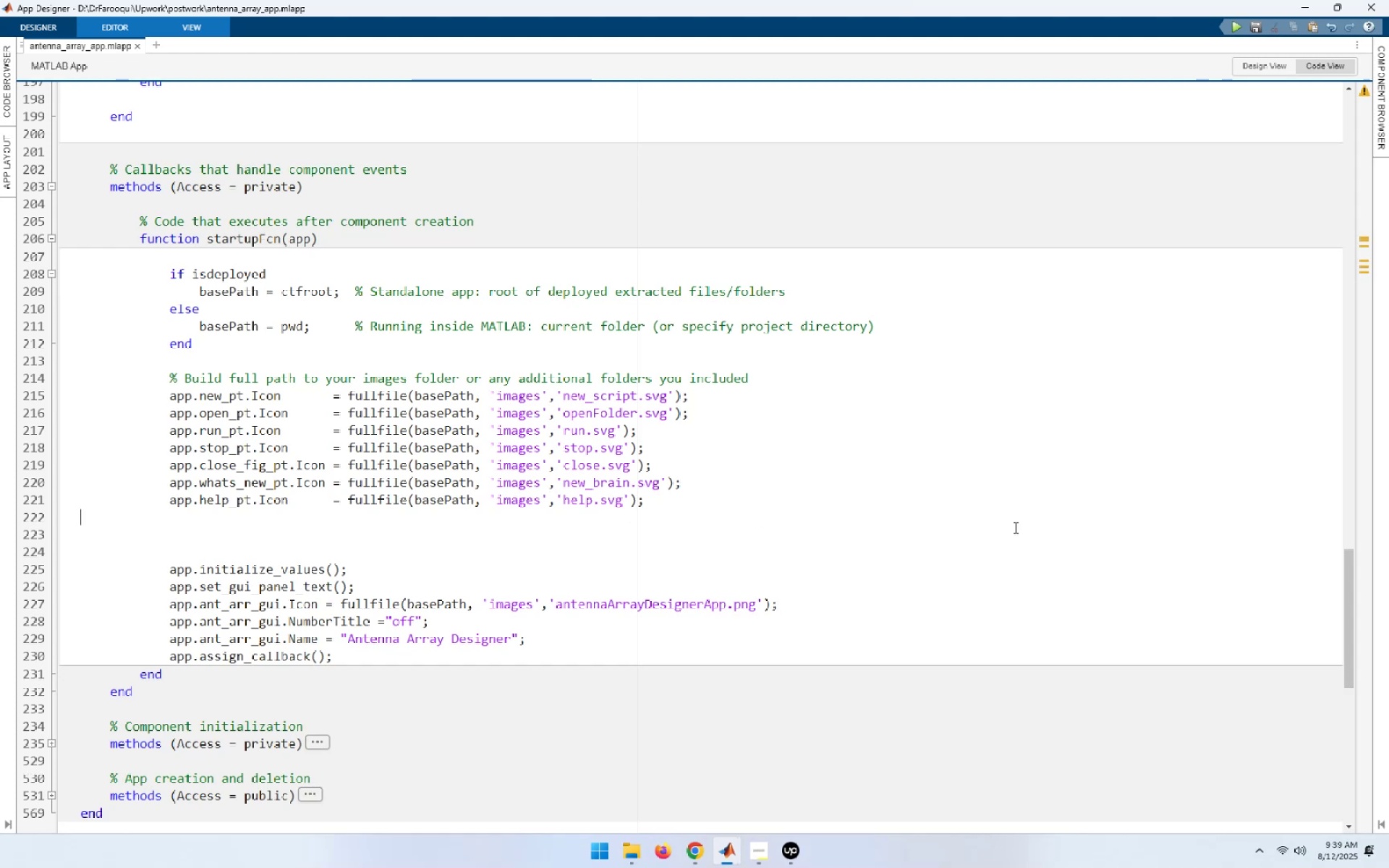 
key(ArrowUp)
 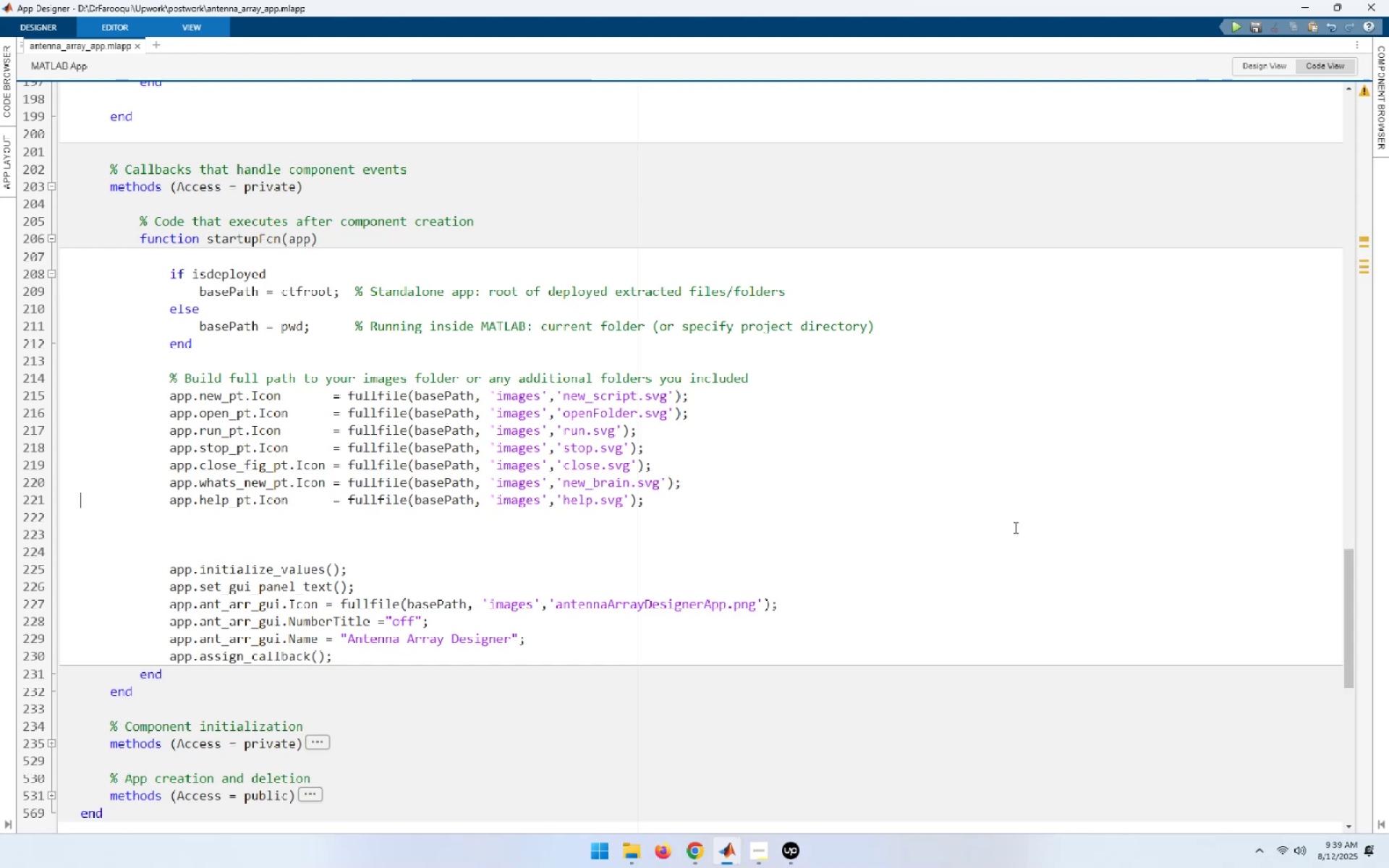 
key(End)
 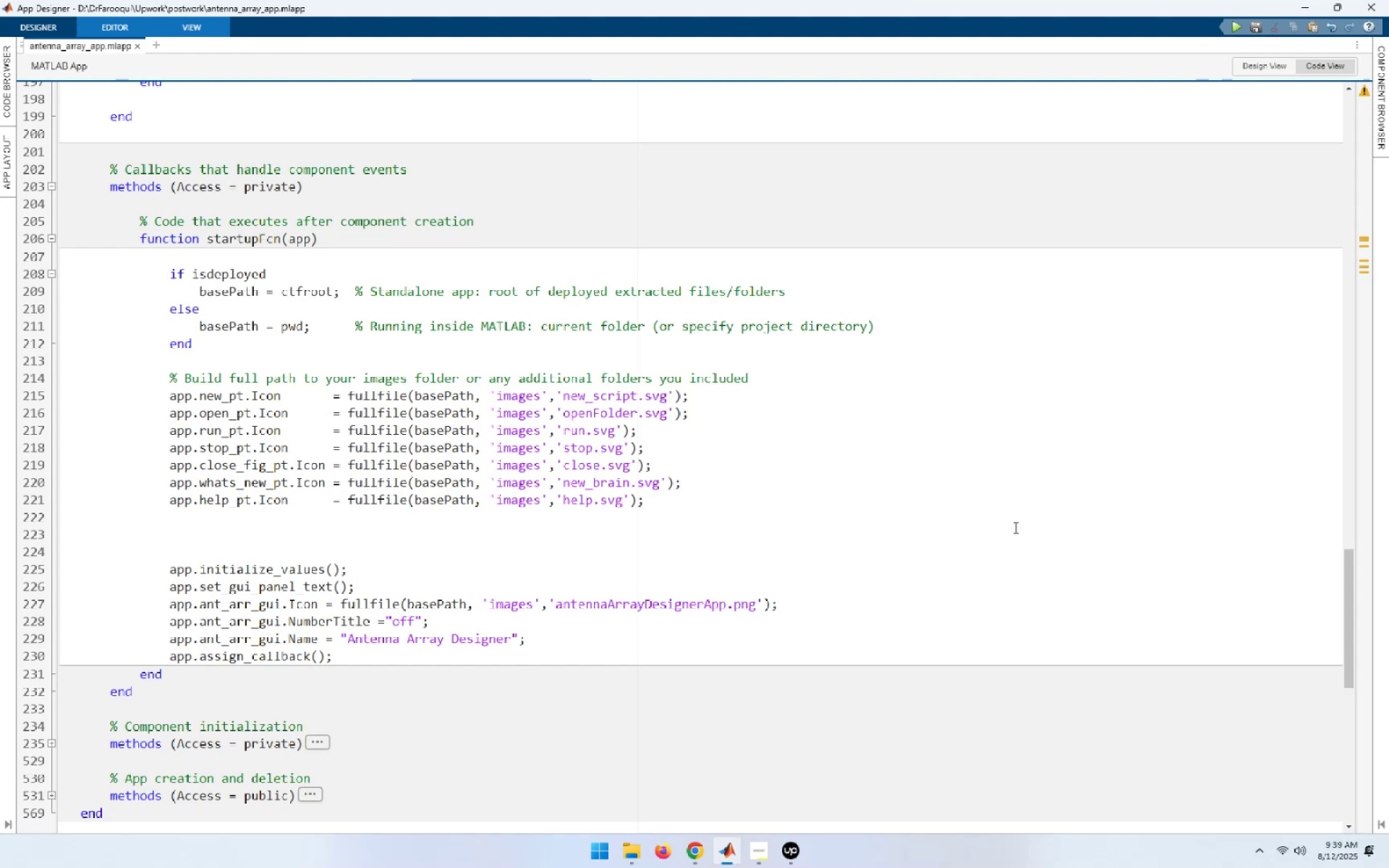 
key(Delete)
 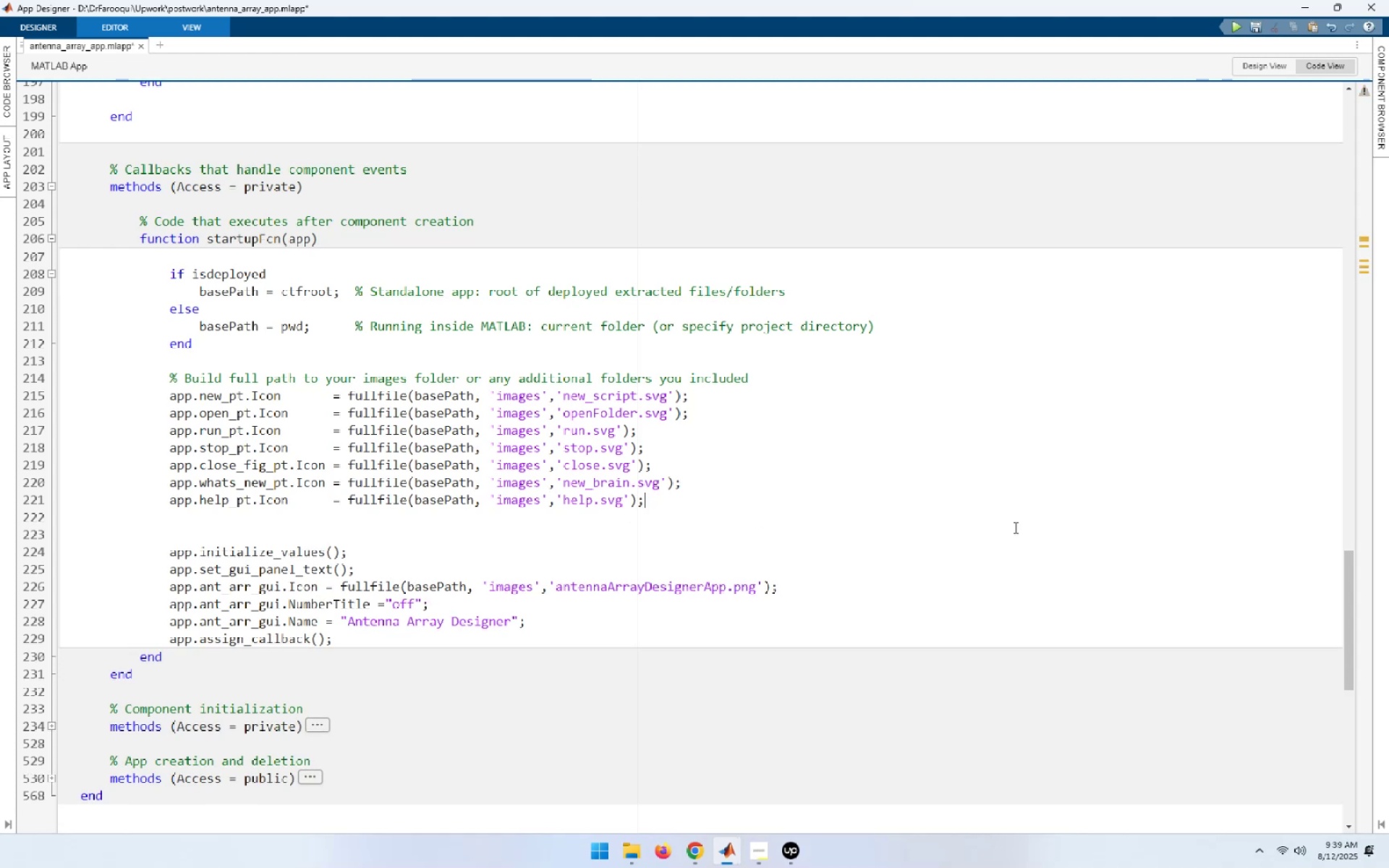 
key(End)
 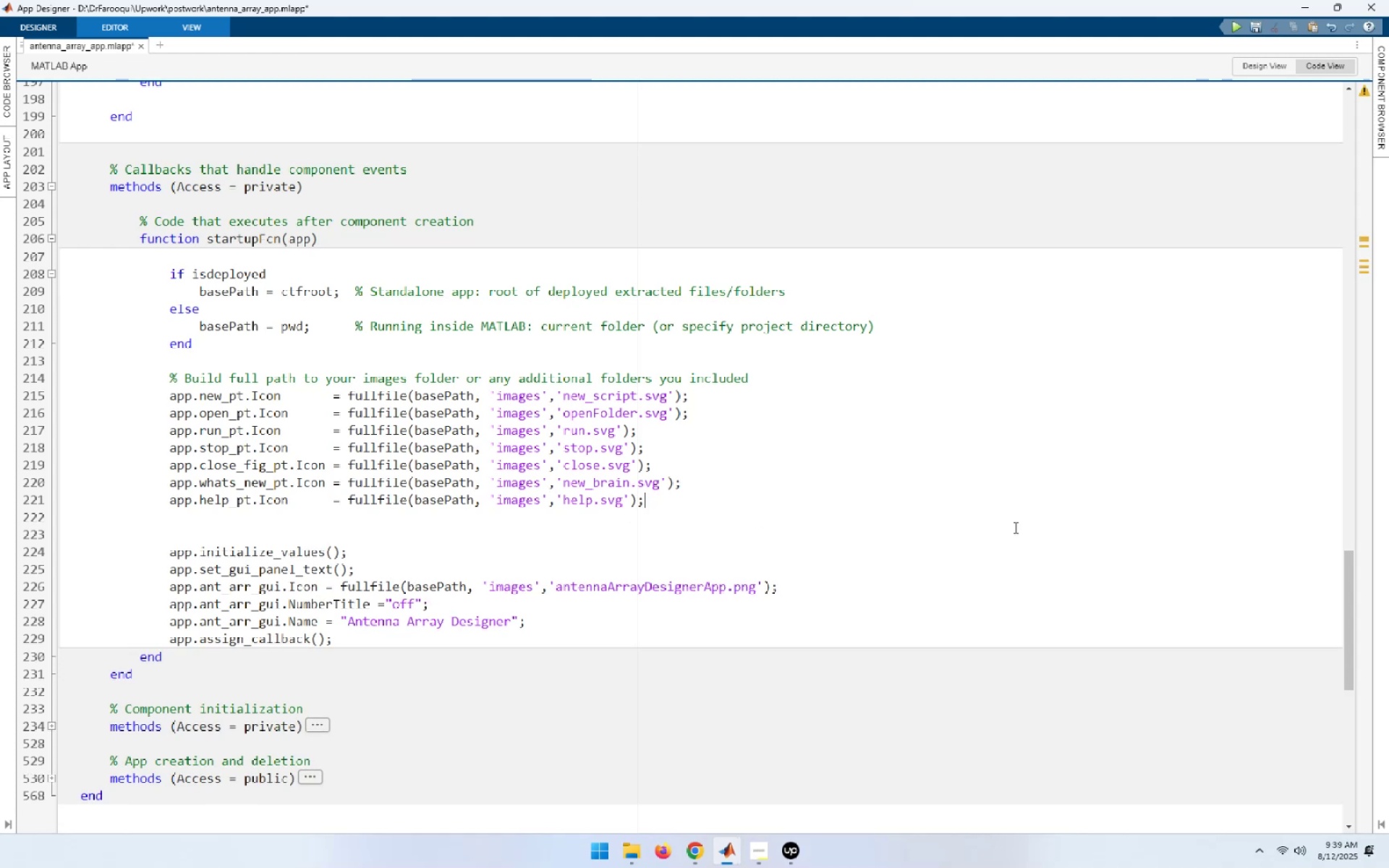 
key(Delete)
 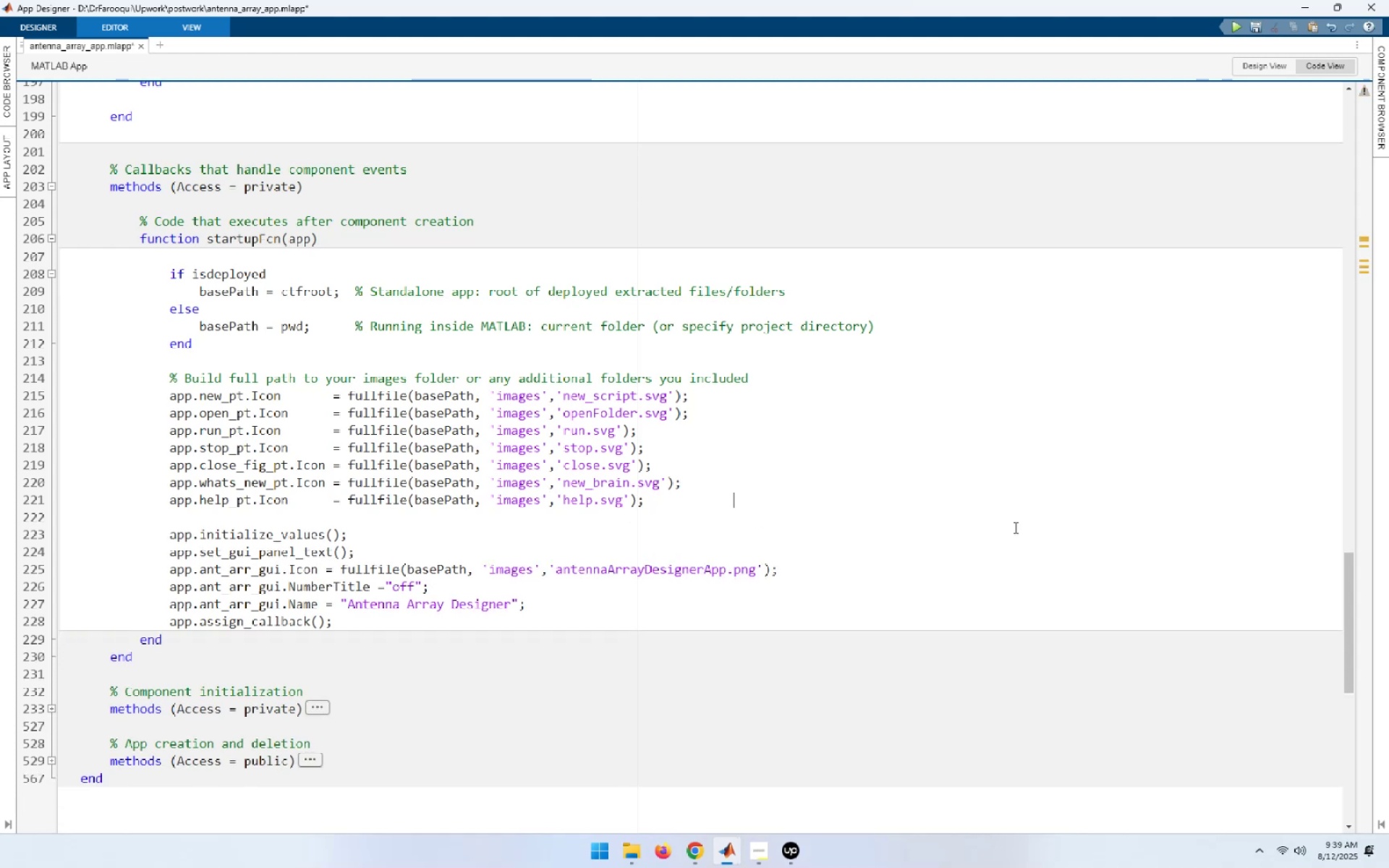 
key(ArrowDown)
 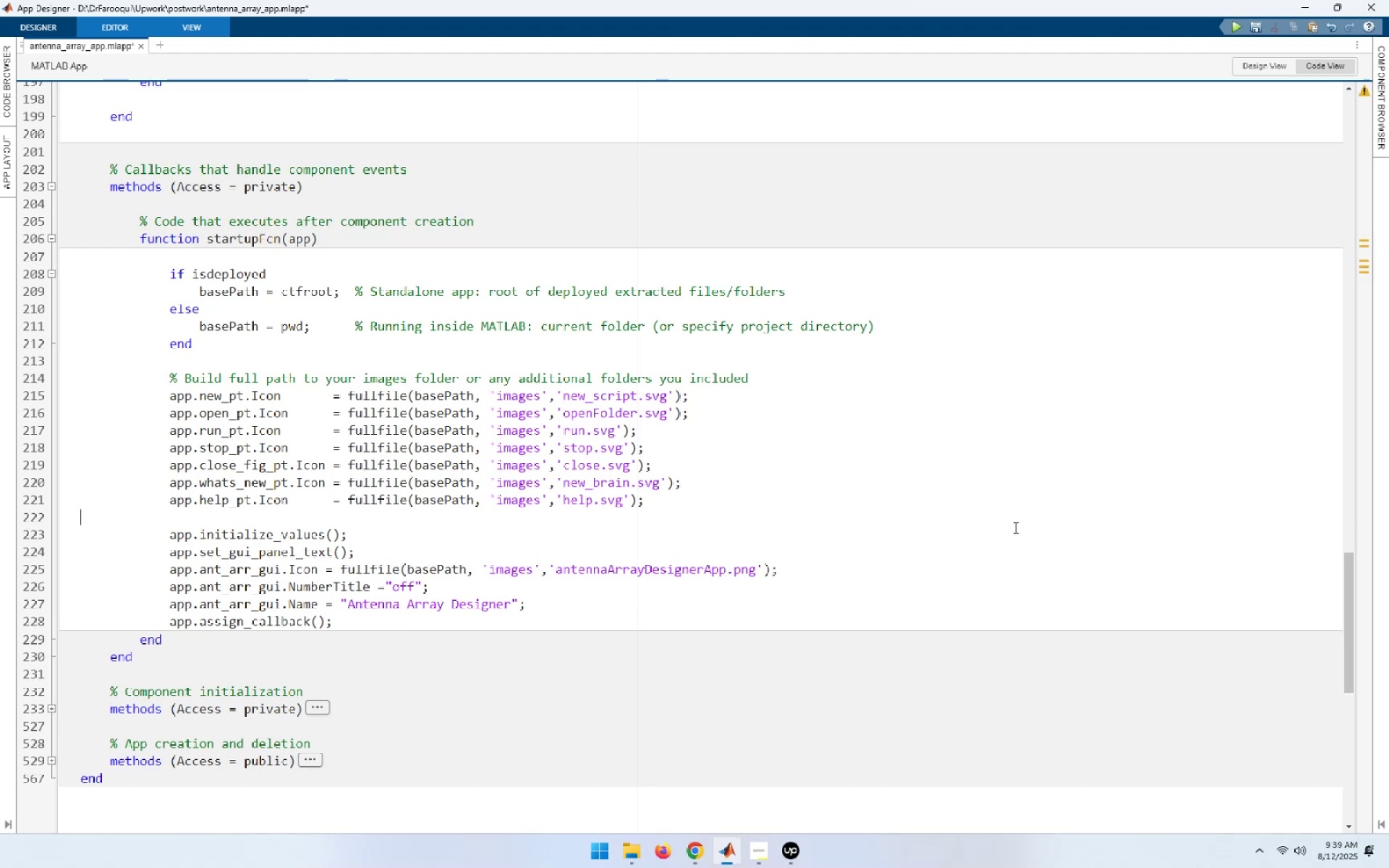 
key(ArrowDown)
 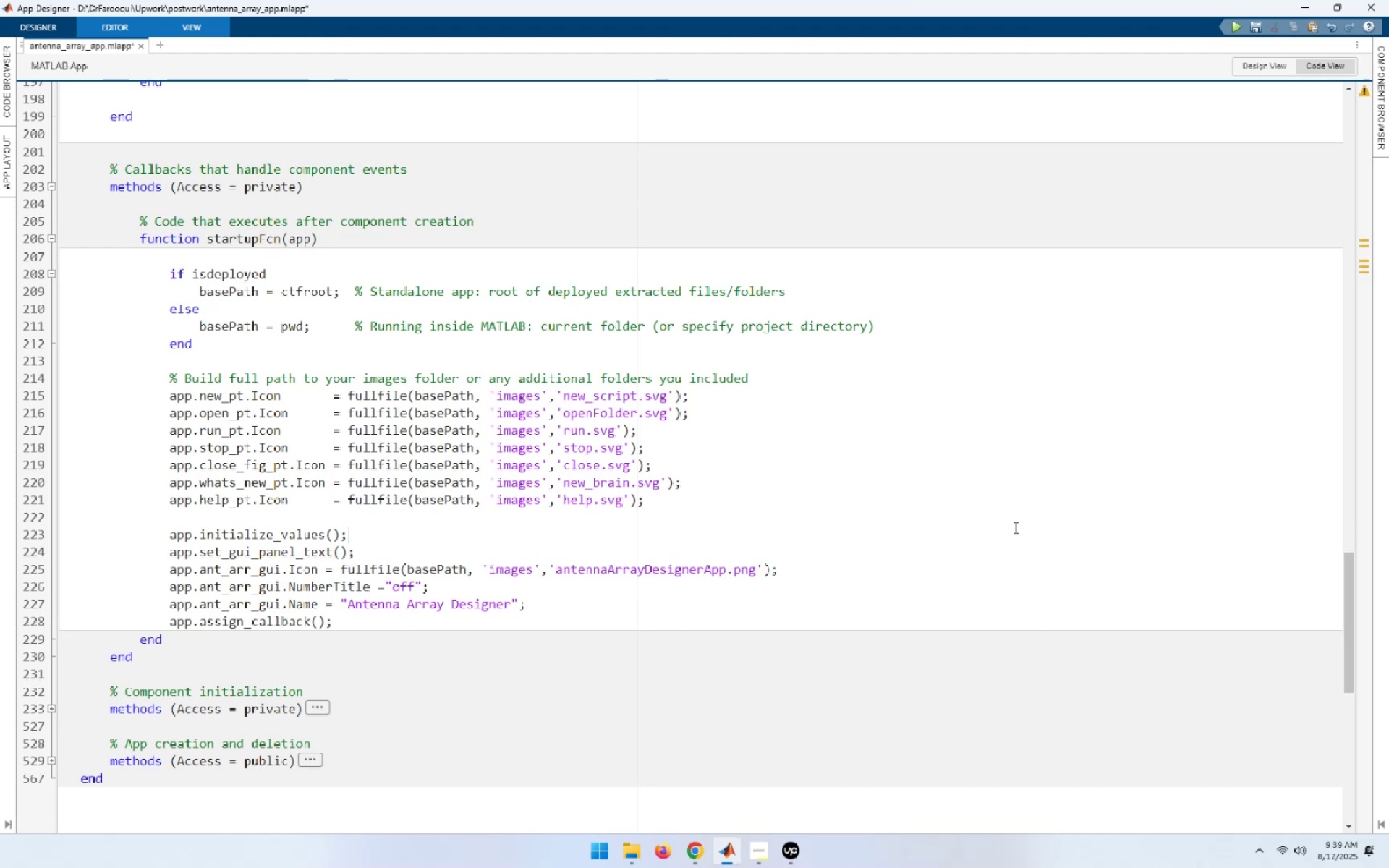 
key(ArrowDown)
 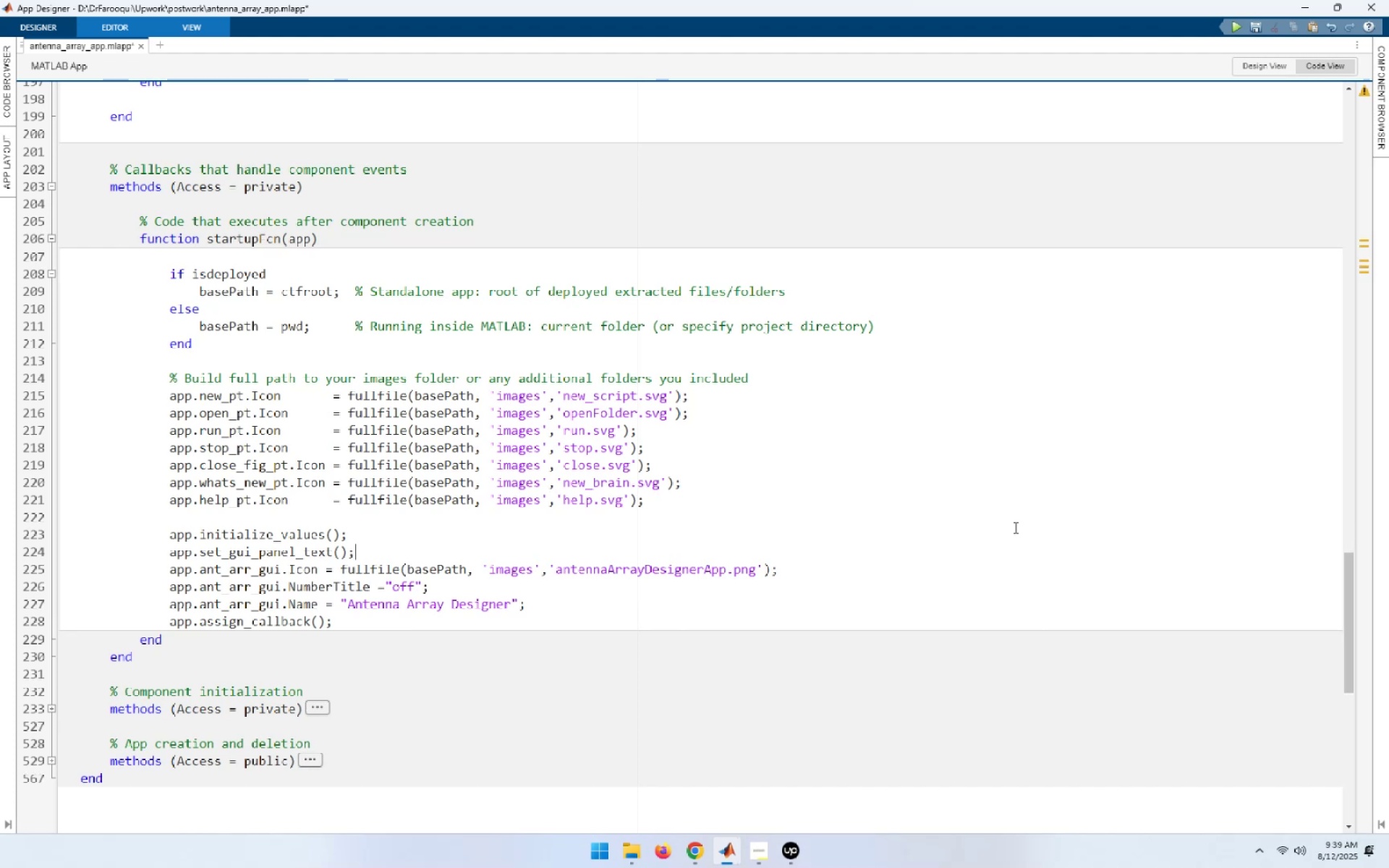 
key(ArrowDown)
 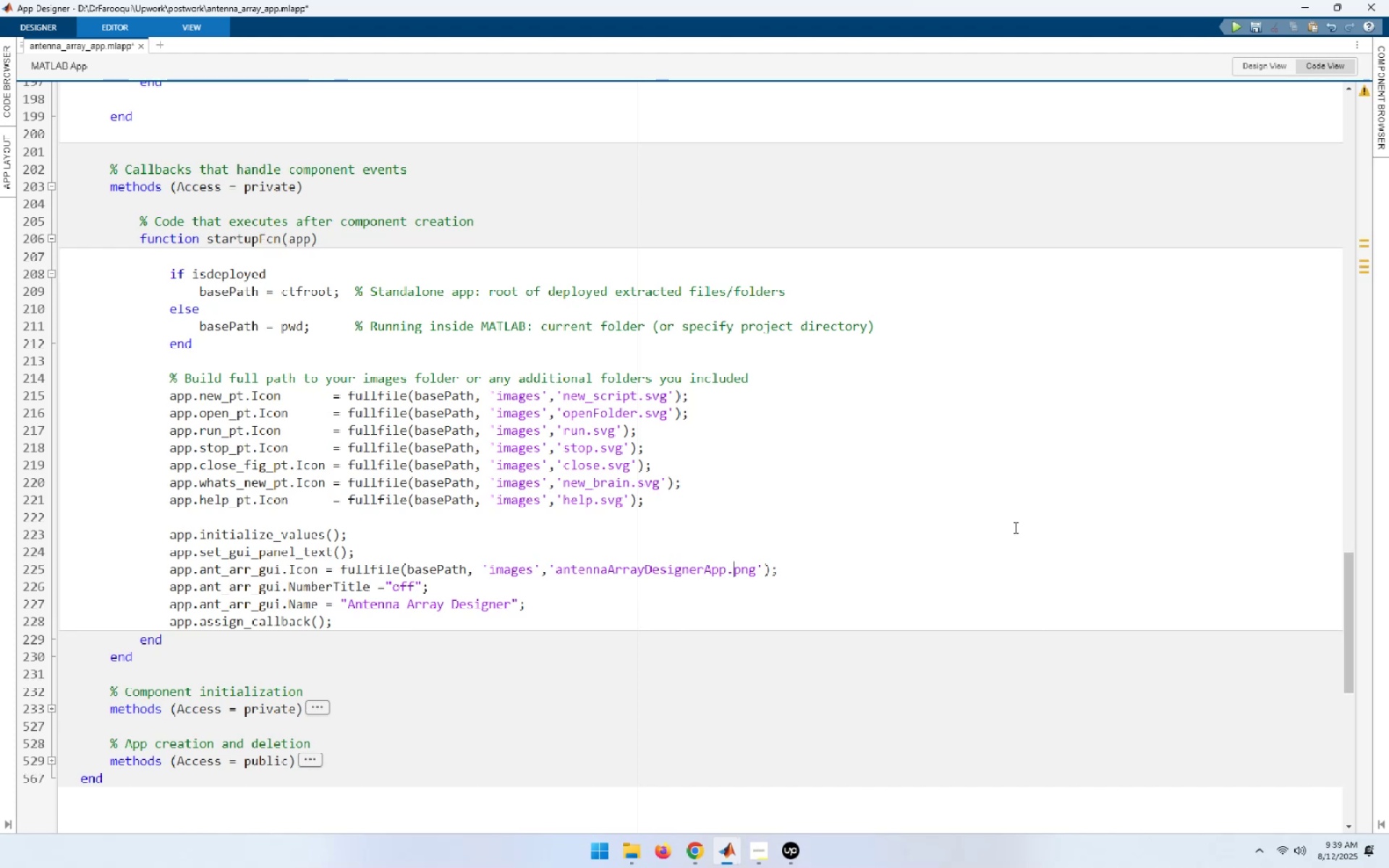 
key(ArrowDown)
 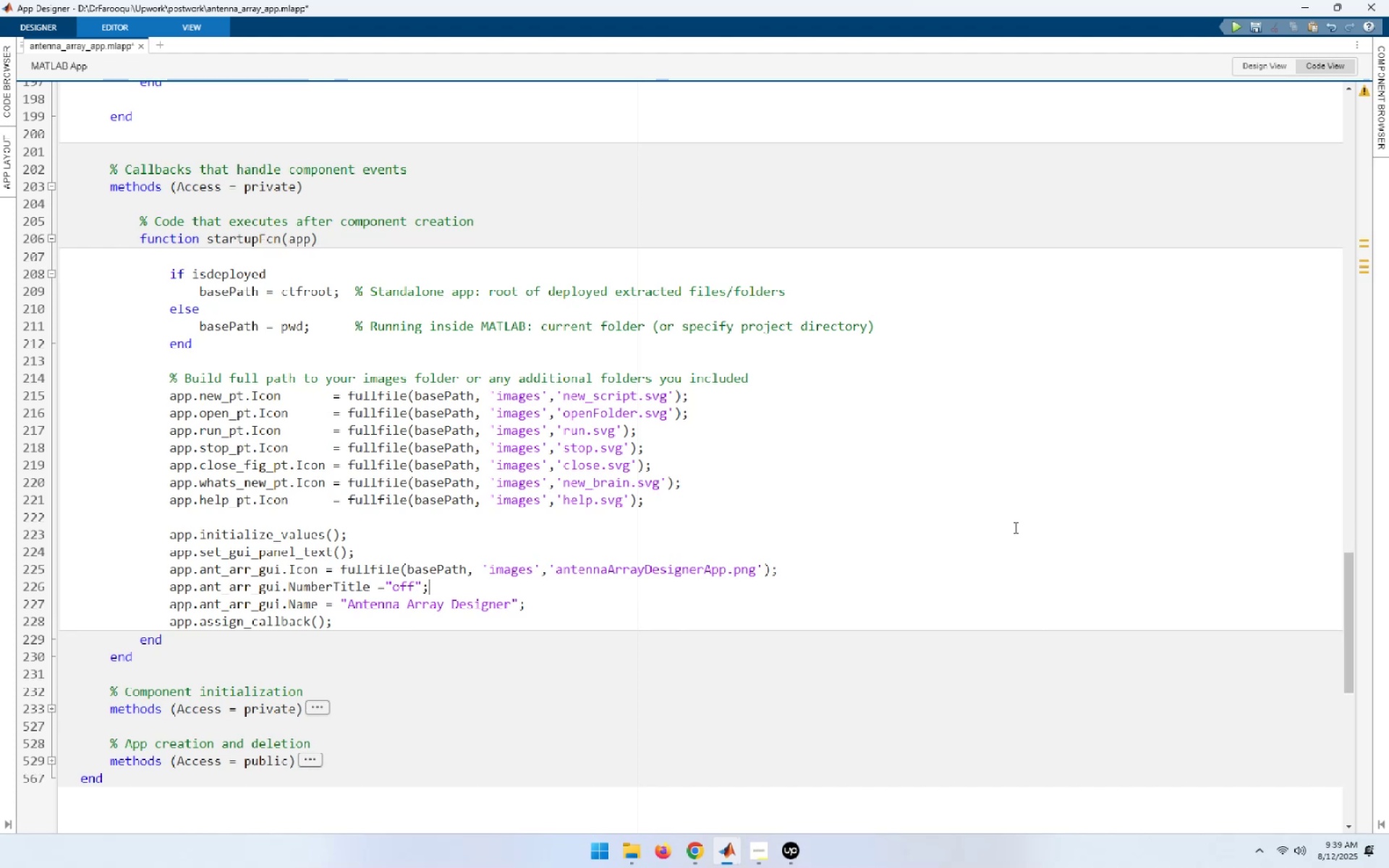 
key(ArrowDown)
 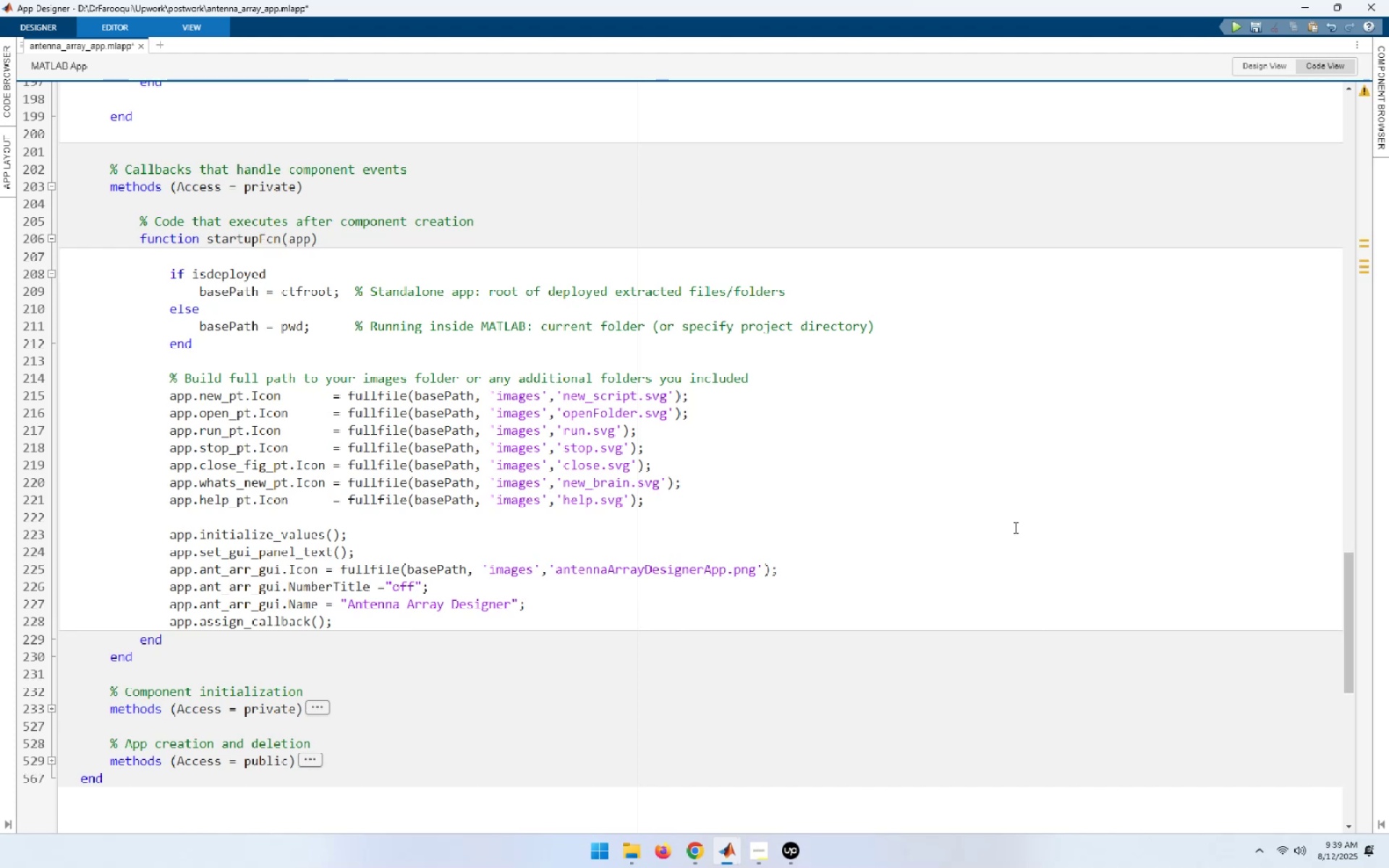 
key(Control+S)
 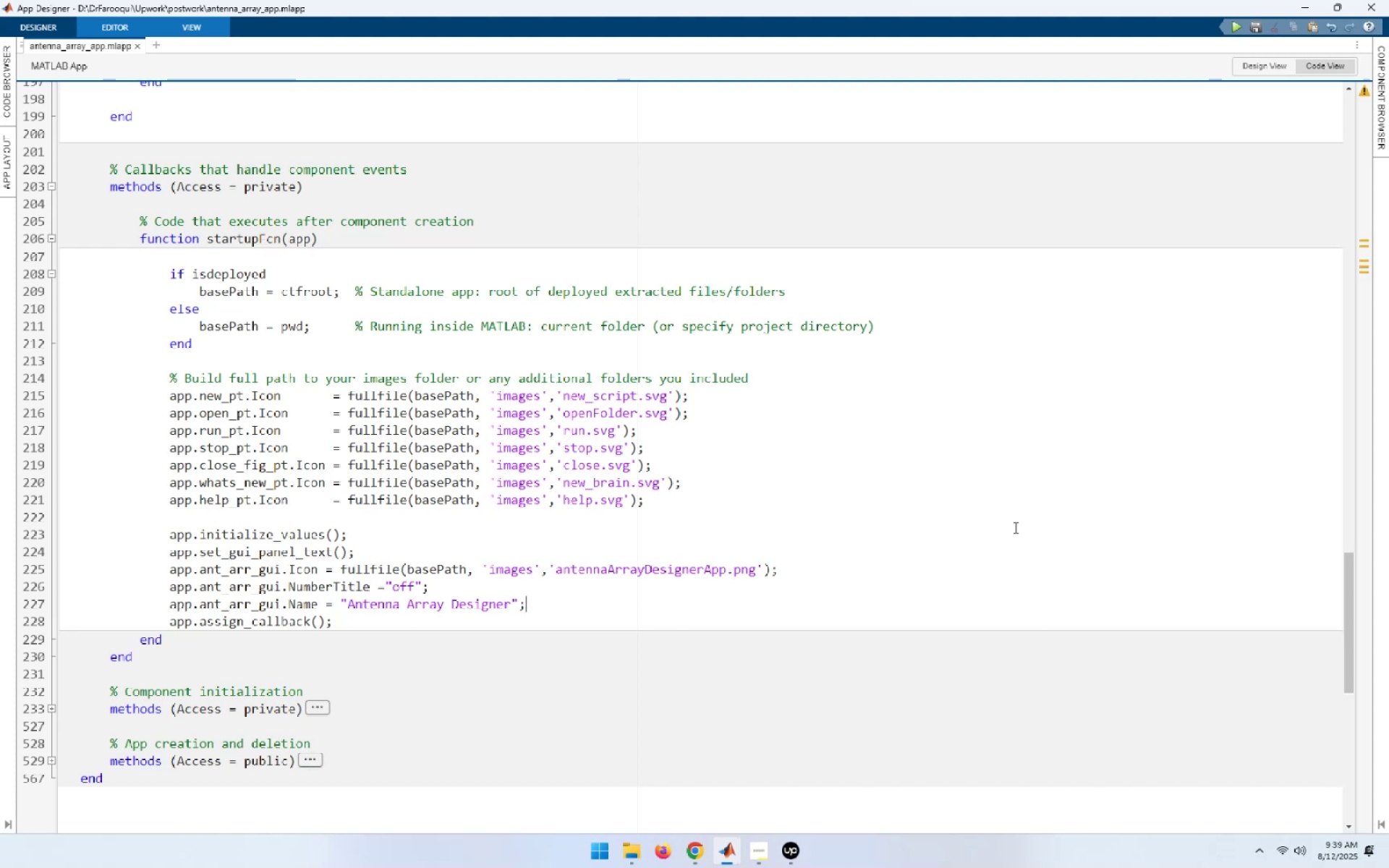 
wait(21.18)
 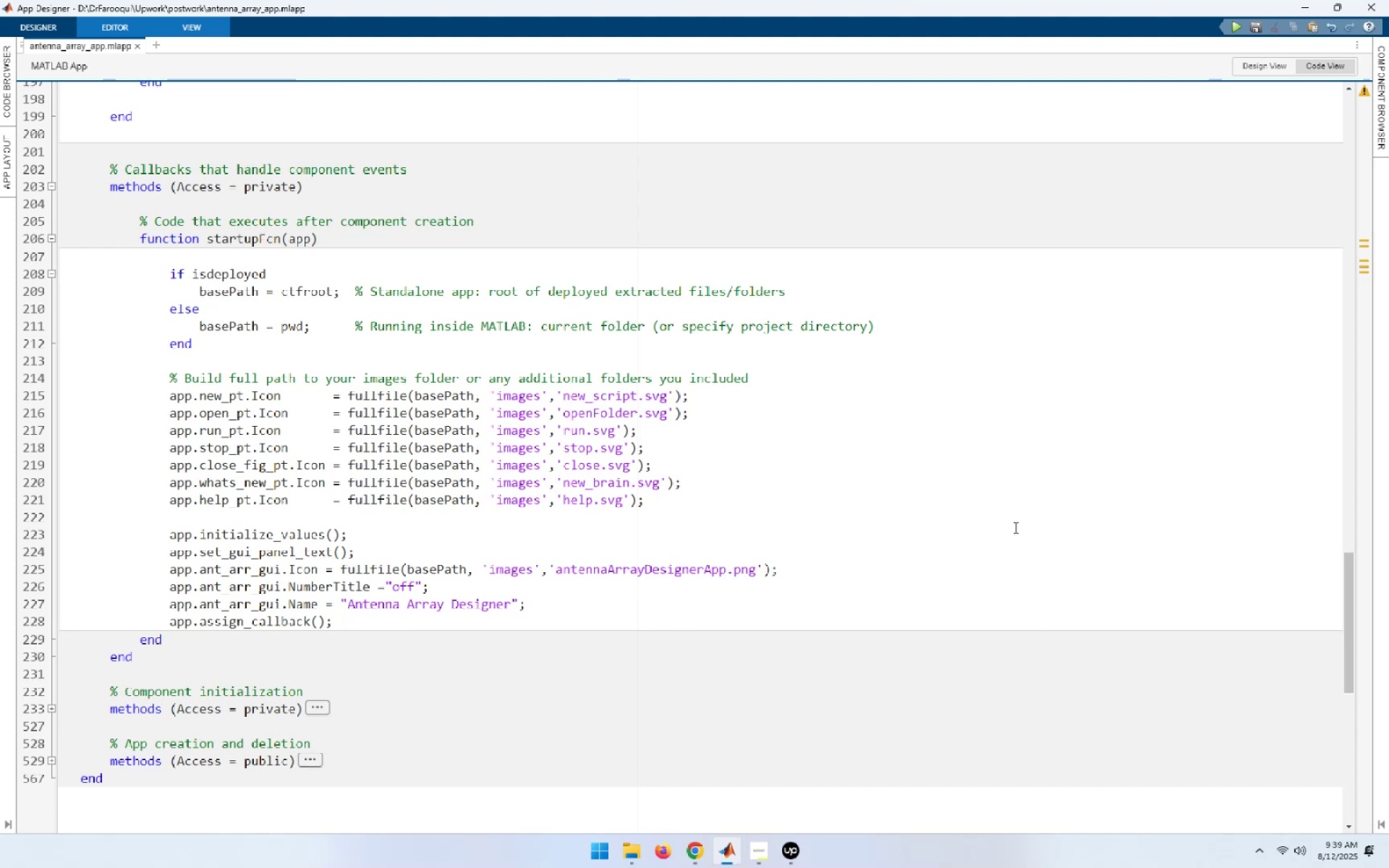 
key(Meta+ArrowLeft)
 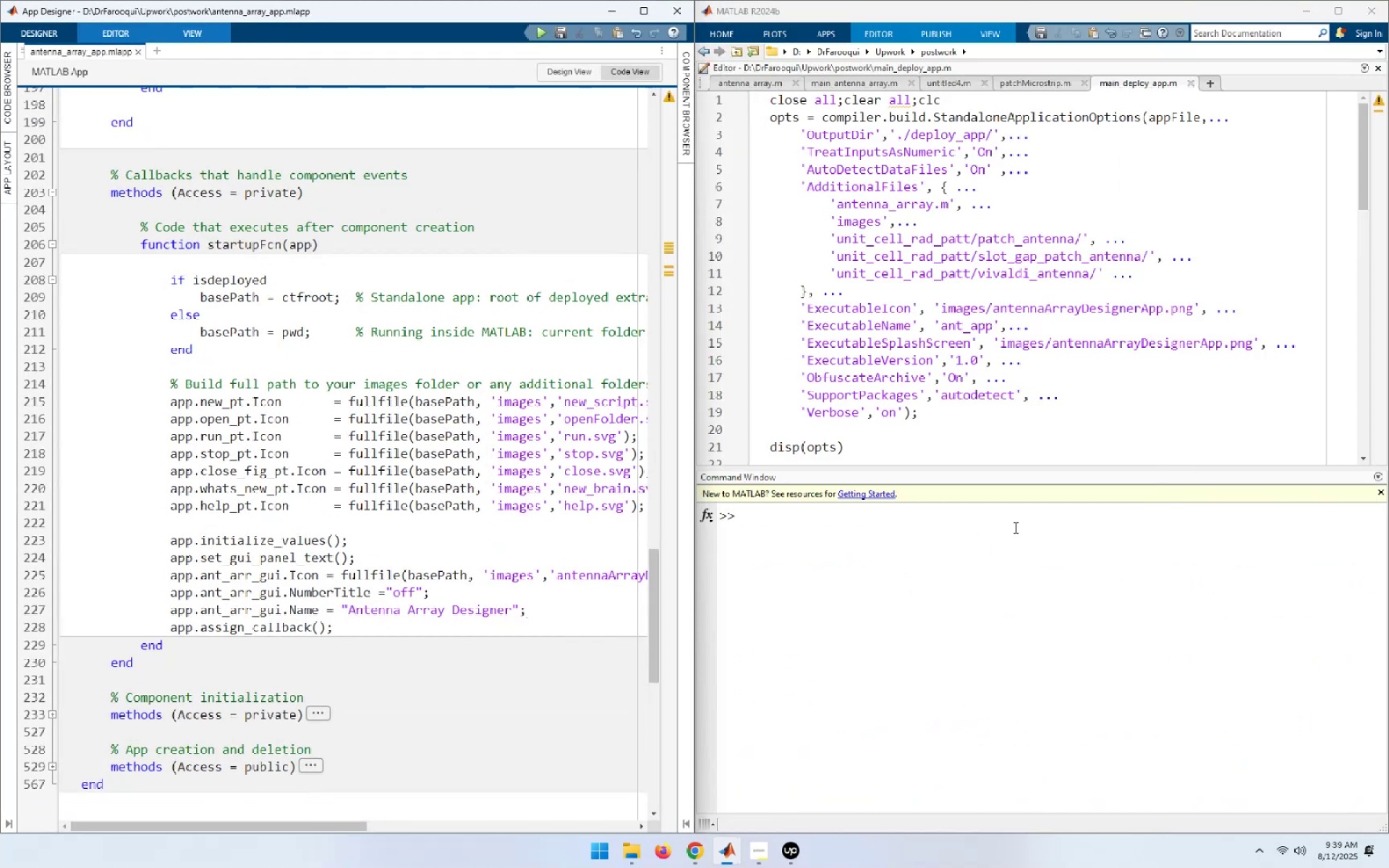 
wait(6.11)
 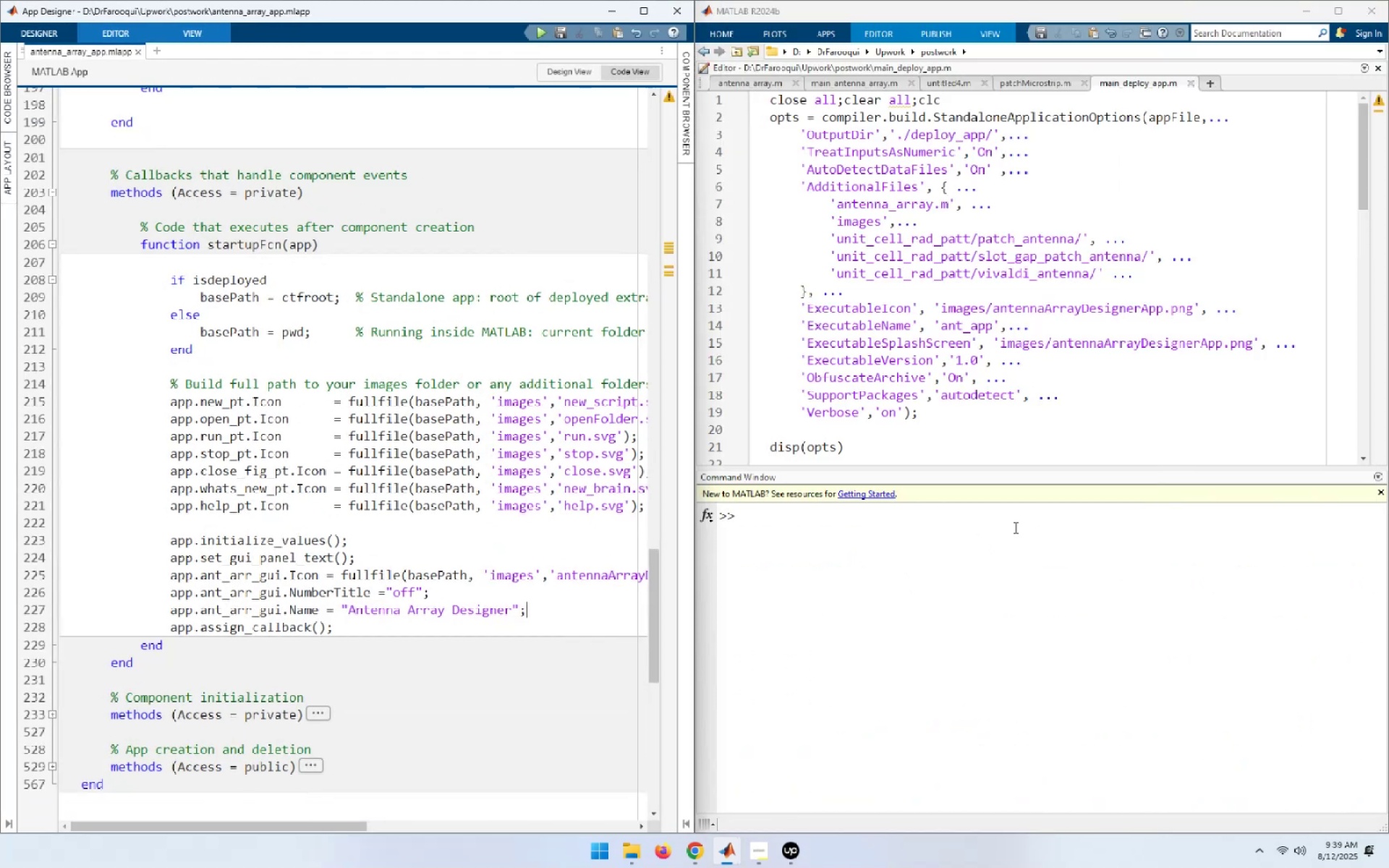 
left_click([402, 553])
 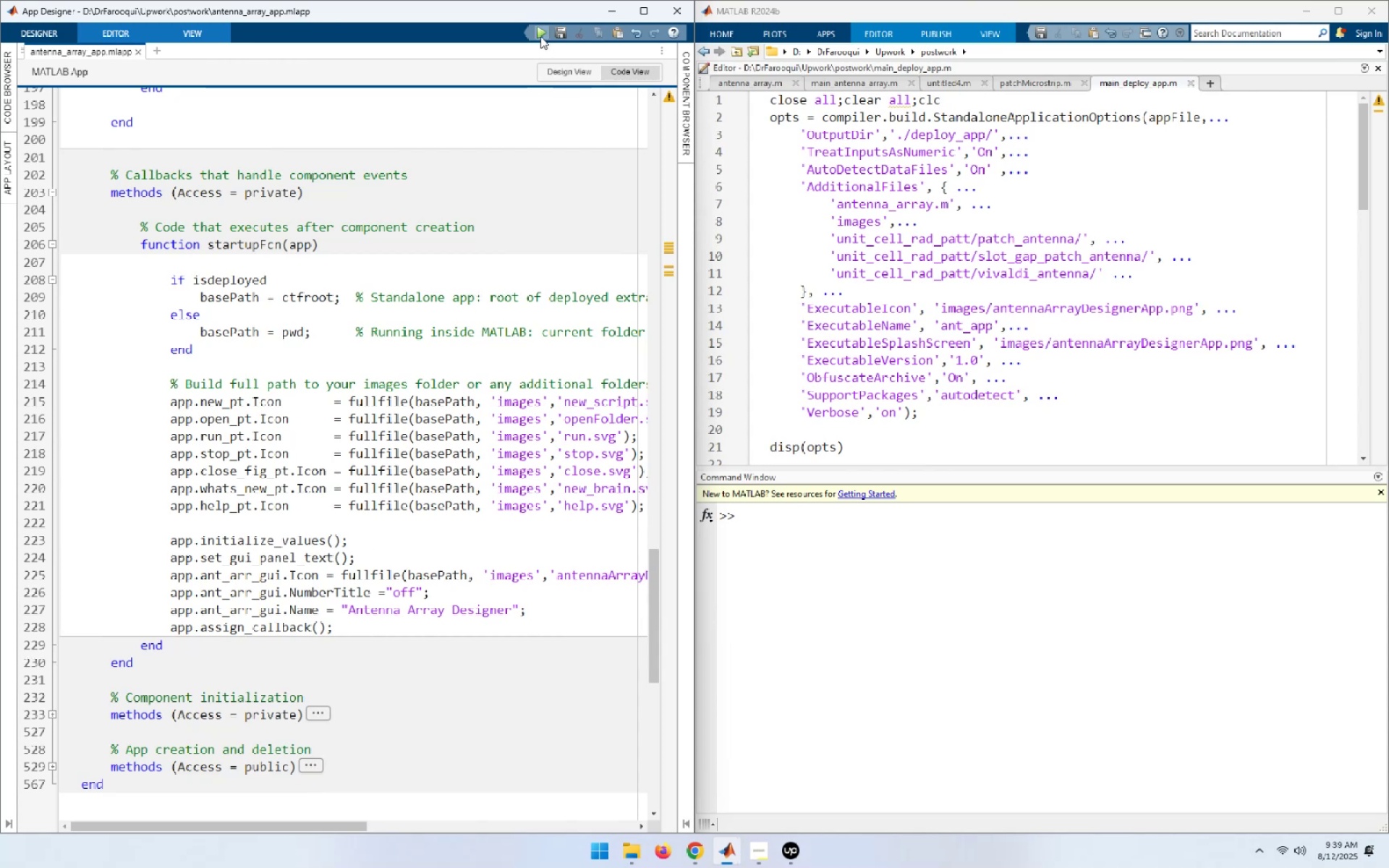 
left_click([540, 36])
 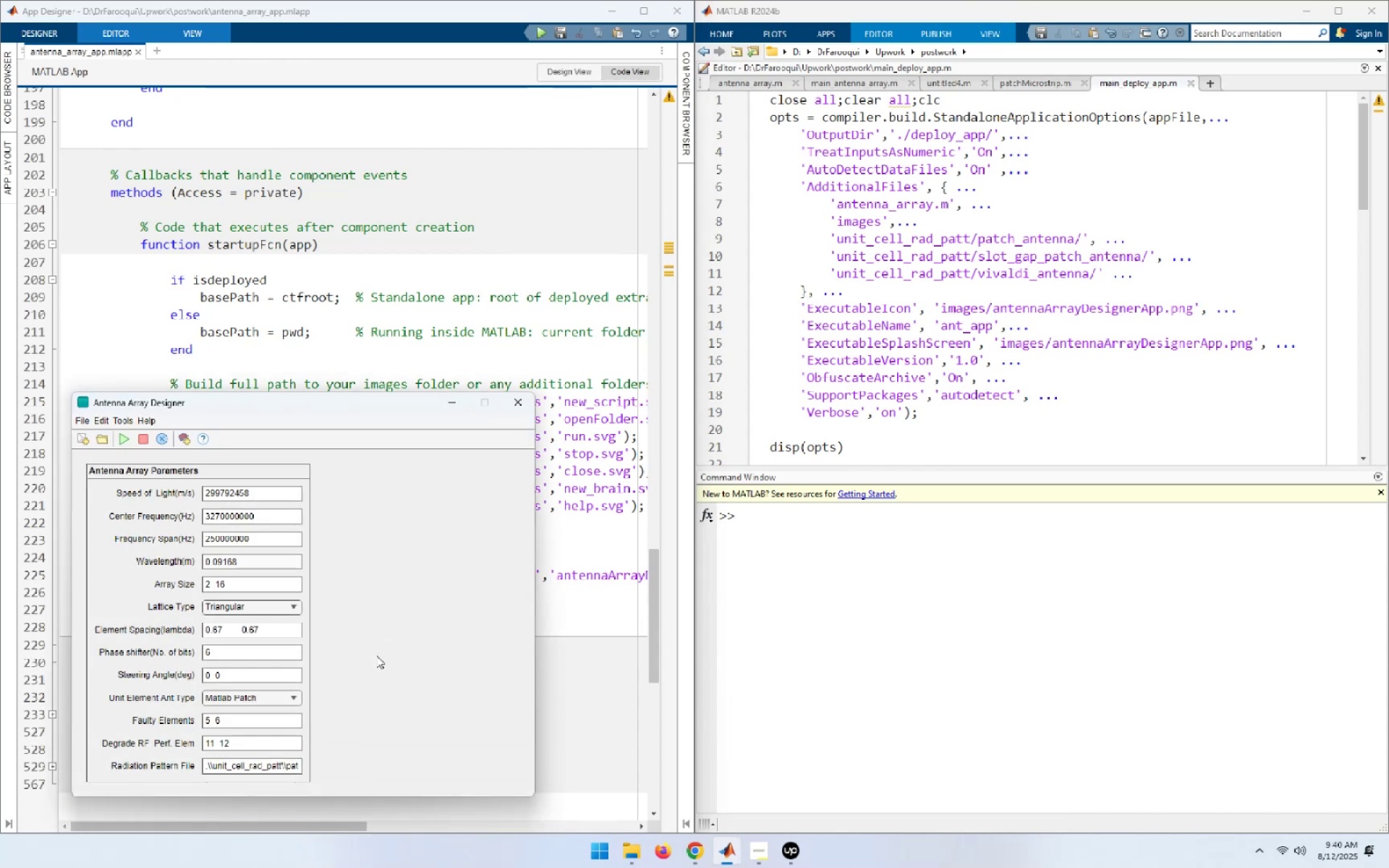 
wait(8.75)
 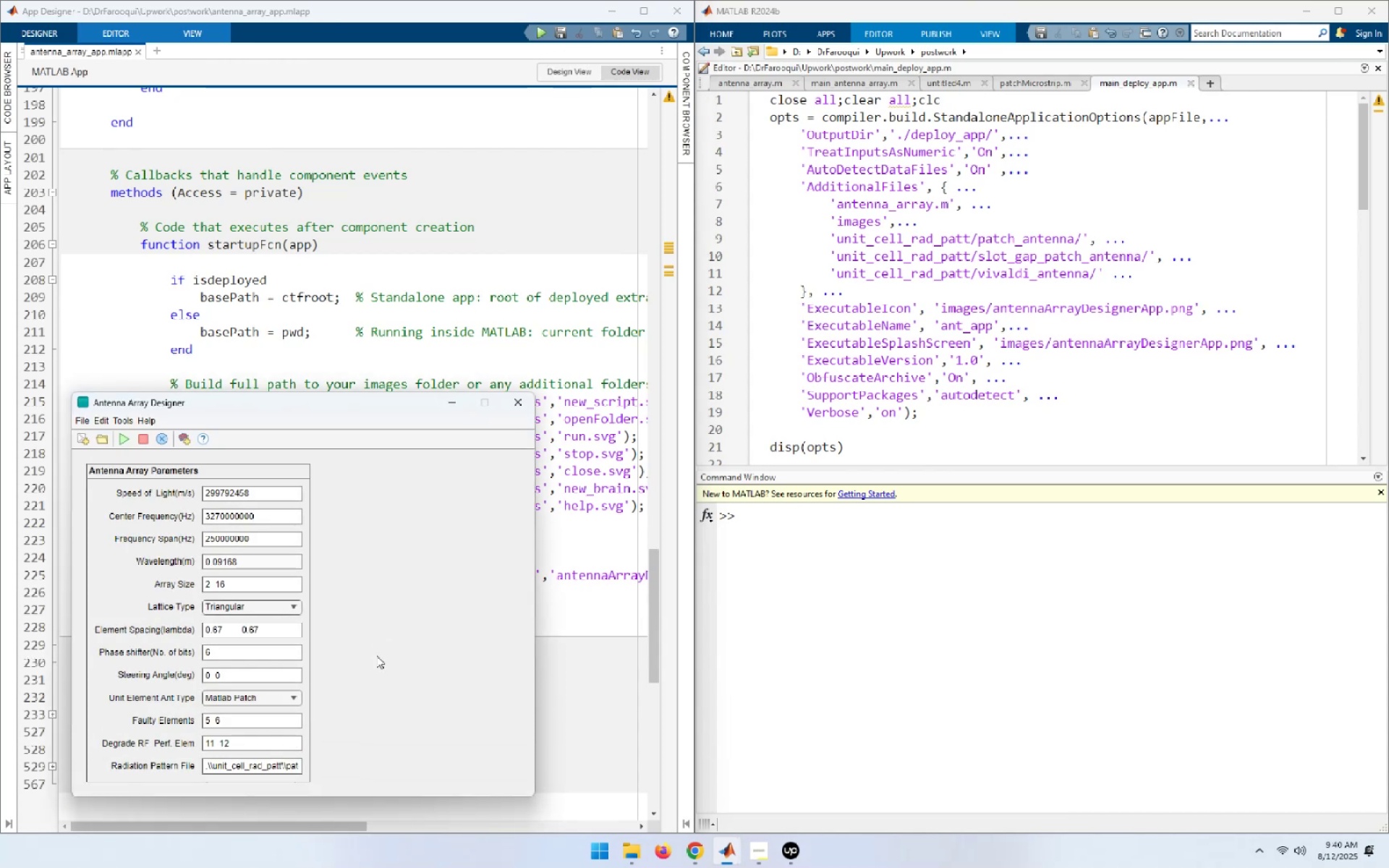 
left_click([514, 401])
 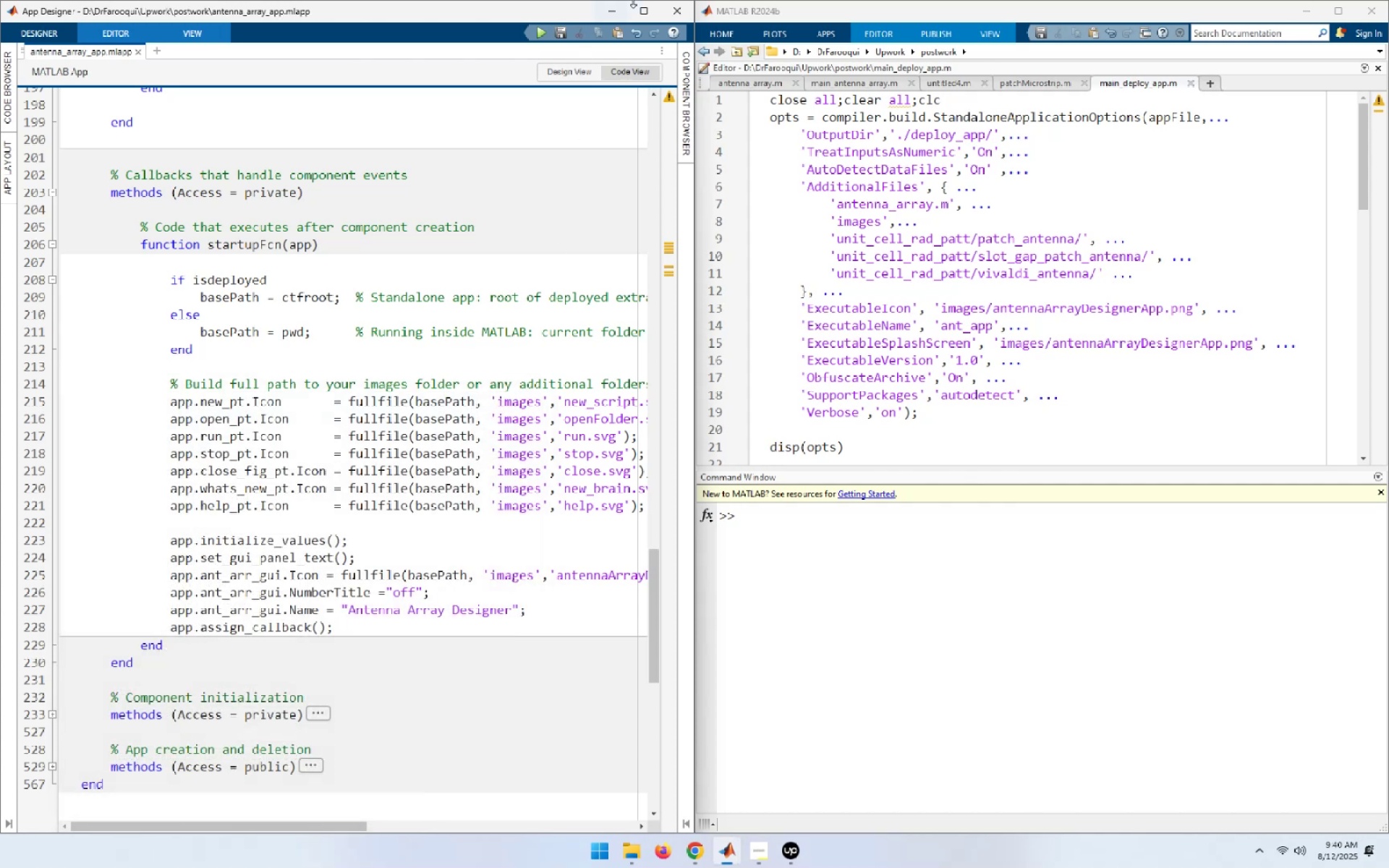 
left_click([650, 8])
 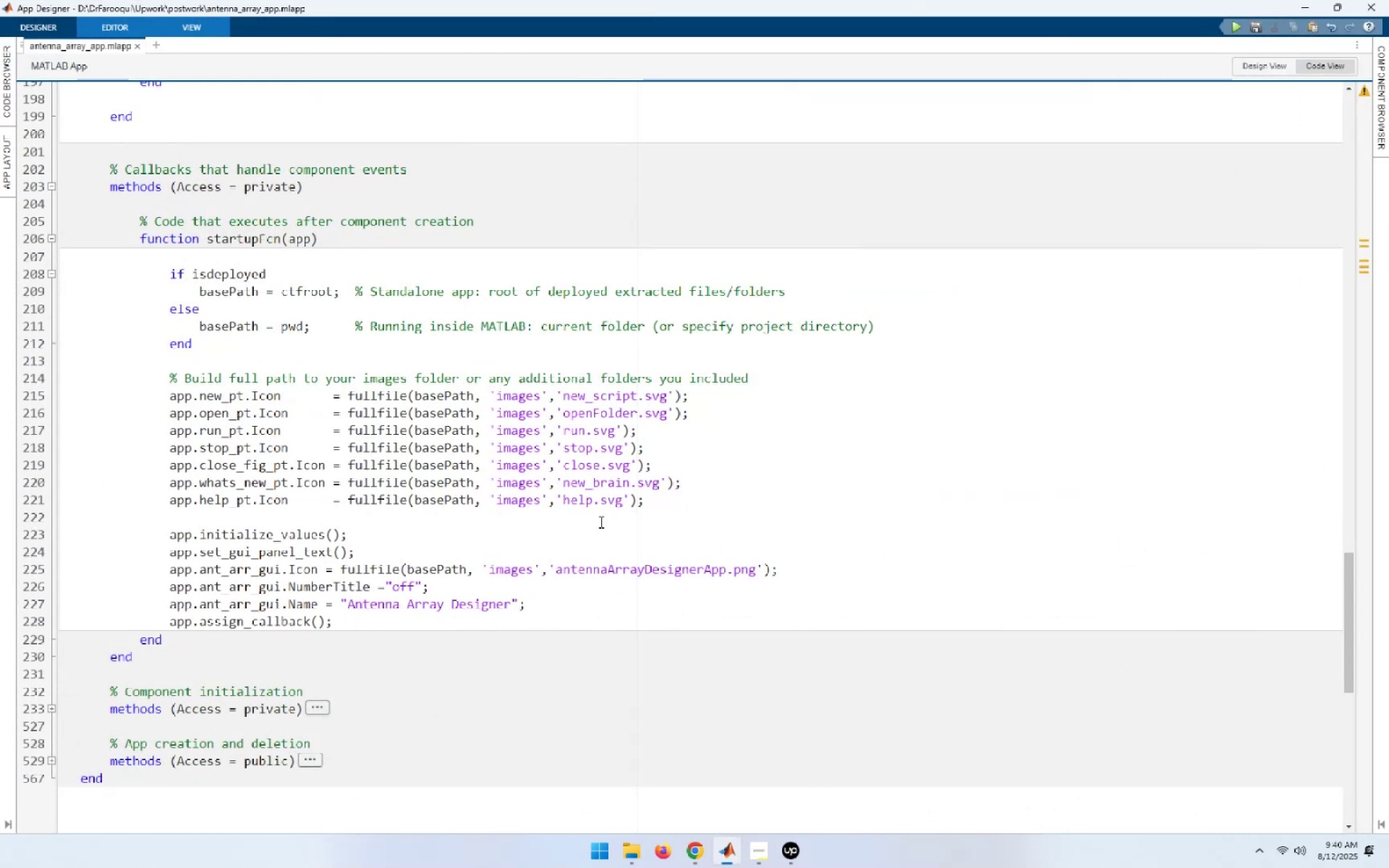 
key(ArrowDown)
 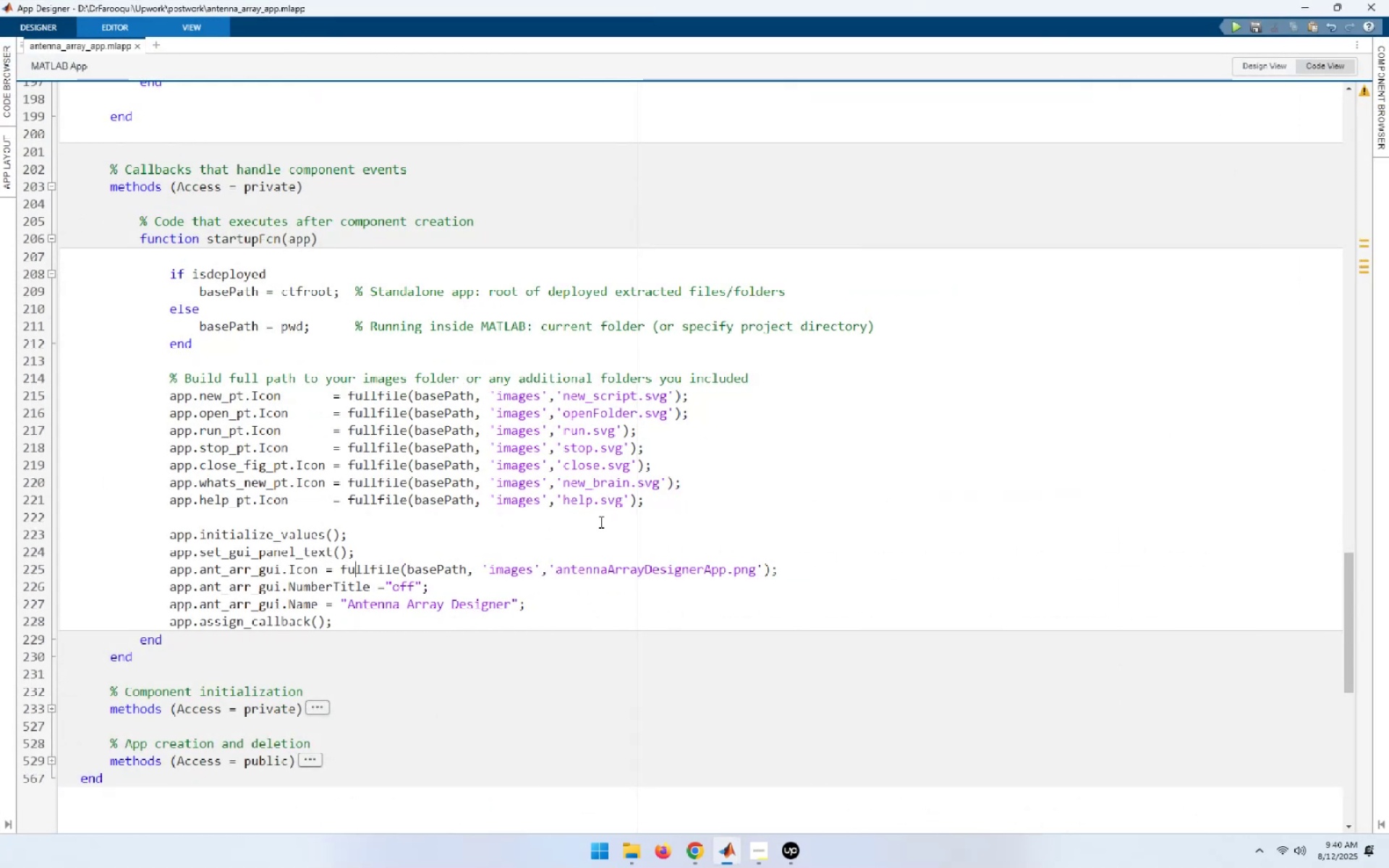 
key(Home)
 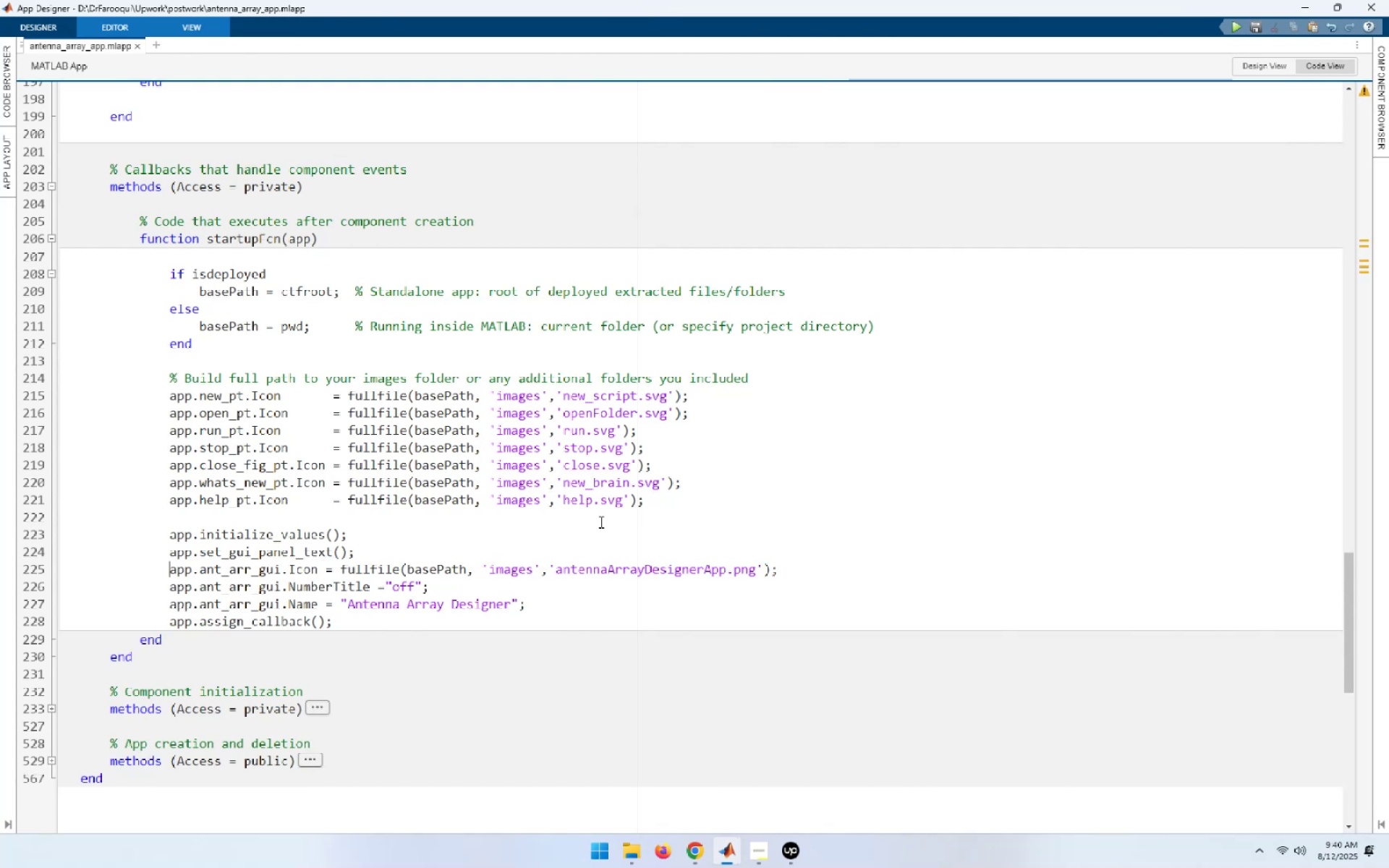 
key(Shift+End)
 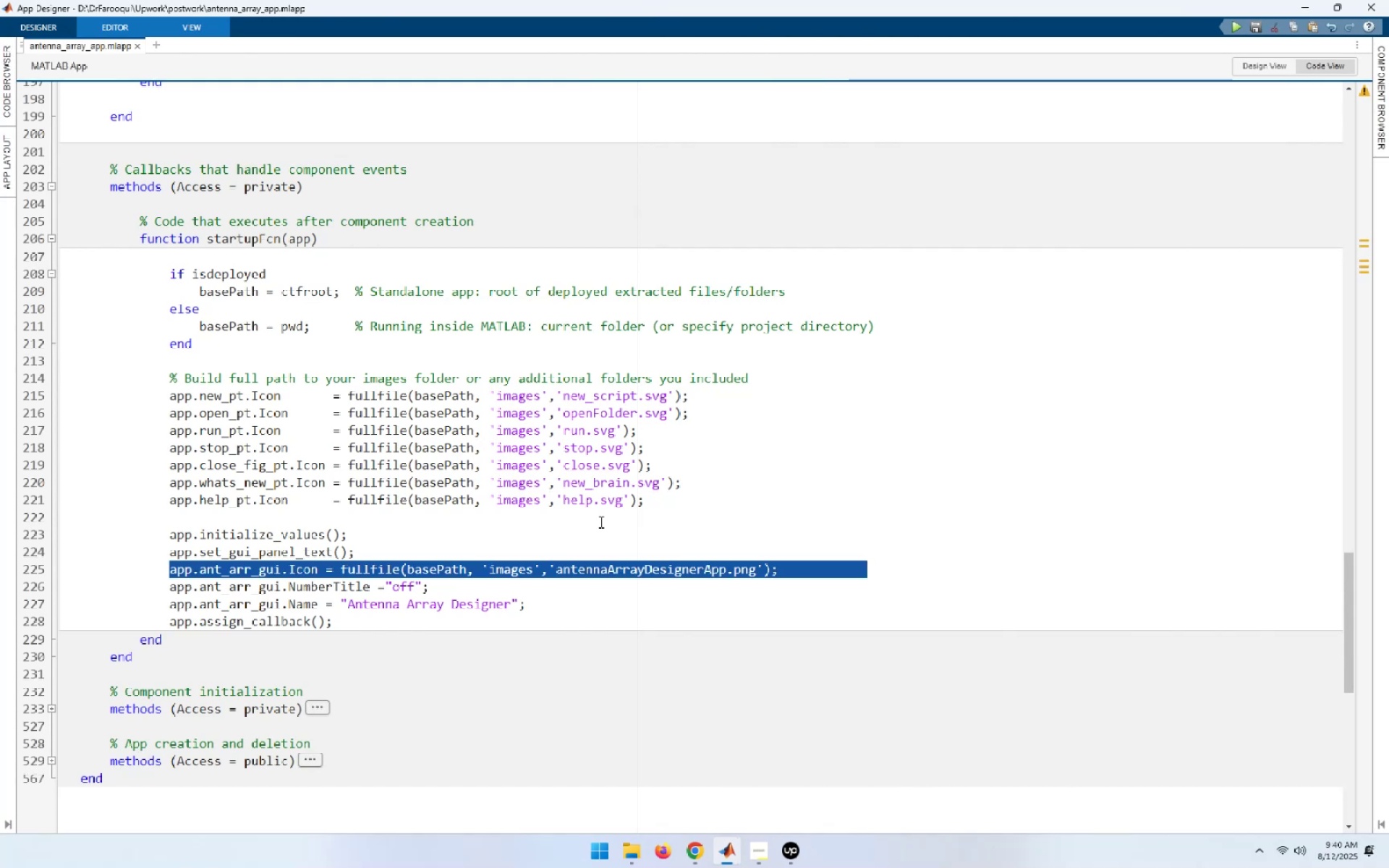 
key(End)
 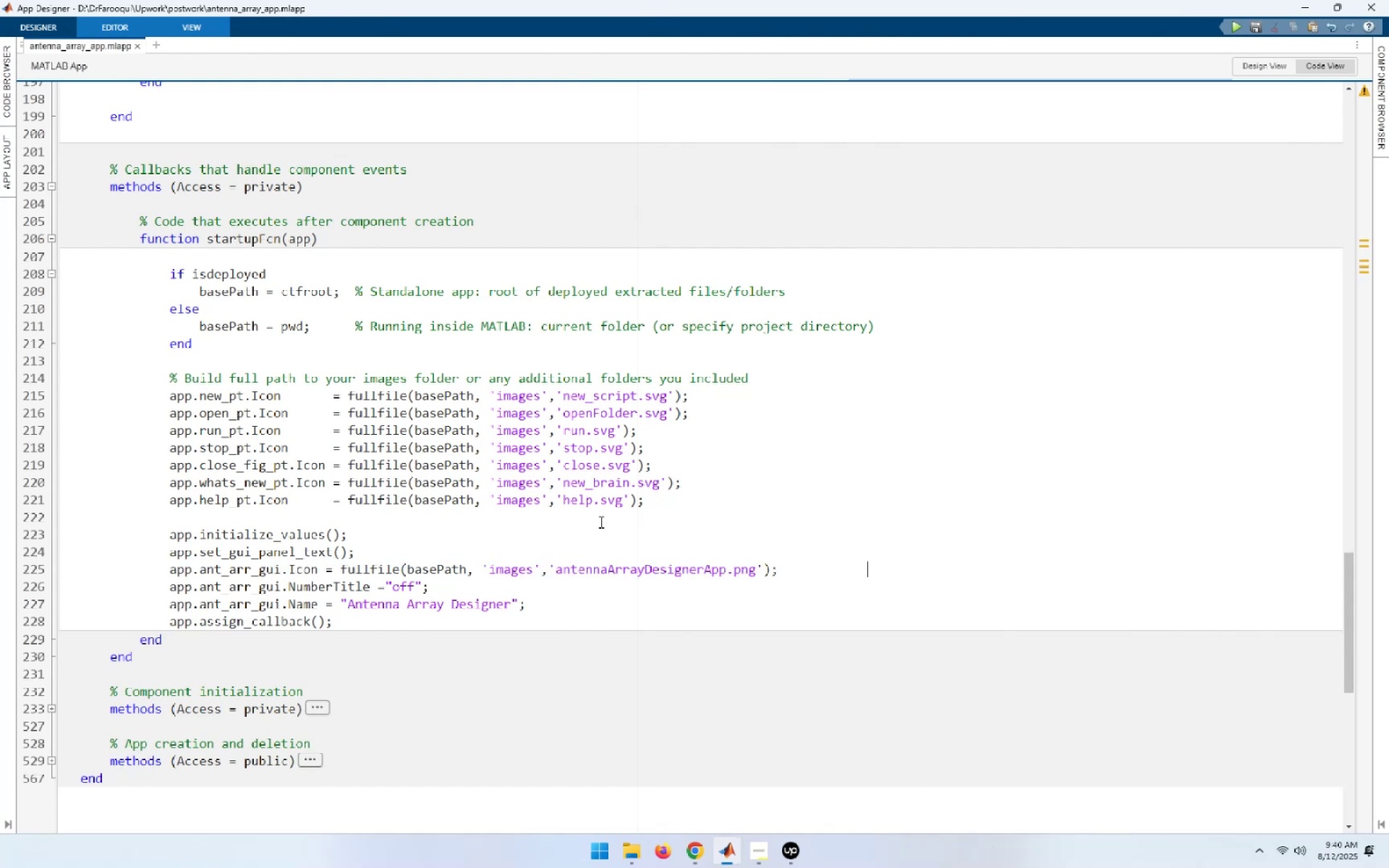 
hold_key(key=ArrowLeft, duration=0.82)
 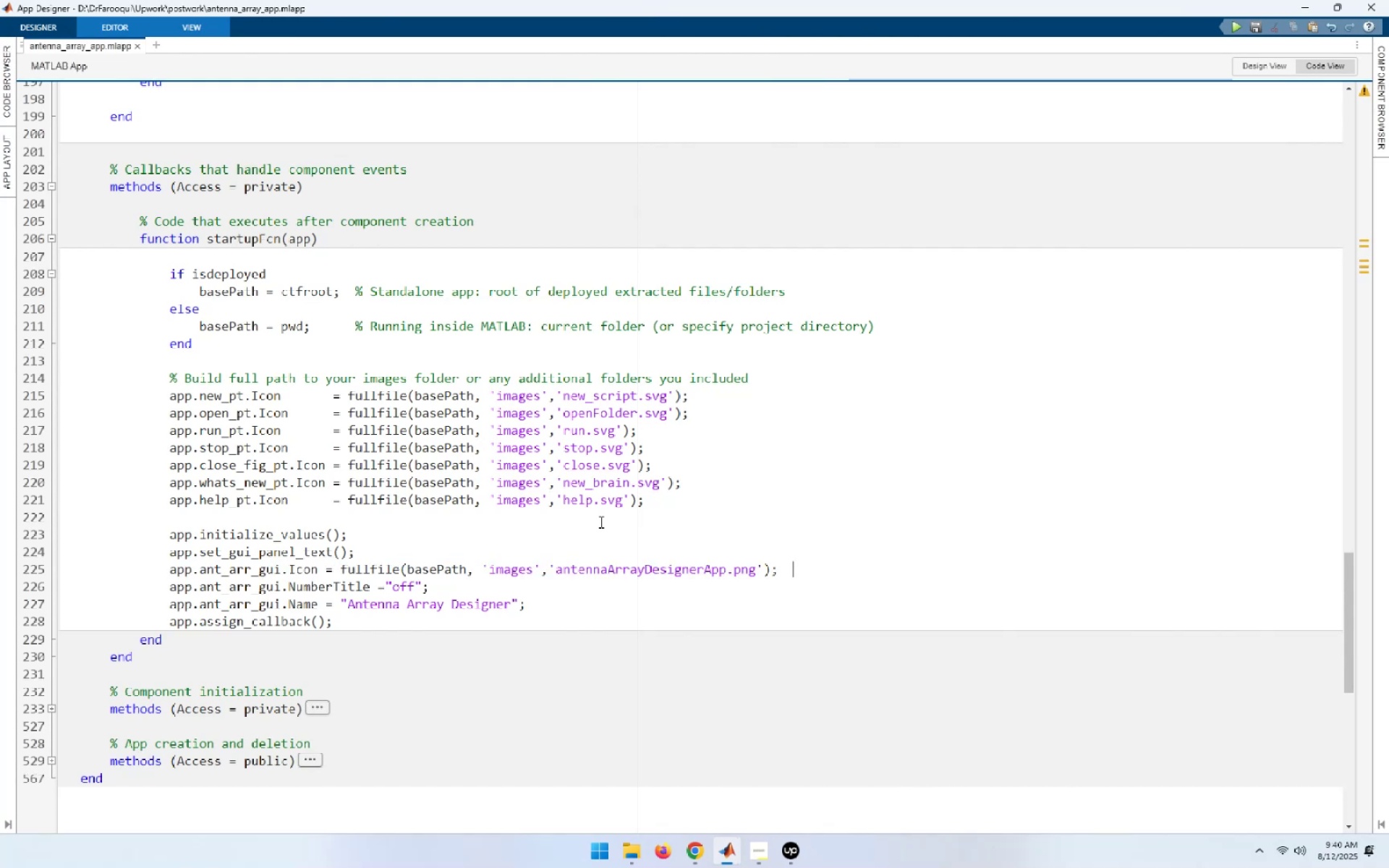 
key(ArrowLeft)
 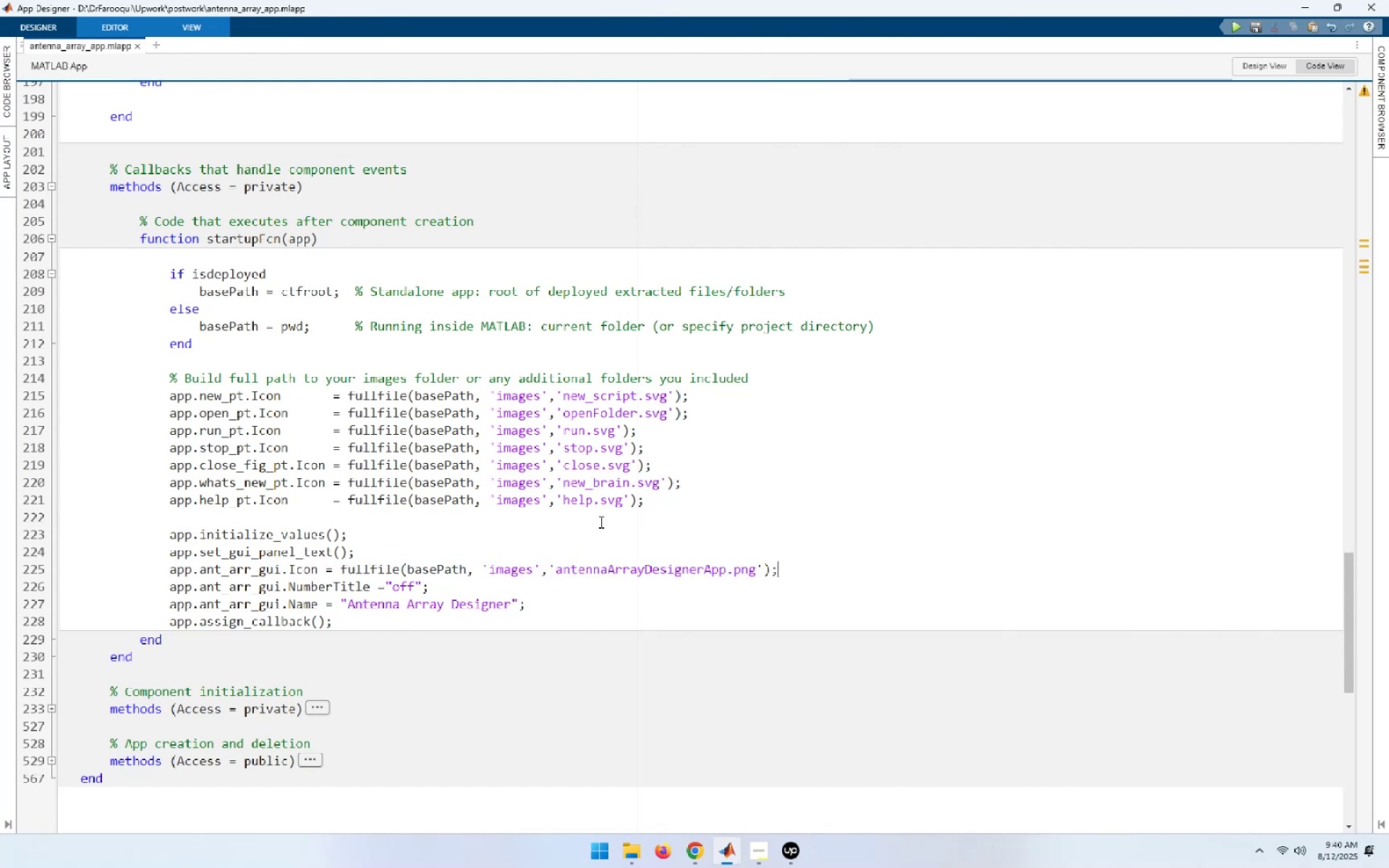 
key(Shift+End)
 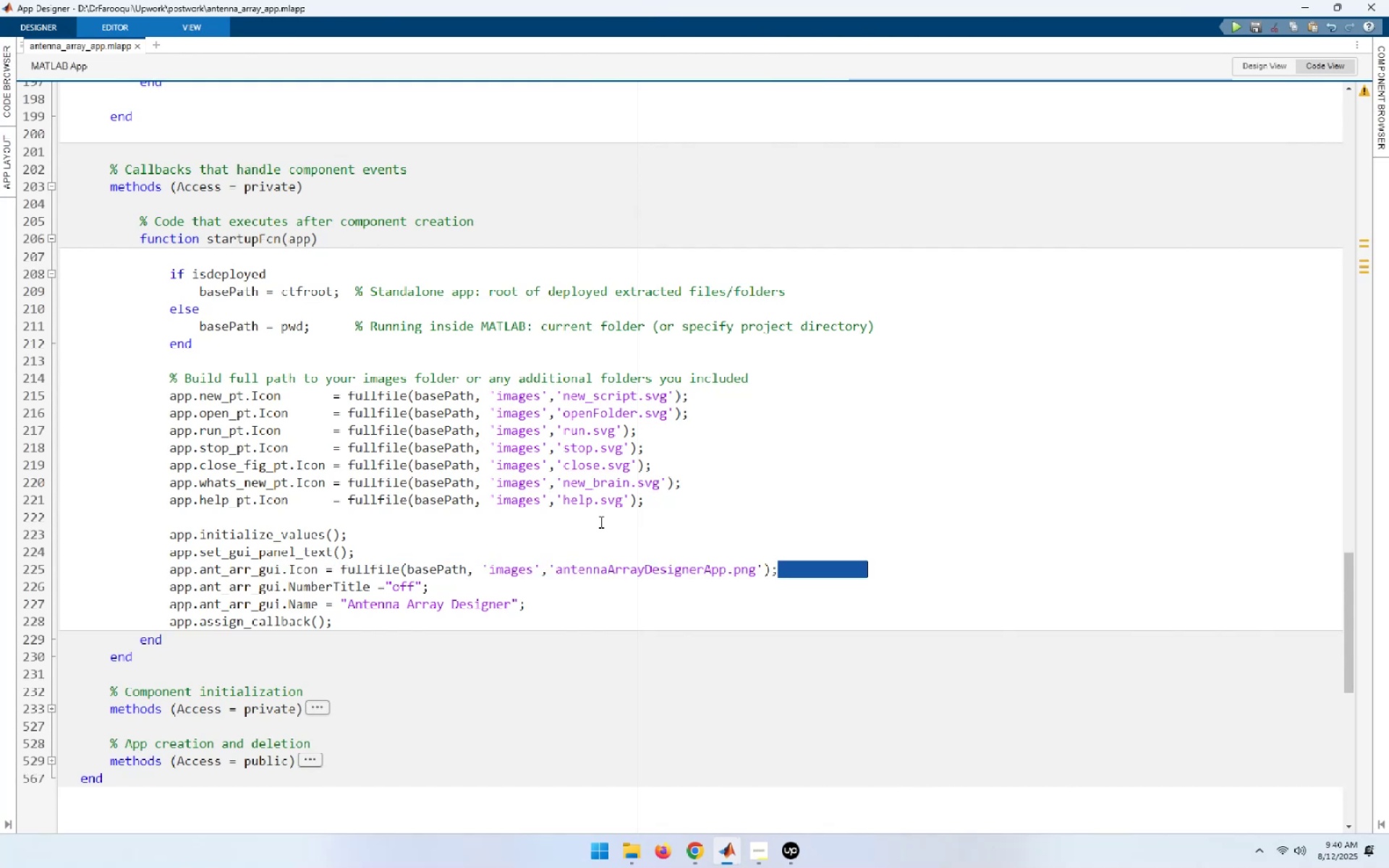 
key(Delete)
 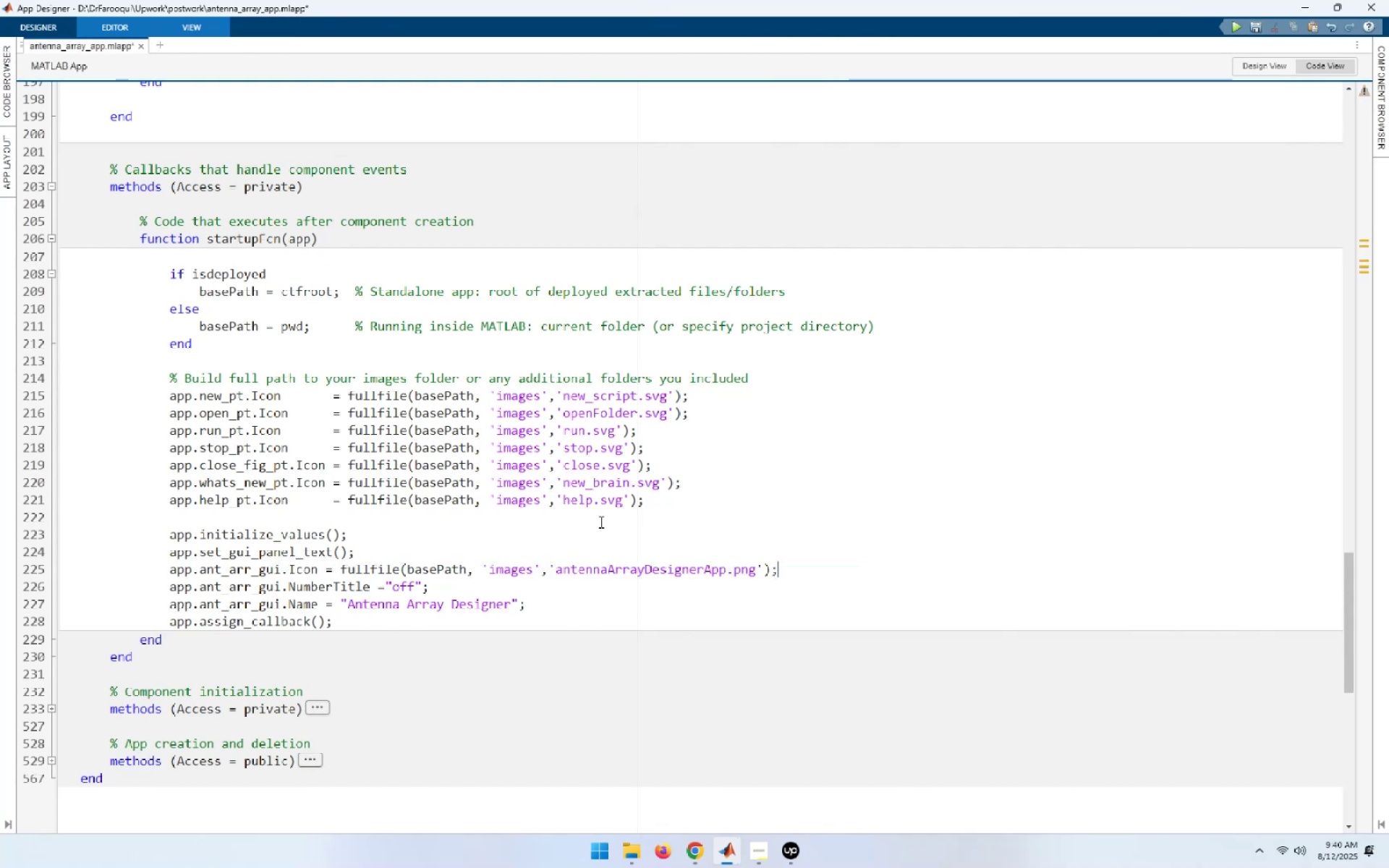 
key(Home)
 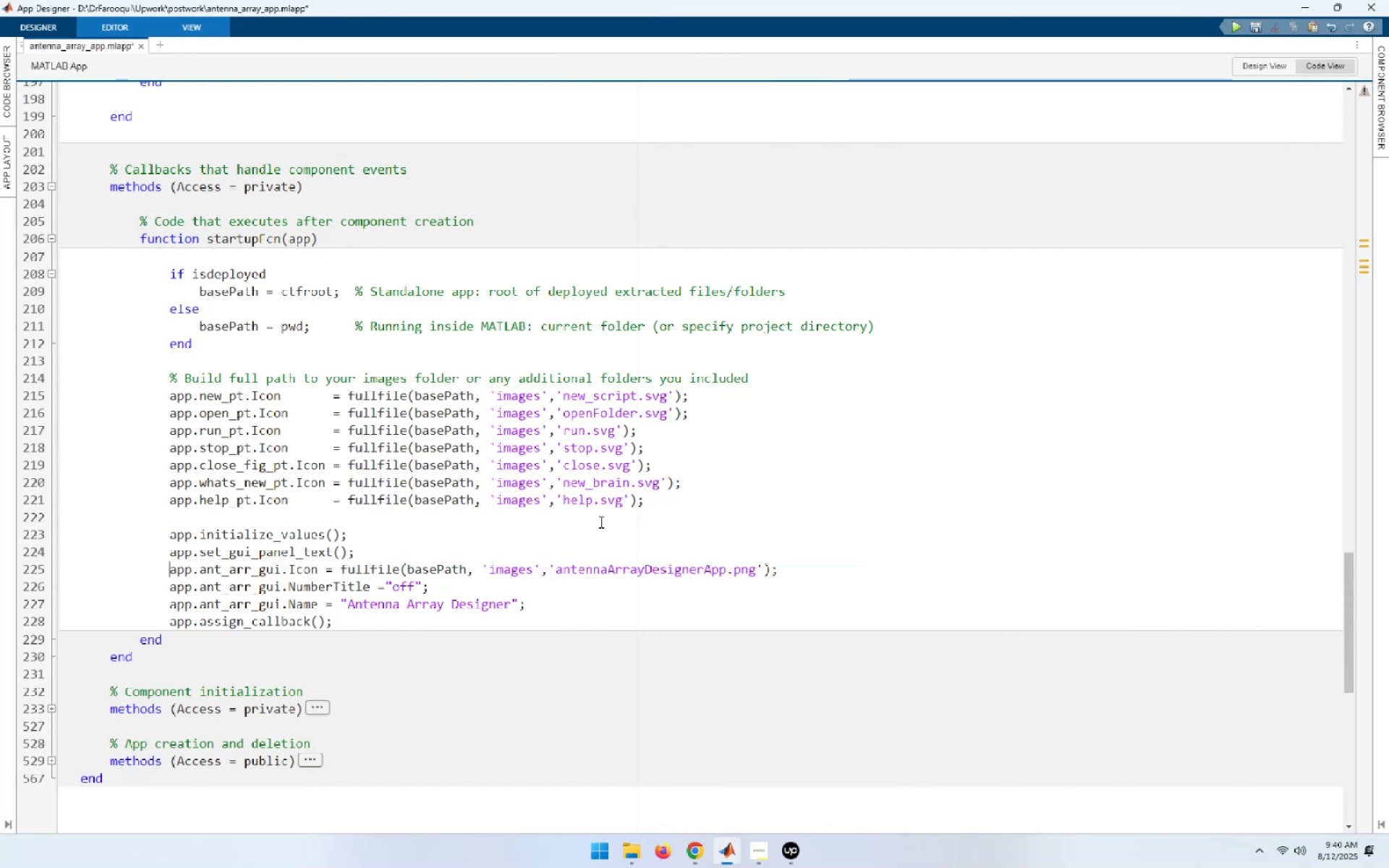 
key(Shift+End)
 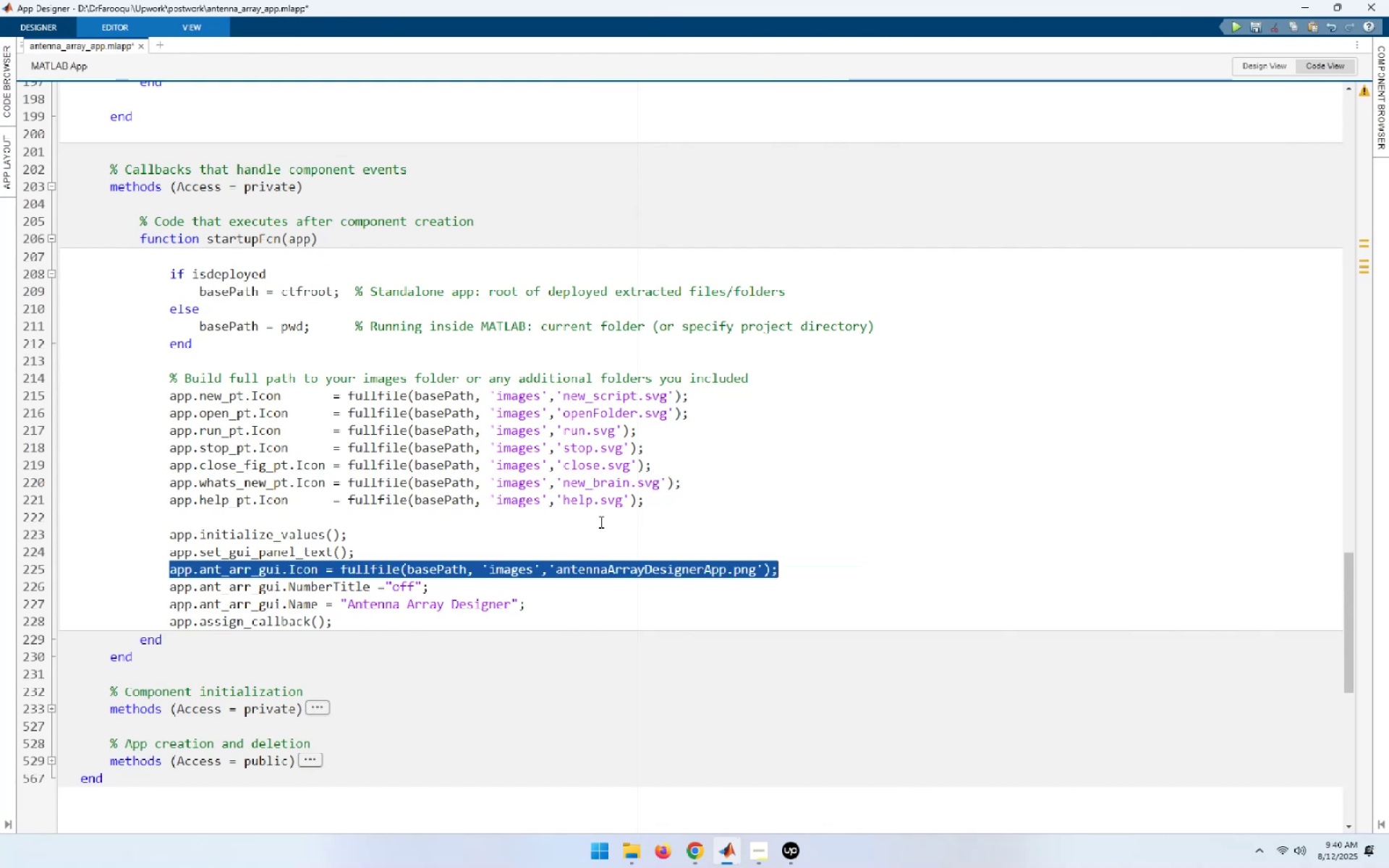 
key(Control+X)
 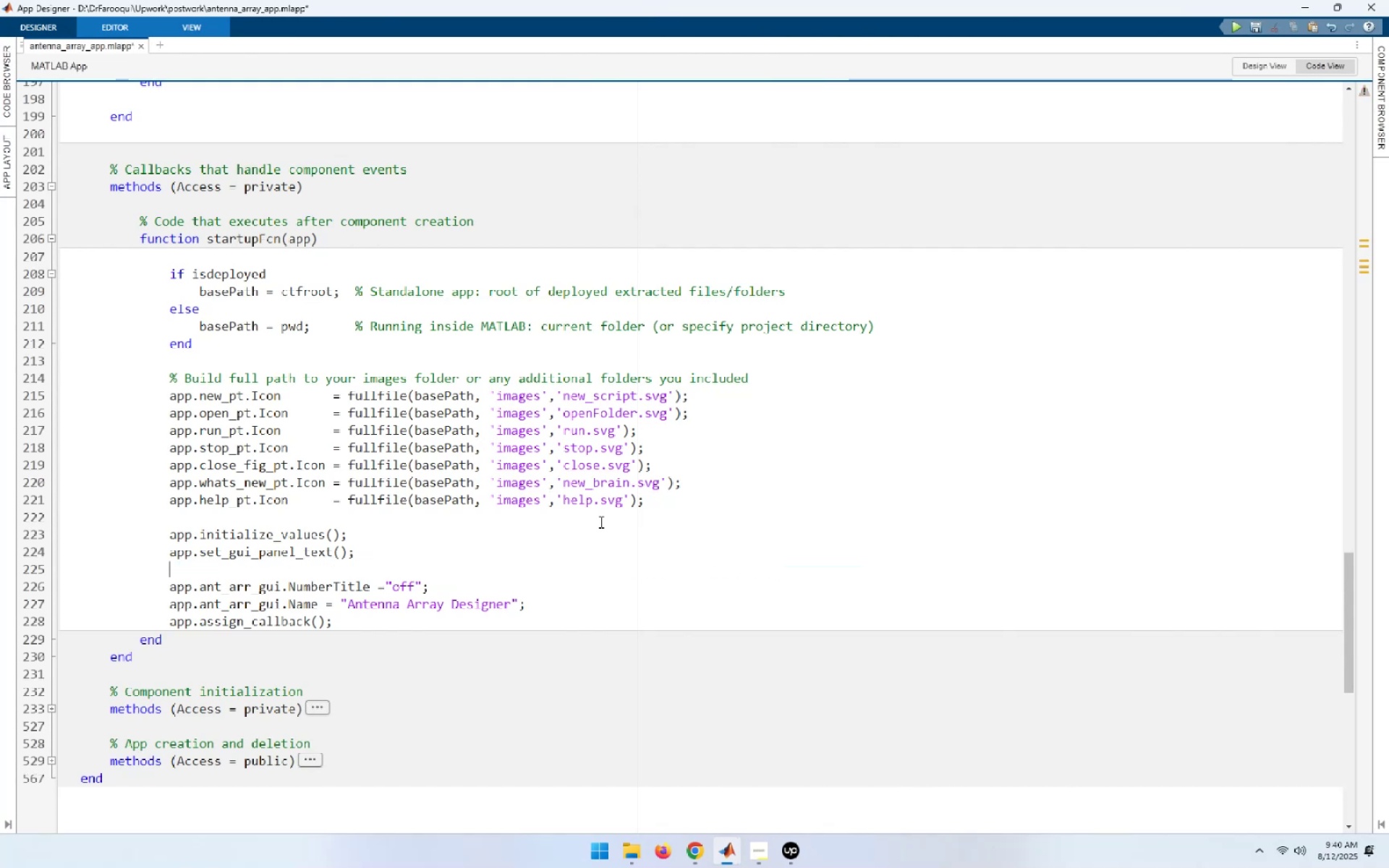 
key(ArrowUp)
 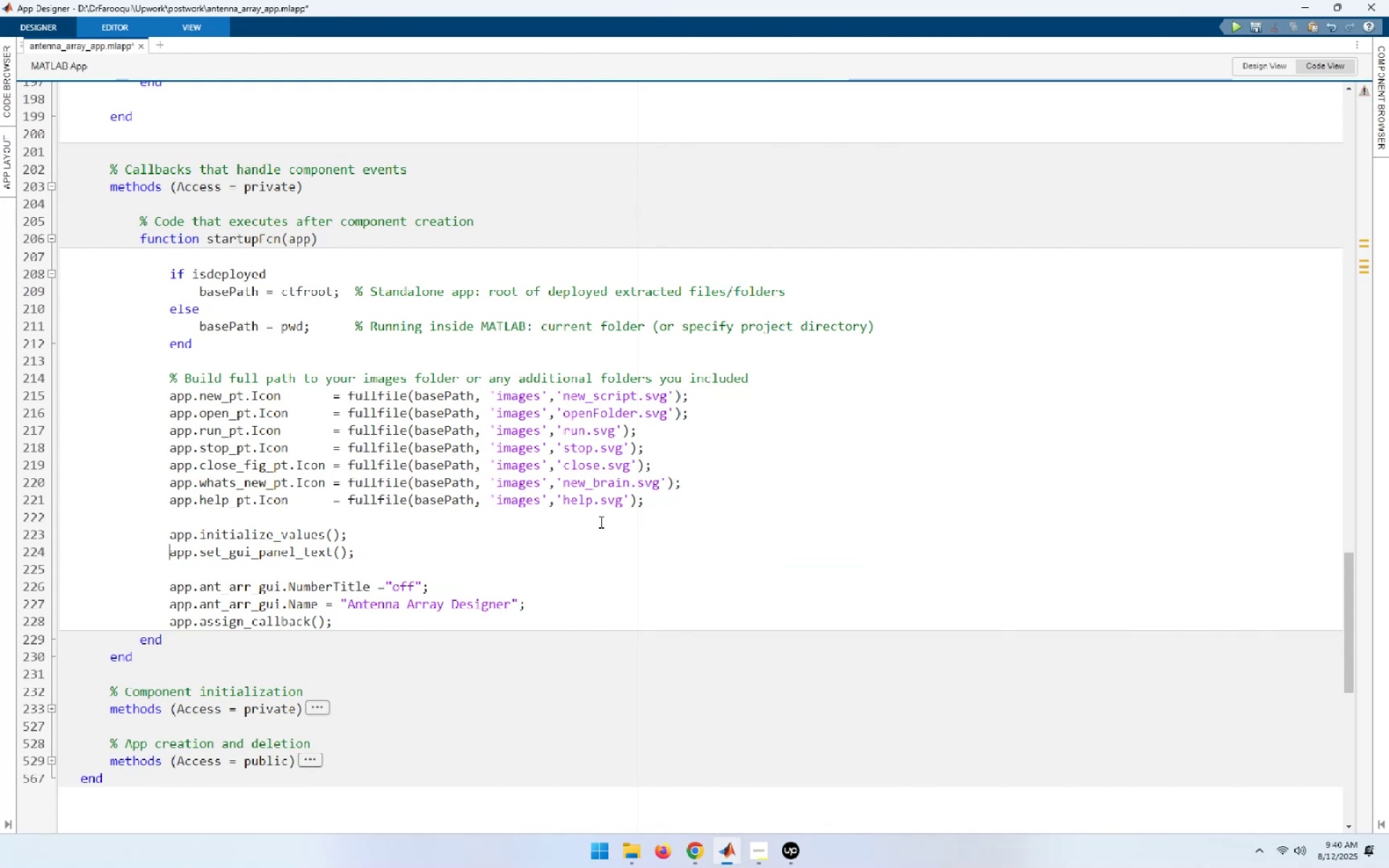 
key(ArrowUp)
 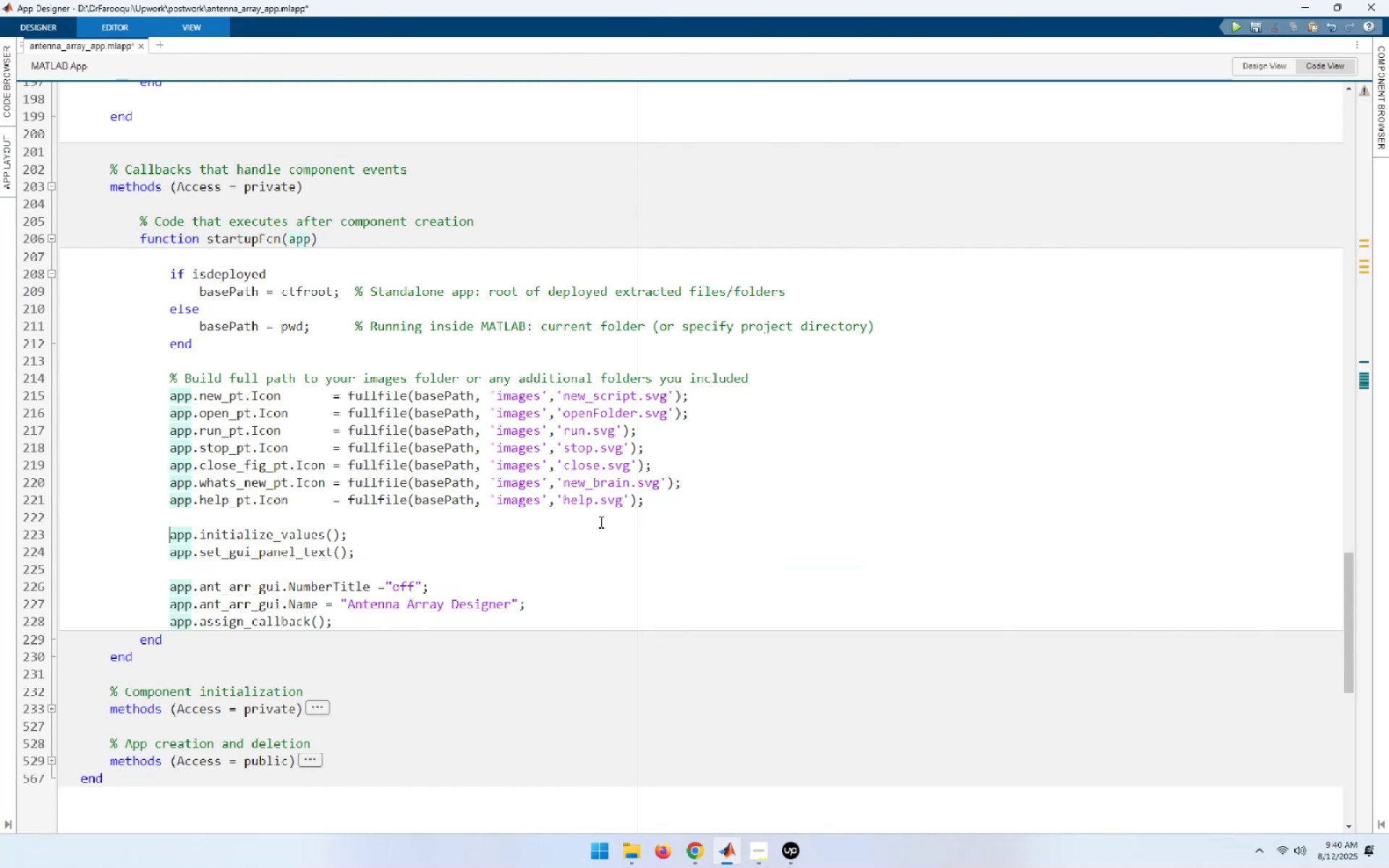 
key(ArrowUp)
 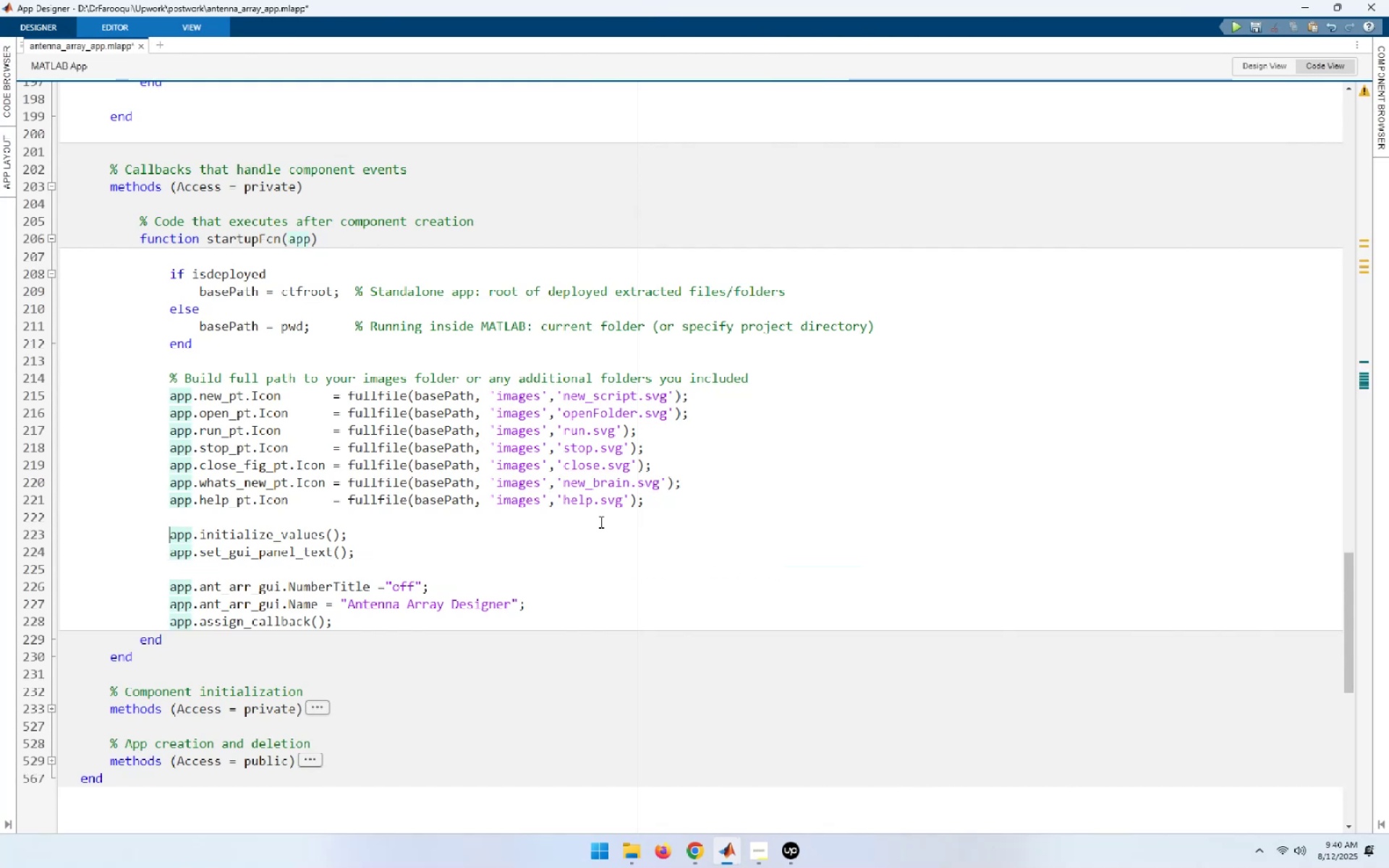 
key(ArrowUp)
 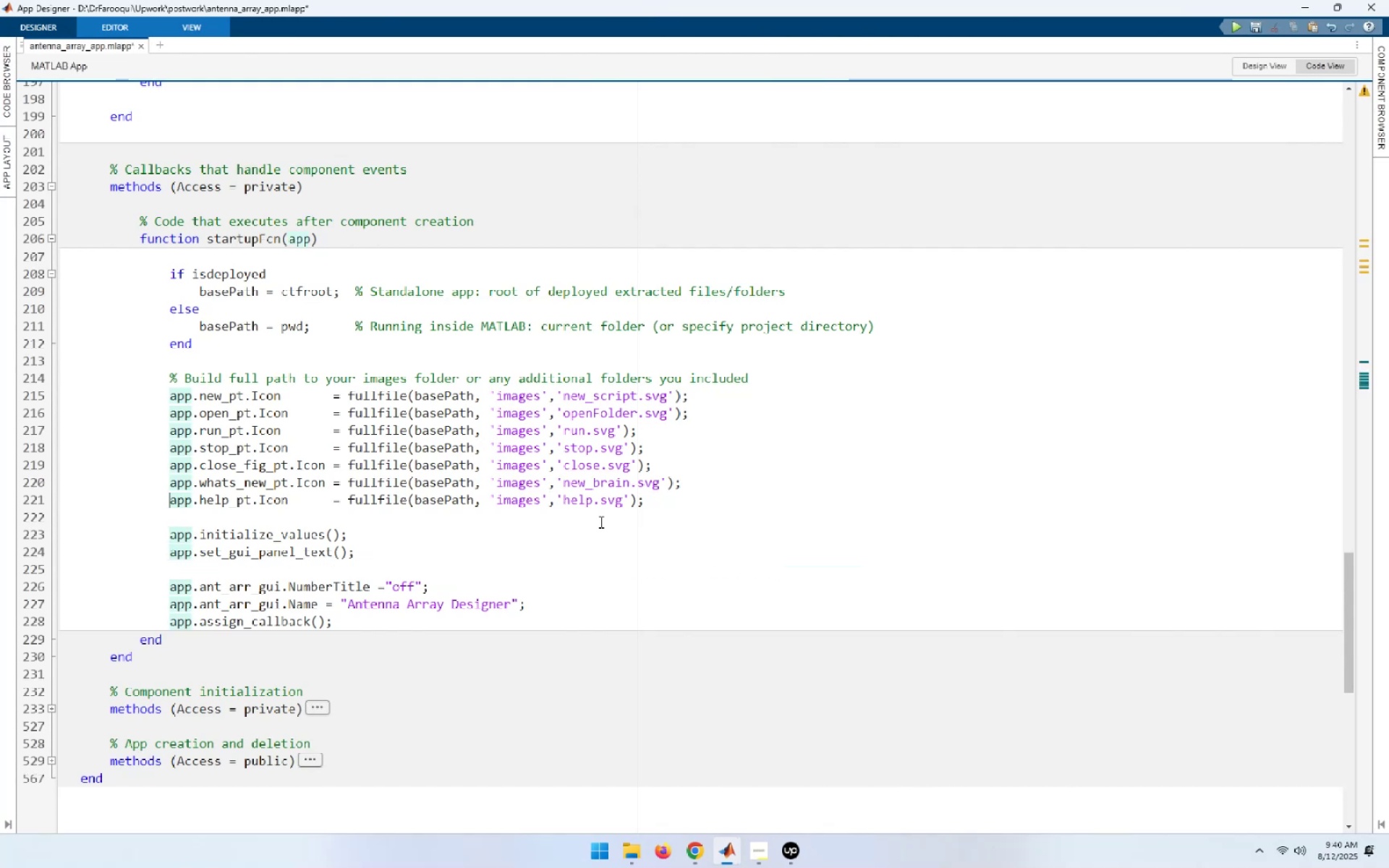 
key(End)
 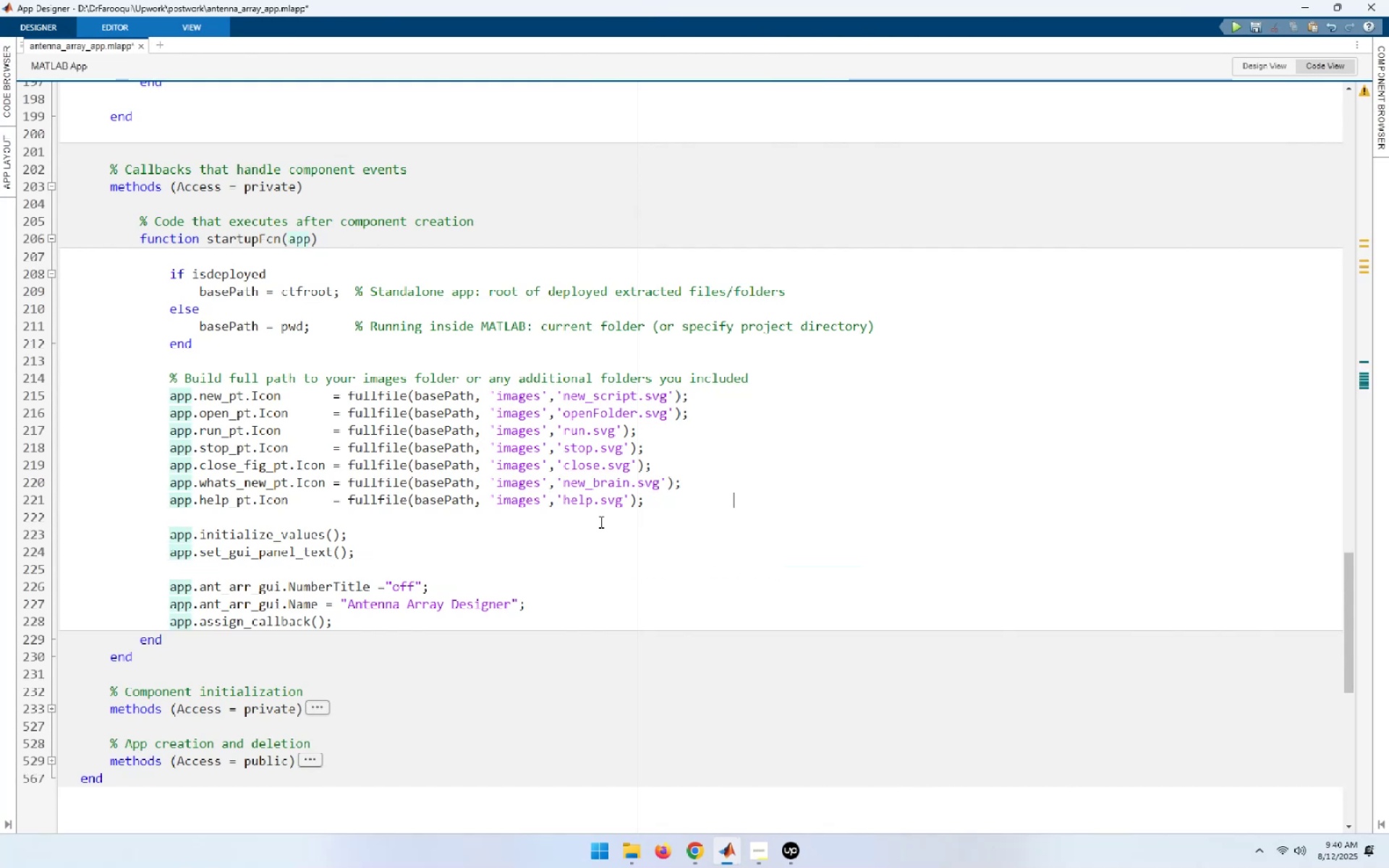 
key(NumpadEnter)
 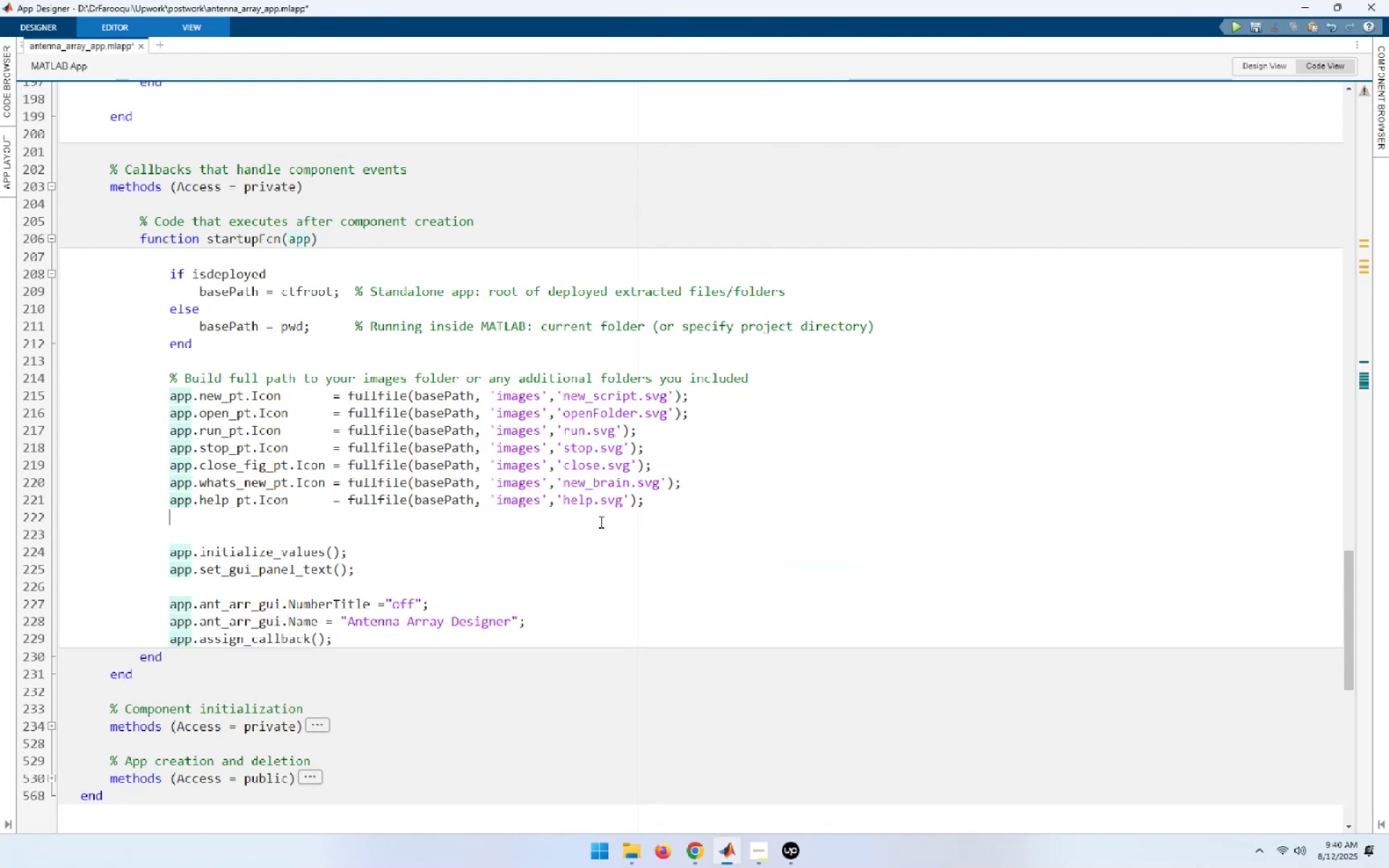 
key(Control+ControlLeft)
 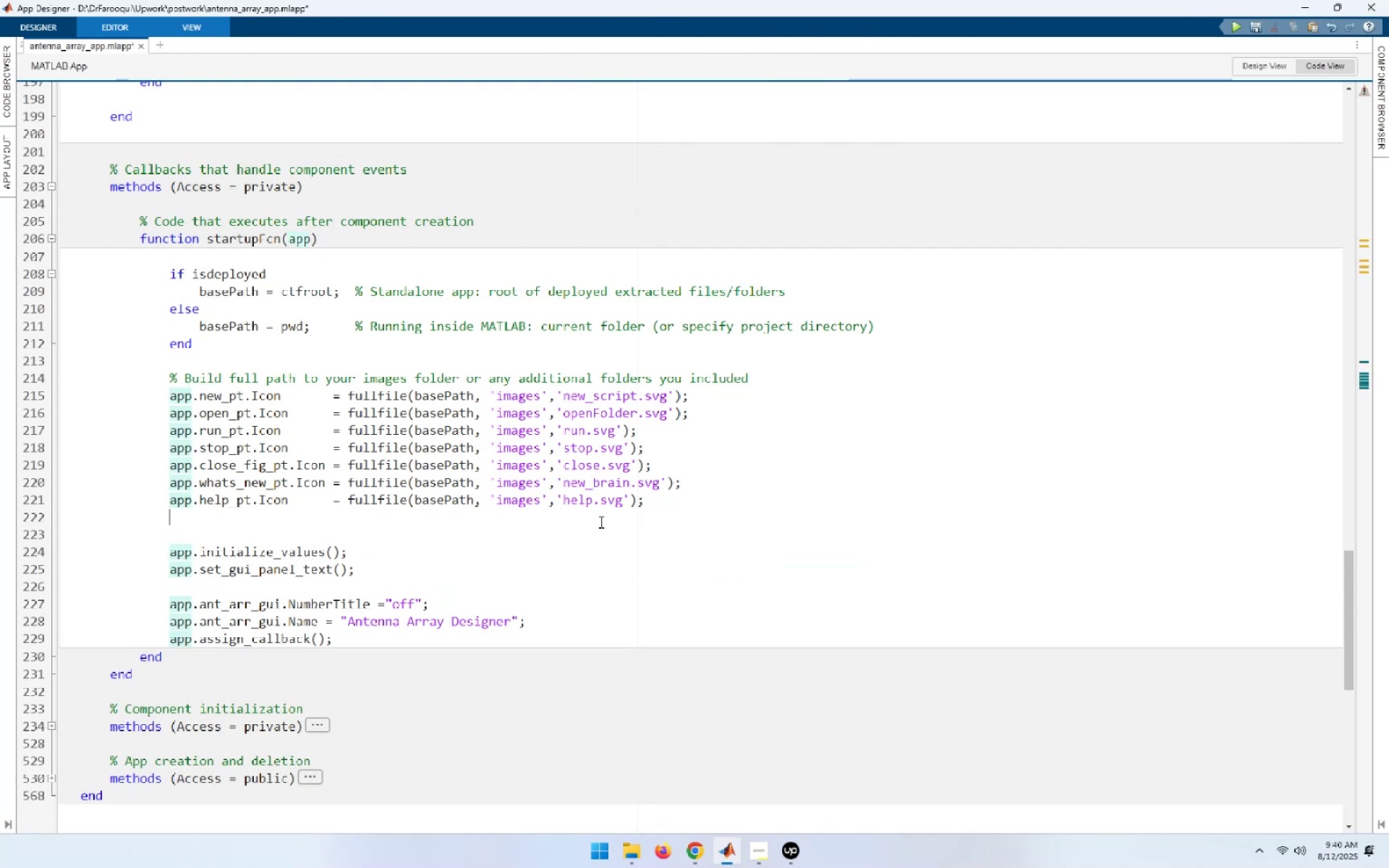 
key(Control+V)
 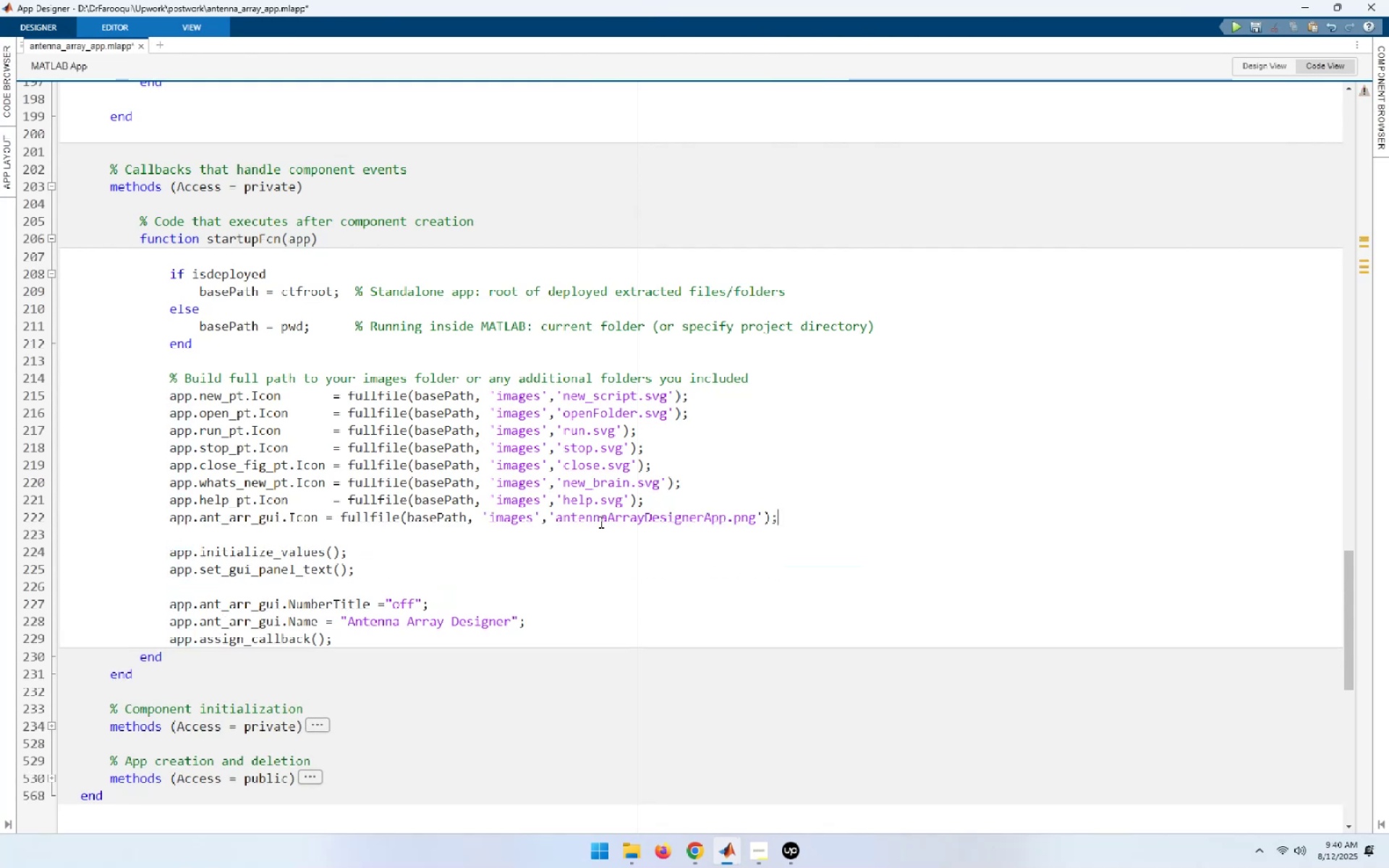 
key(ArrowUp)
 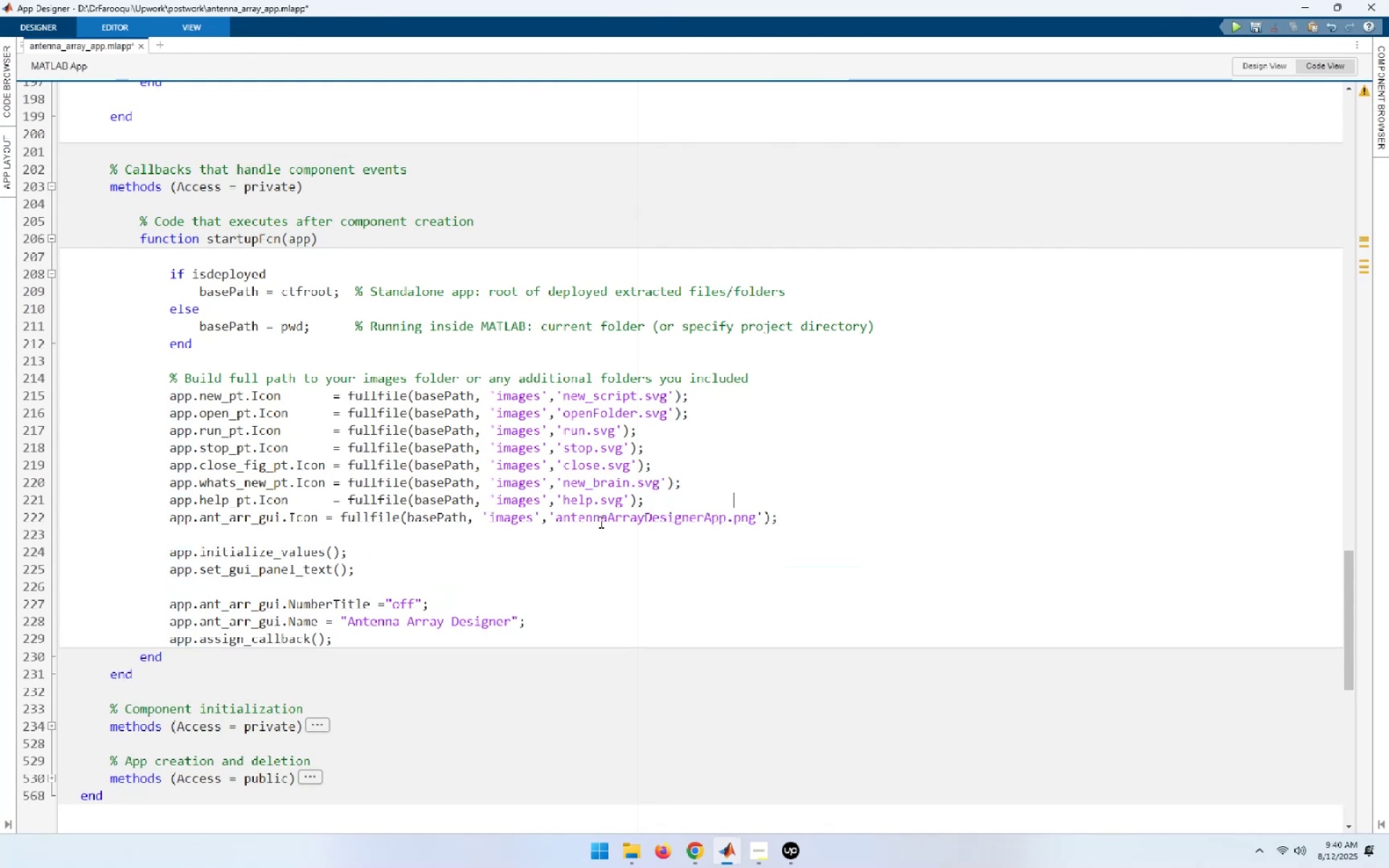 
key(ArrowUp)
 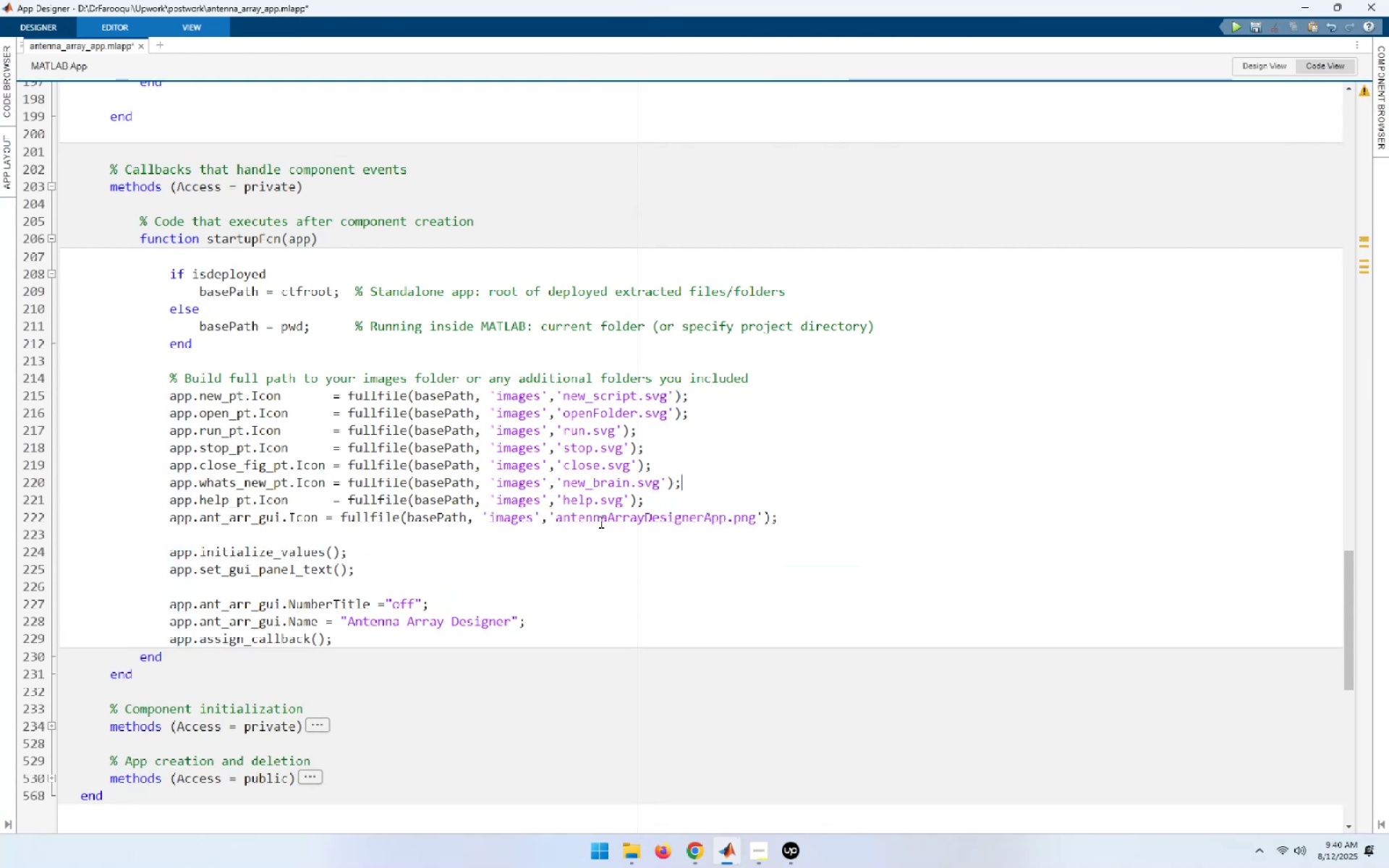 
key(ArrowUp)
 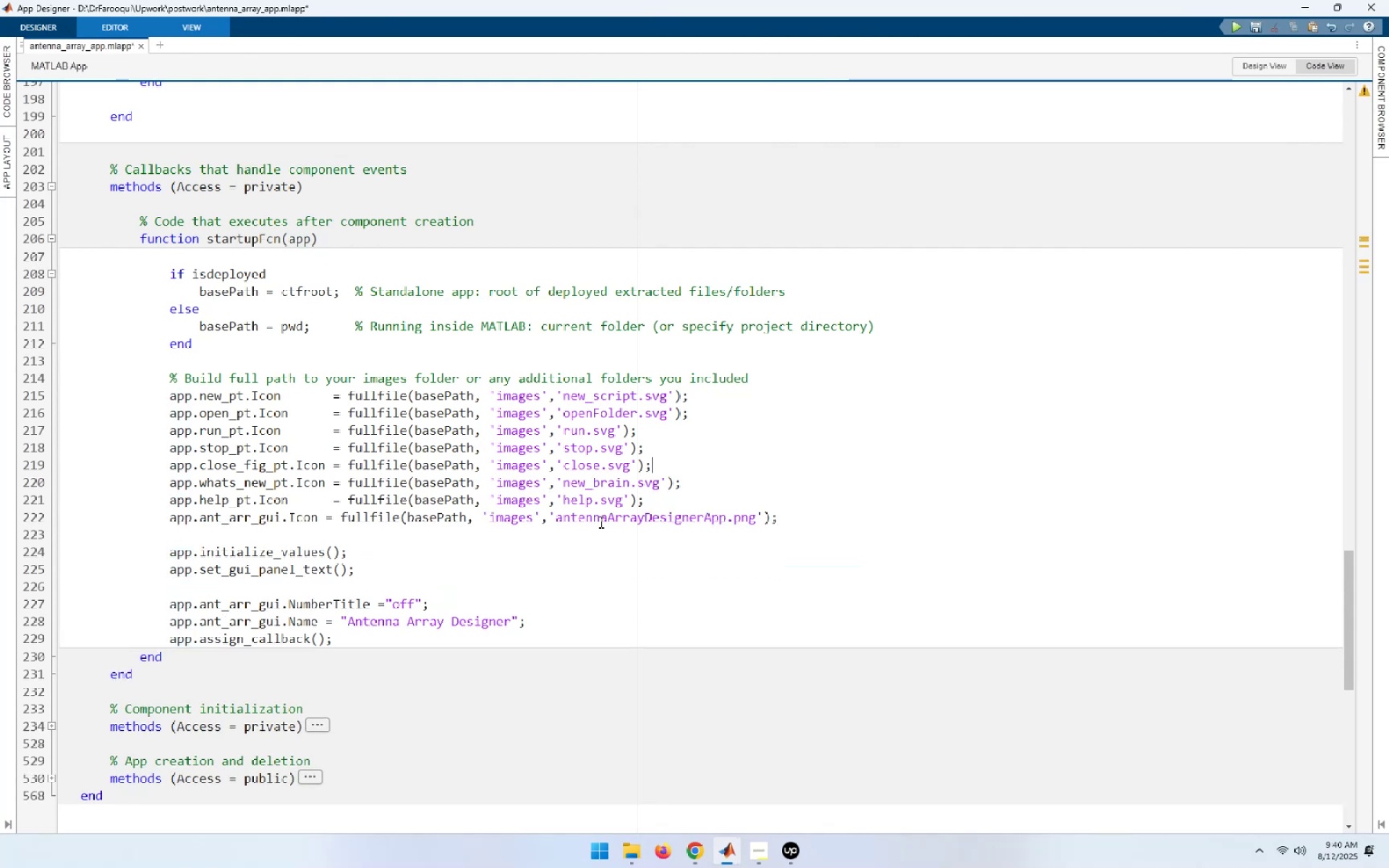 
key(ArrowUp)
 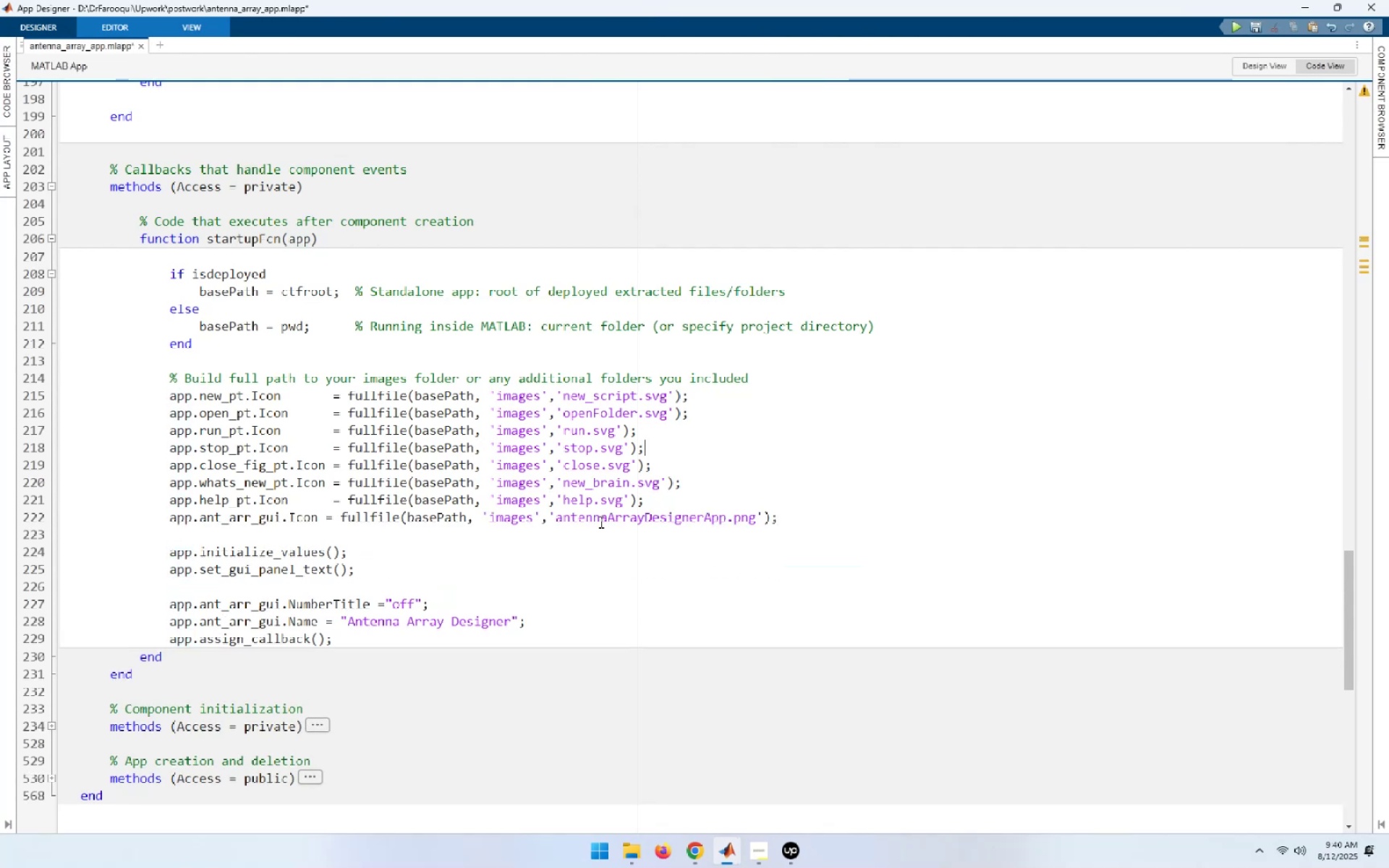 
key(ArrowUp)
 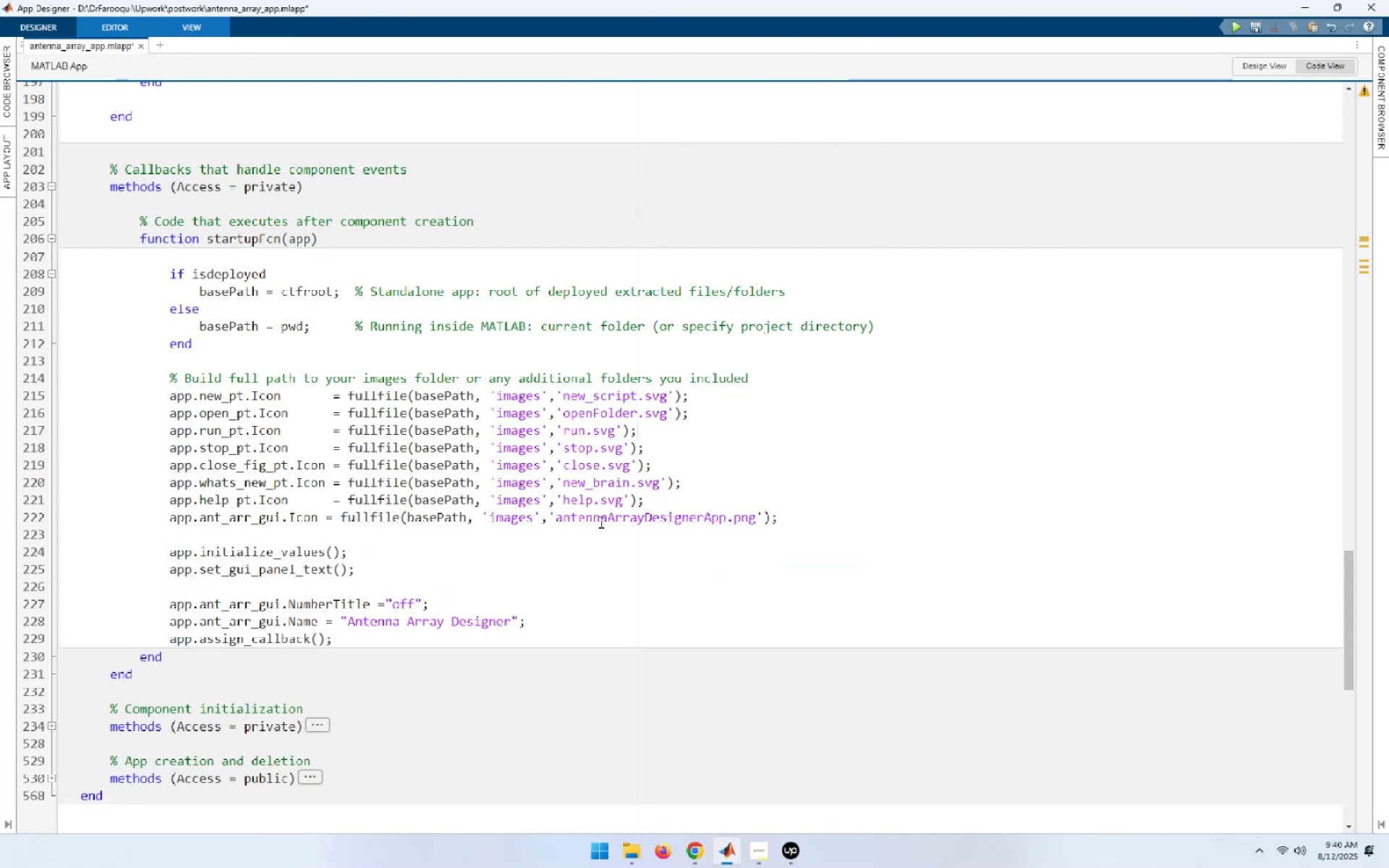 
key(ArrowUp)
 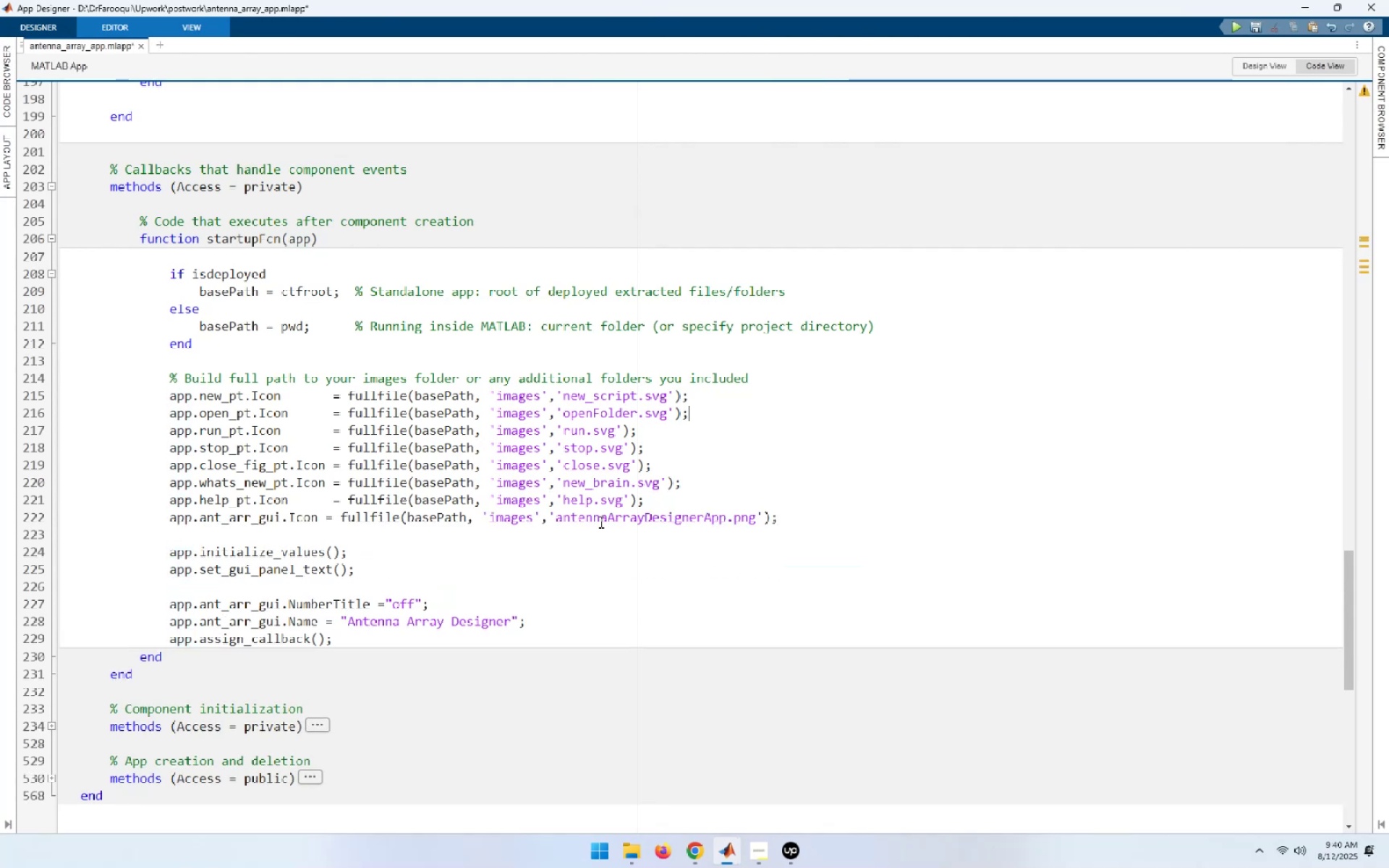 
key(ArrowUp)
 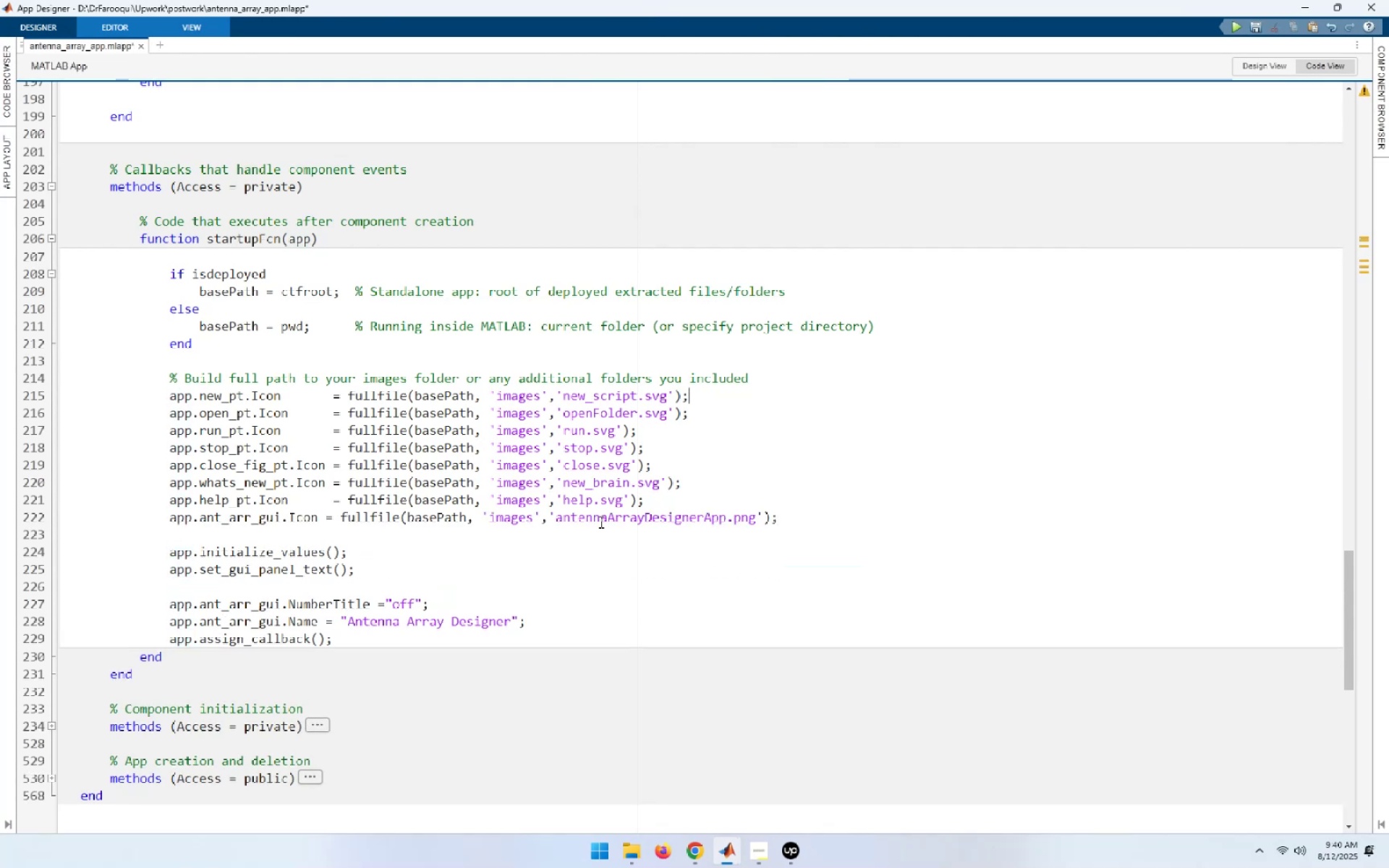 
key(ArrowUp)
 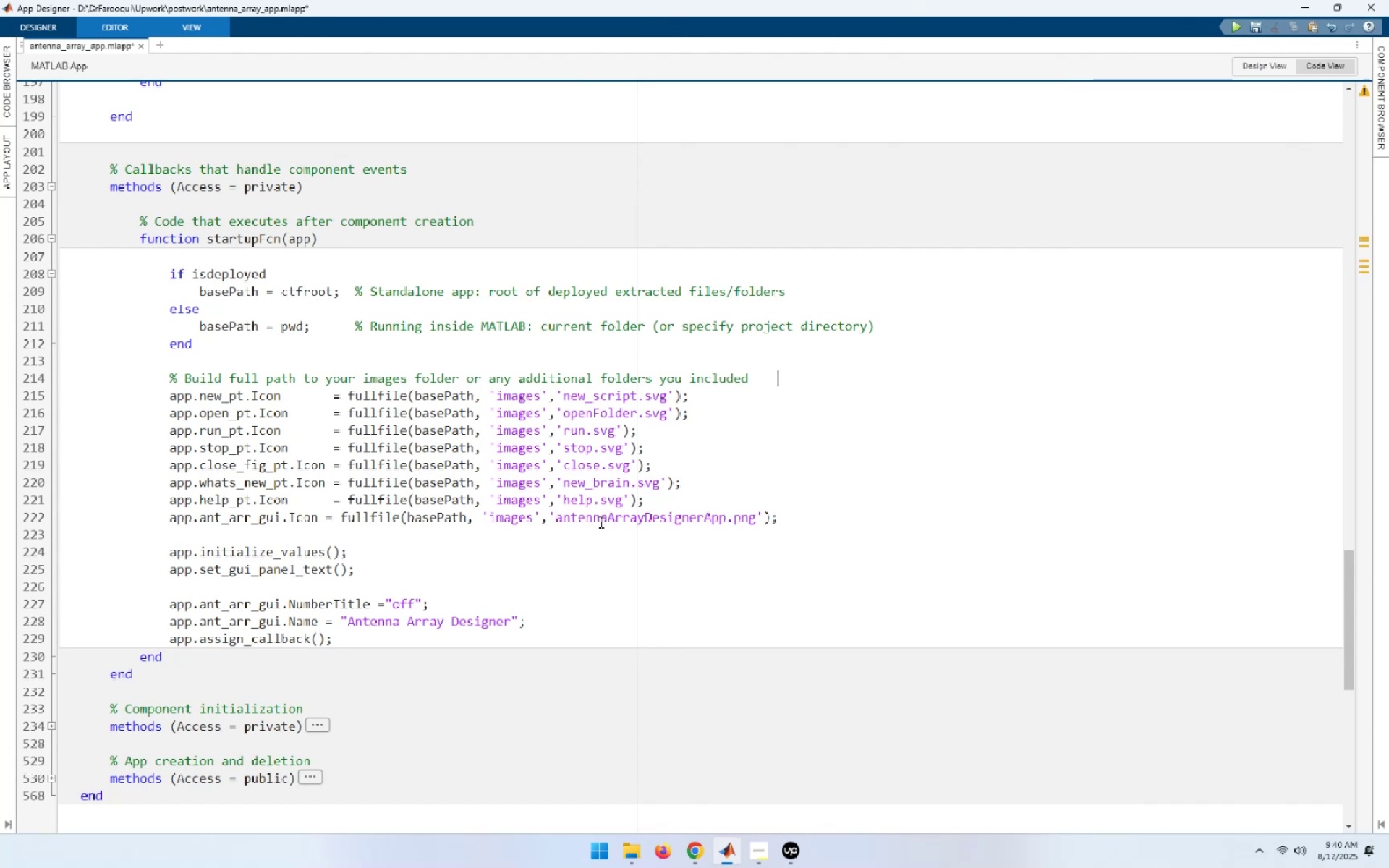 
key(Home)
 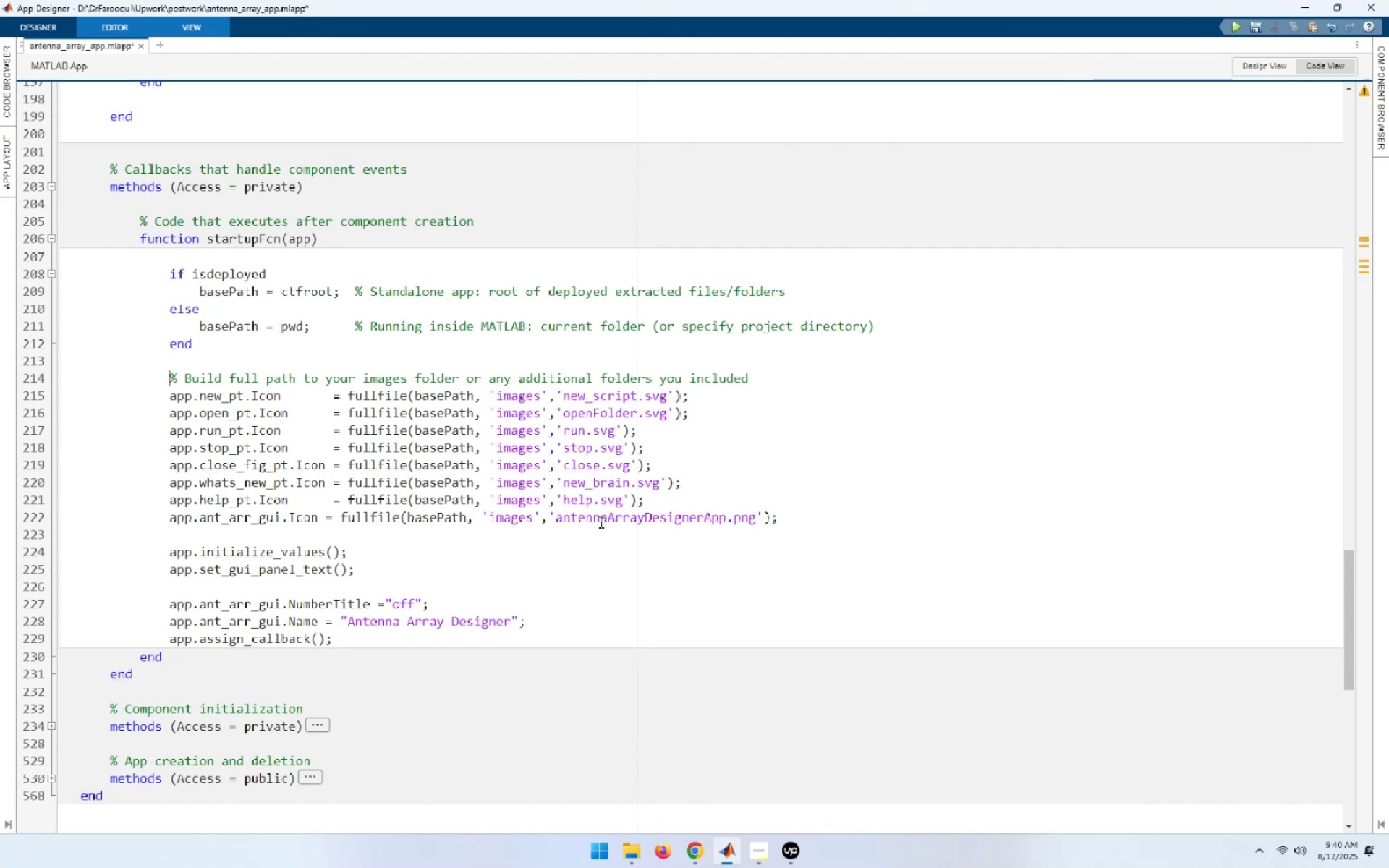 
hold_key(key=ShiftLeft, duration=0.42)
 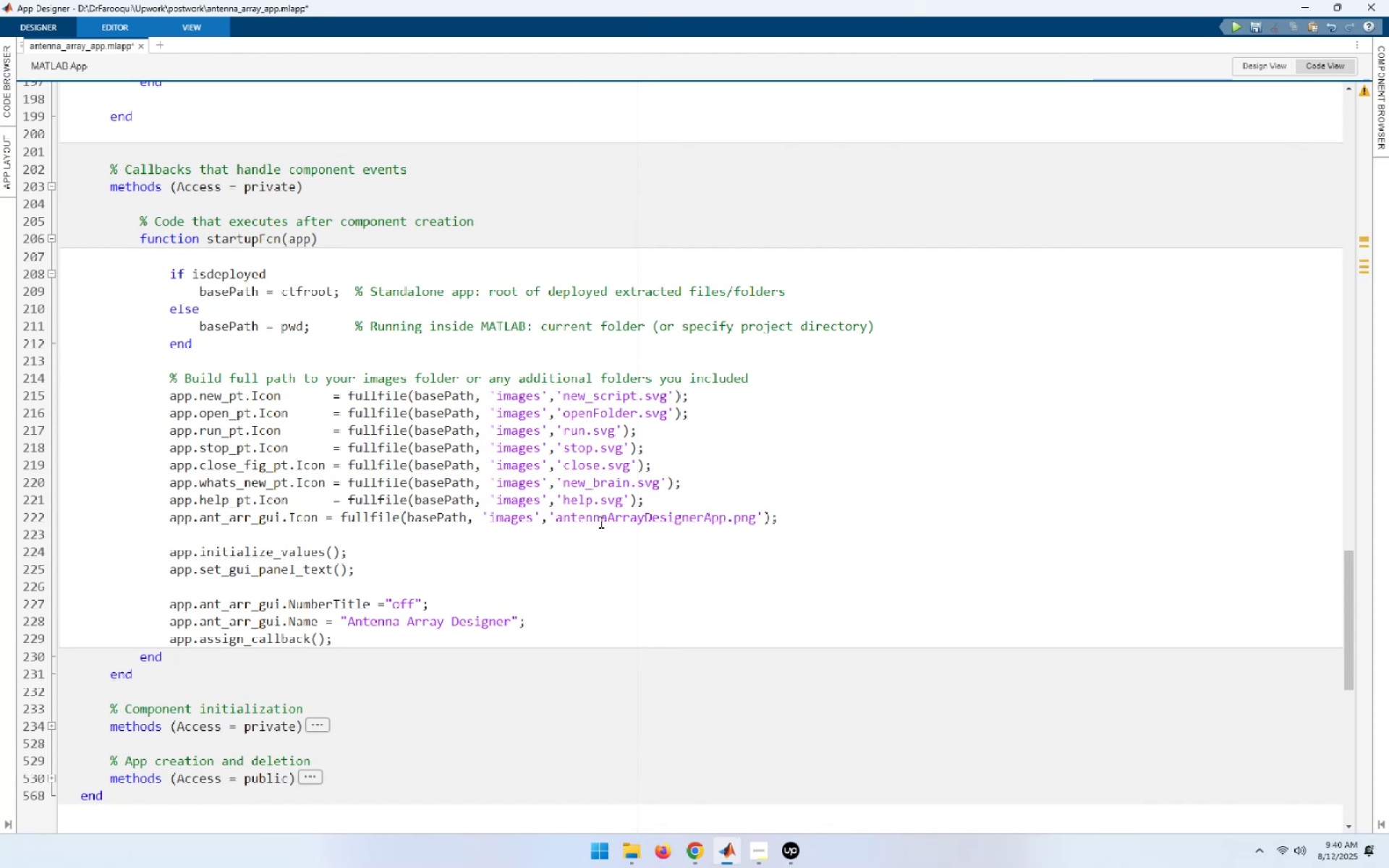 
key(ArrowUp)
 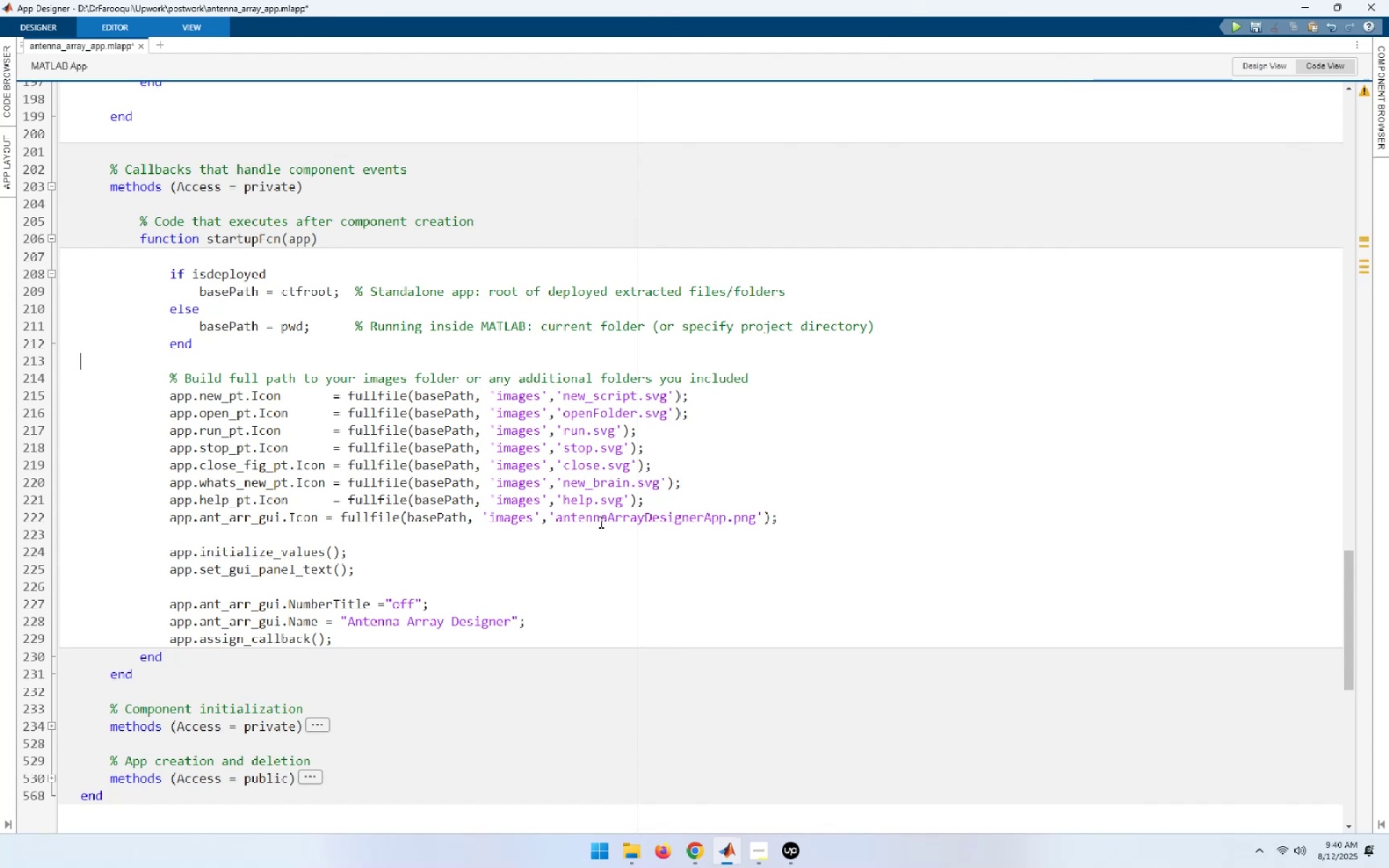 
key(ArrowUp)
 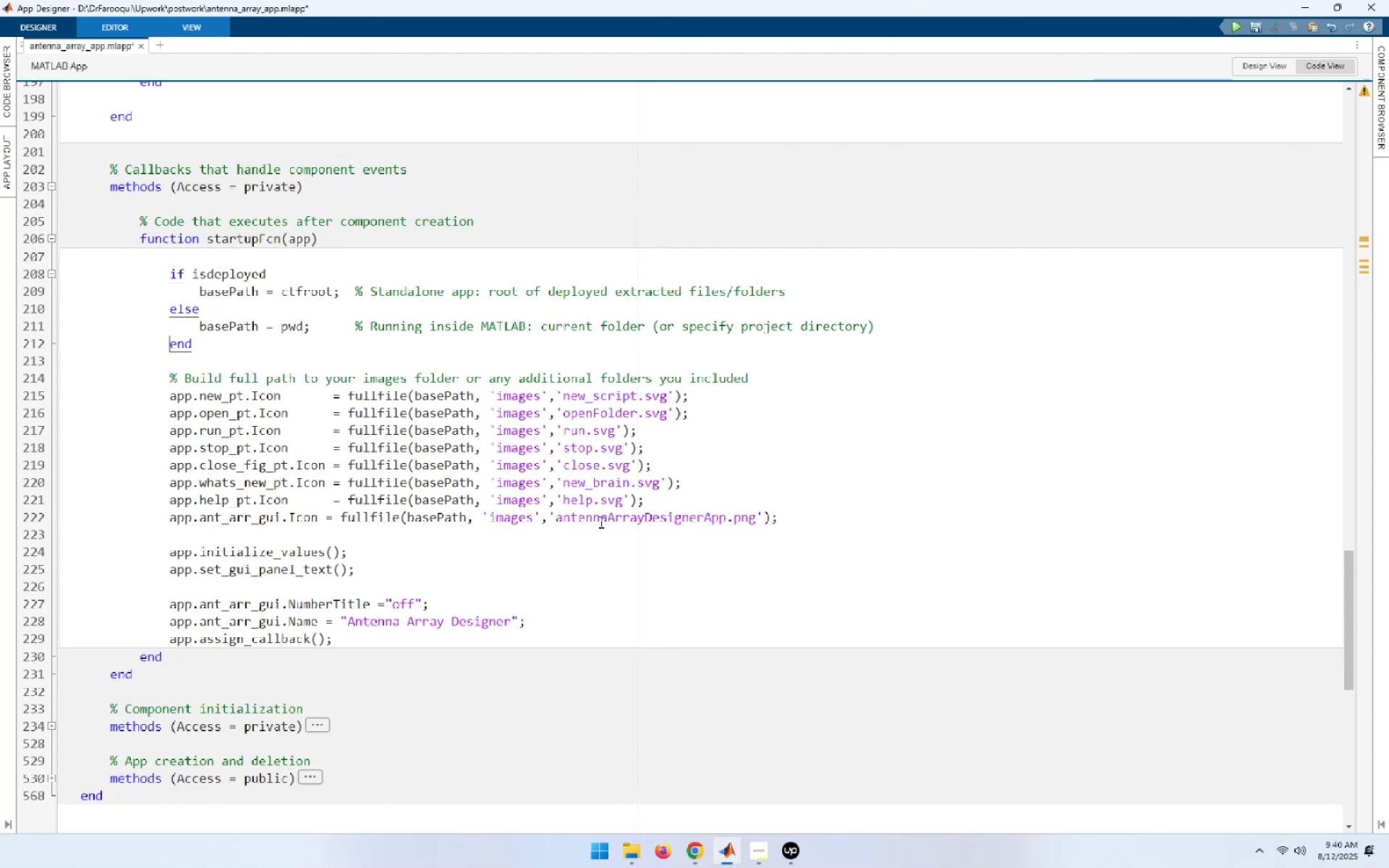 
key(ArrowUp)
 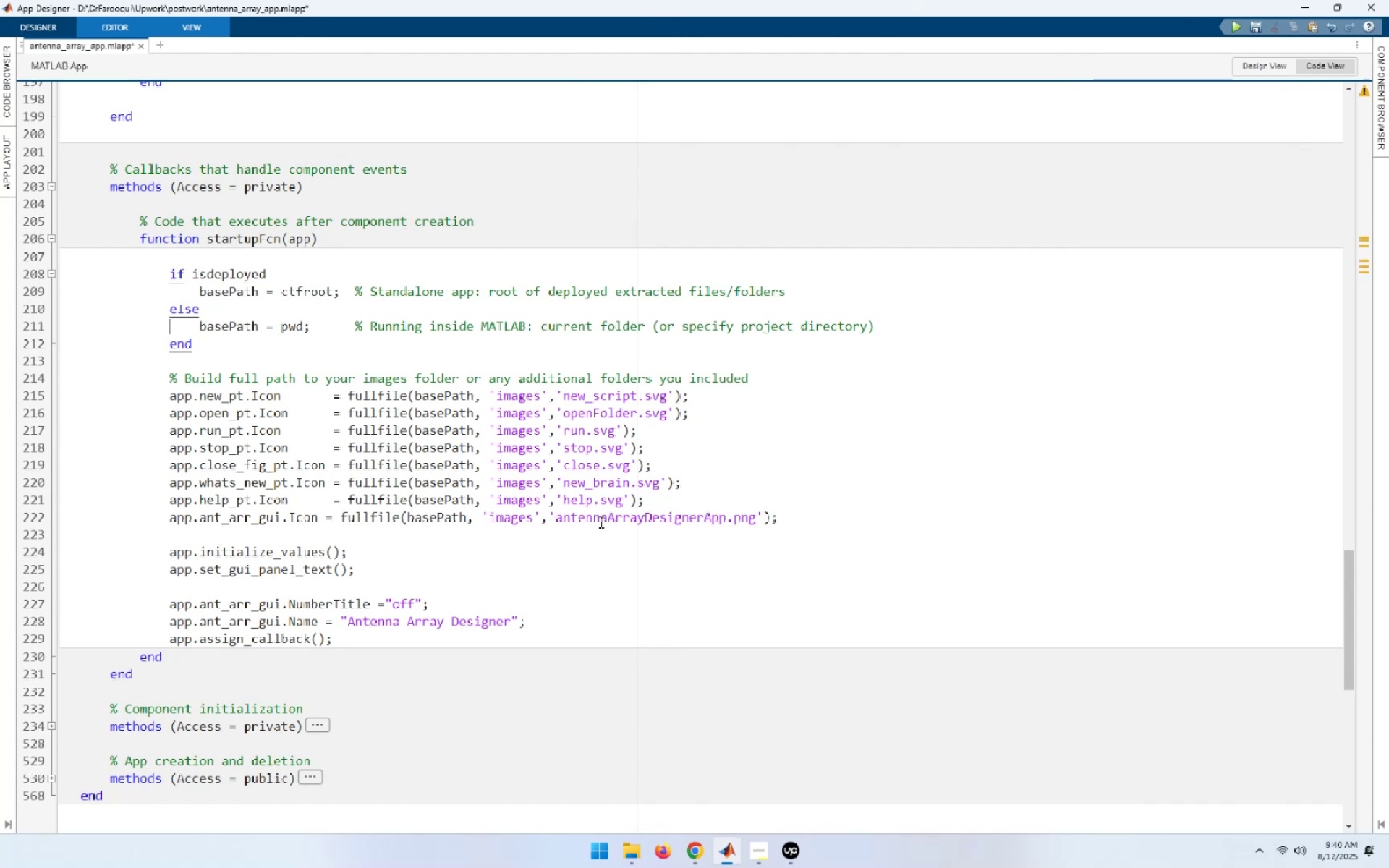 
key(ArrowUp)
 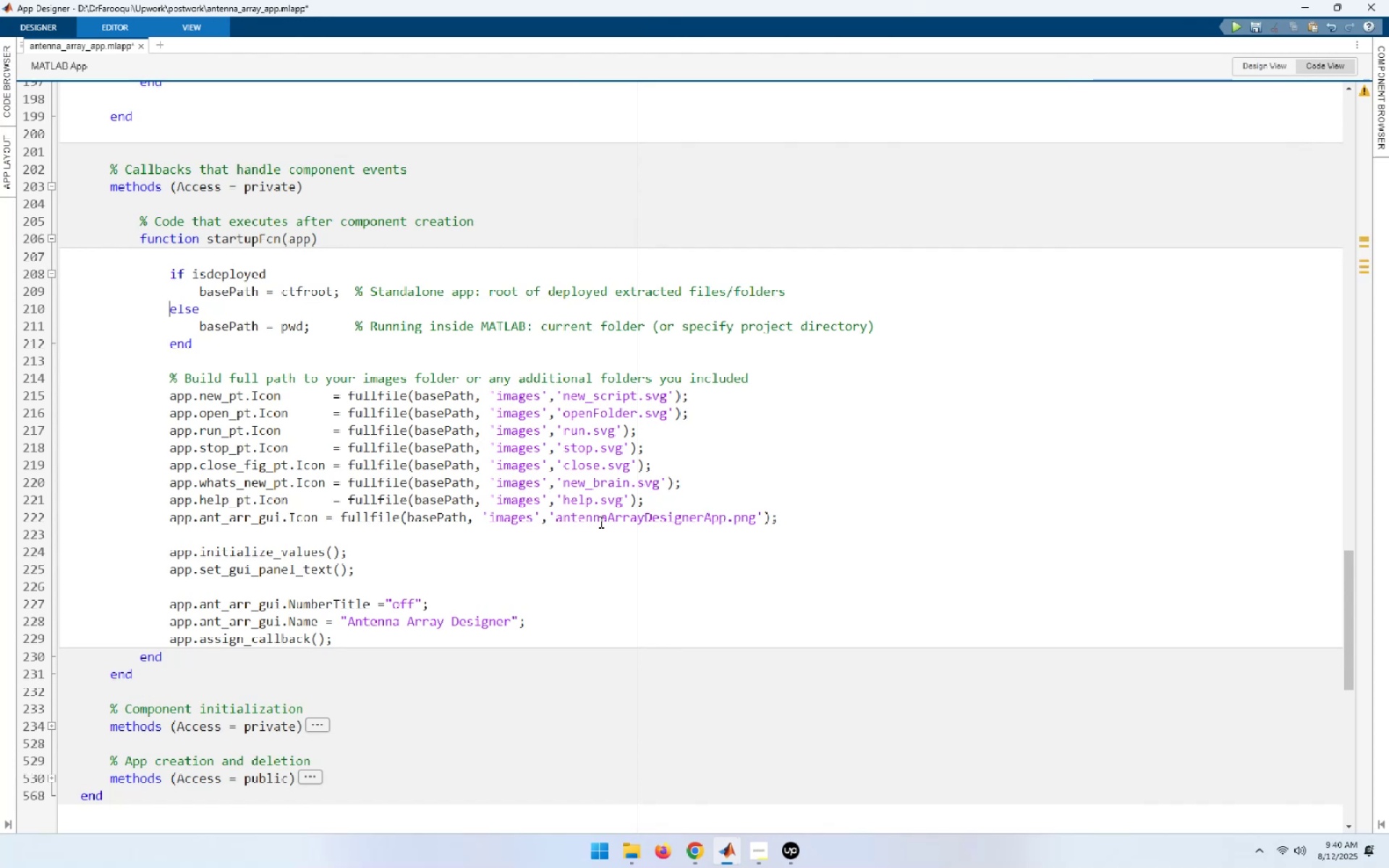 
key(ArrowUp)
 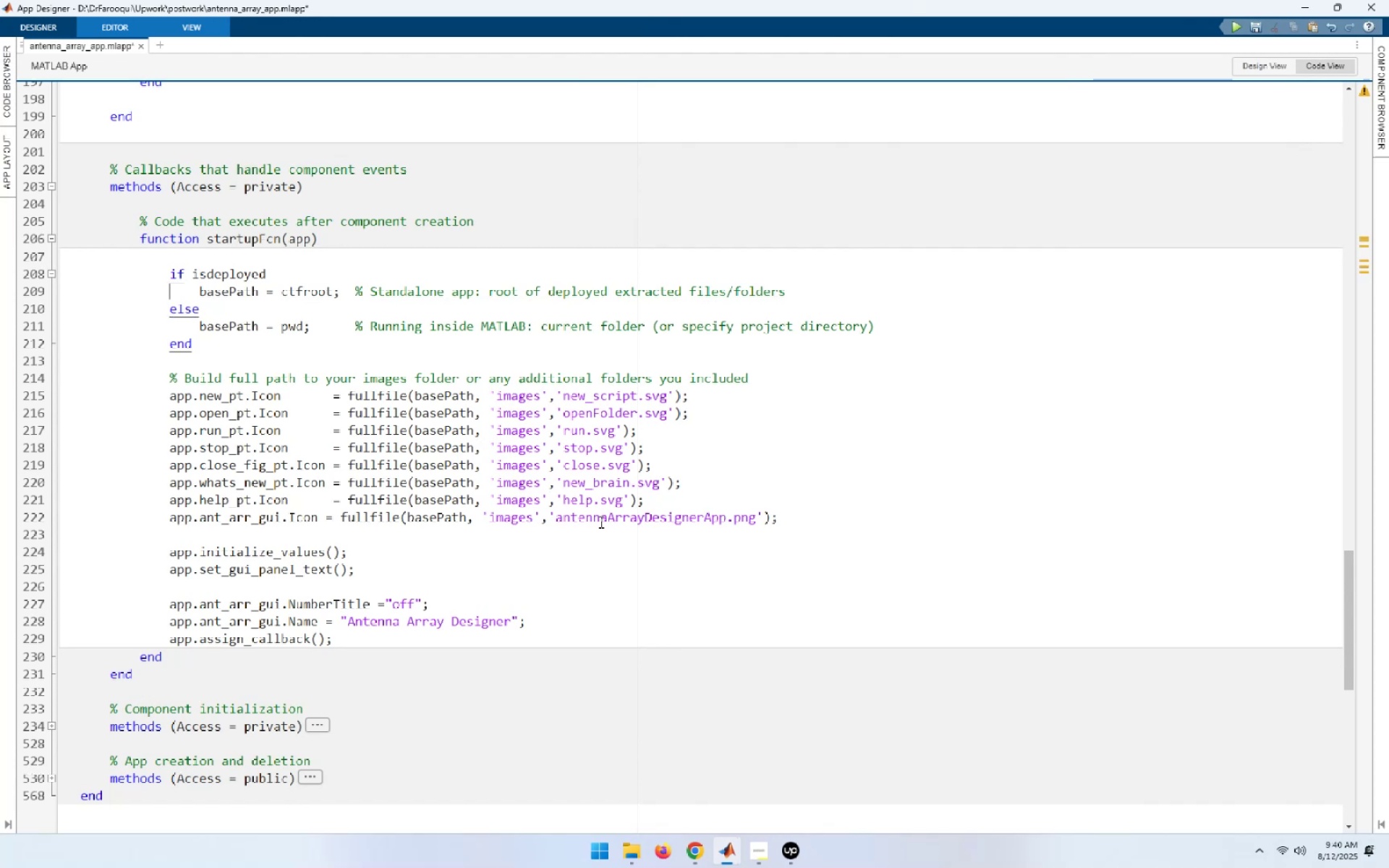 
key(ArrowUp)
 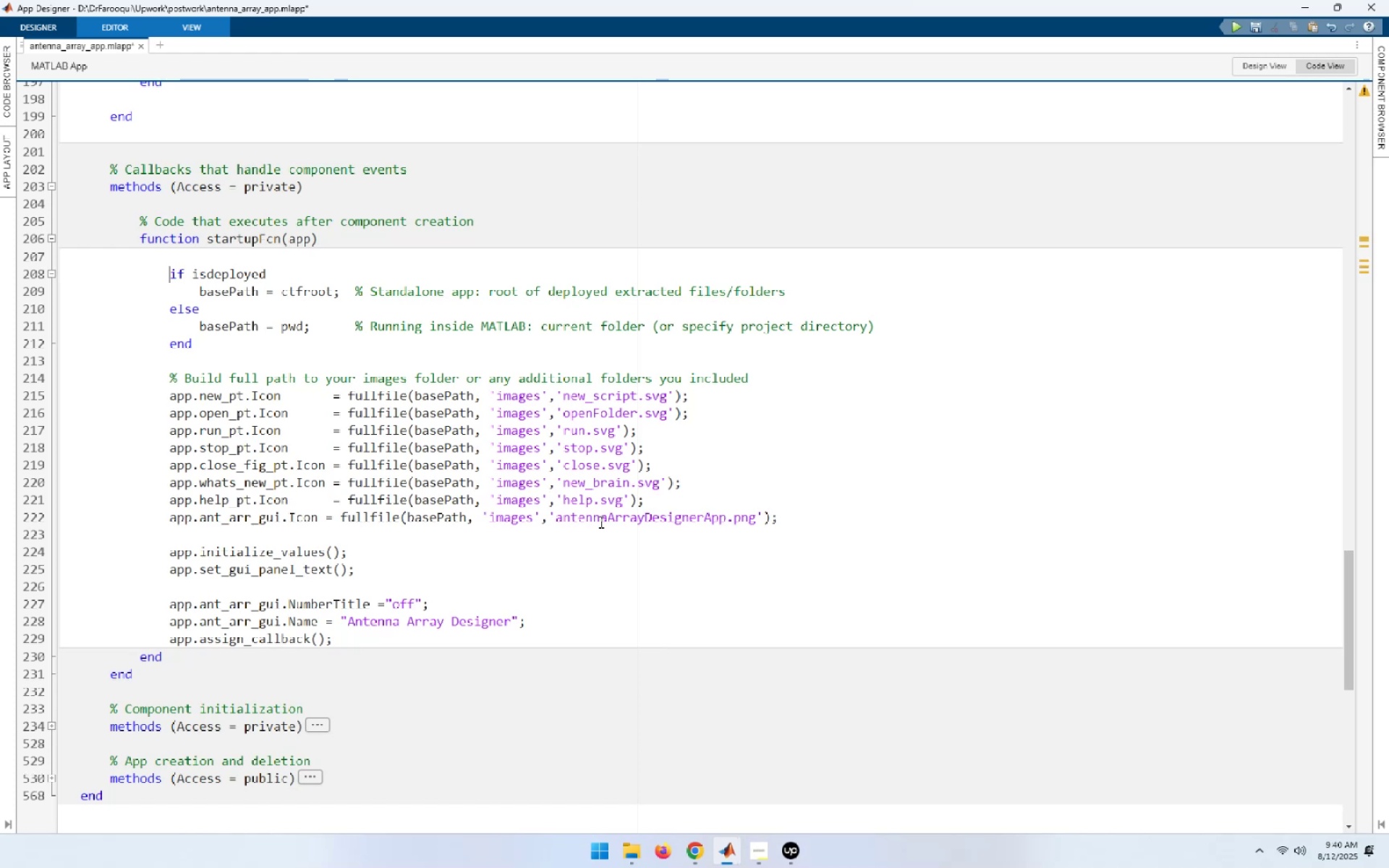 
wait(13.67)
 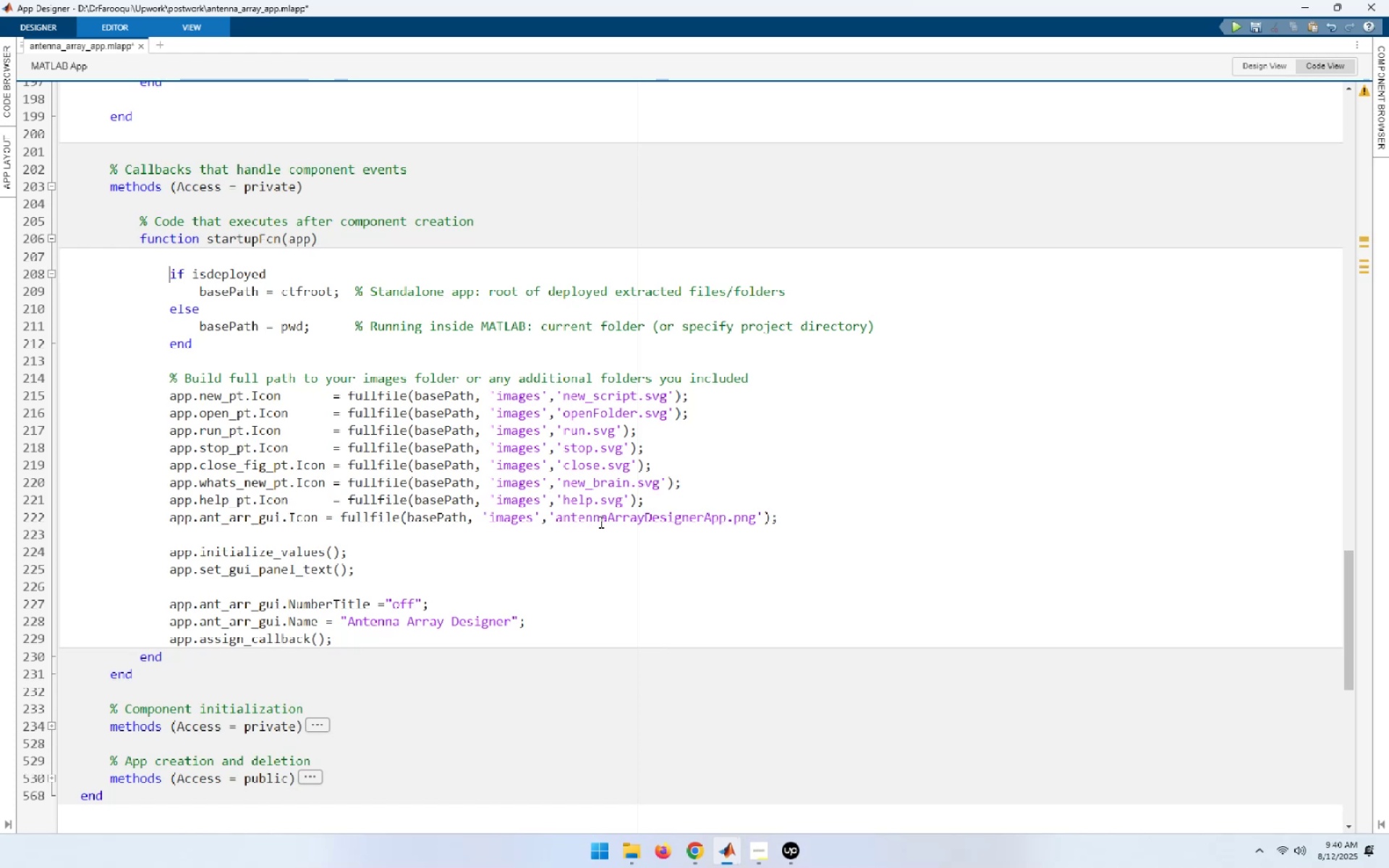 
scroll: coordinate [397, 599], scroll_direction: down, amount: 3.0
 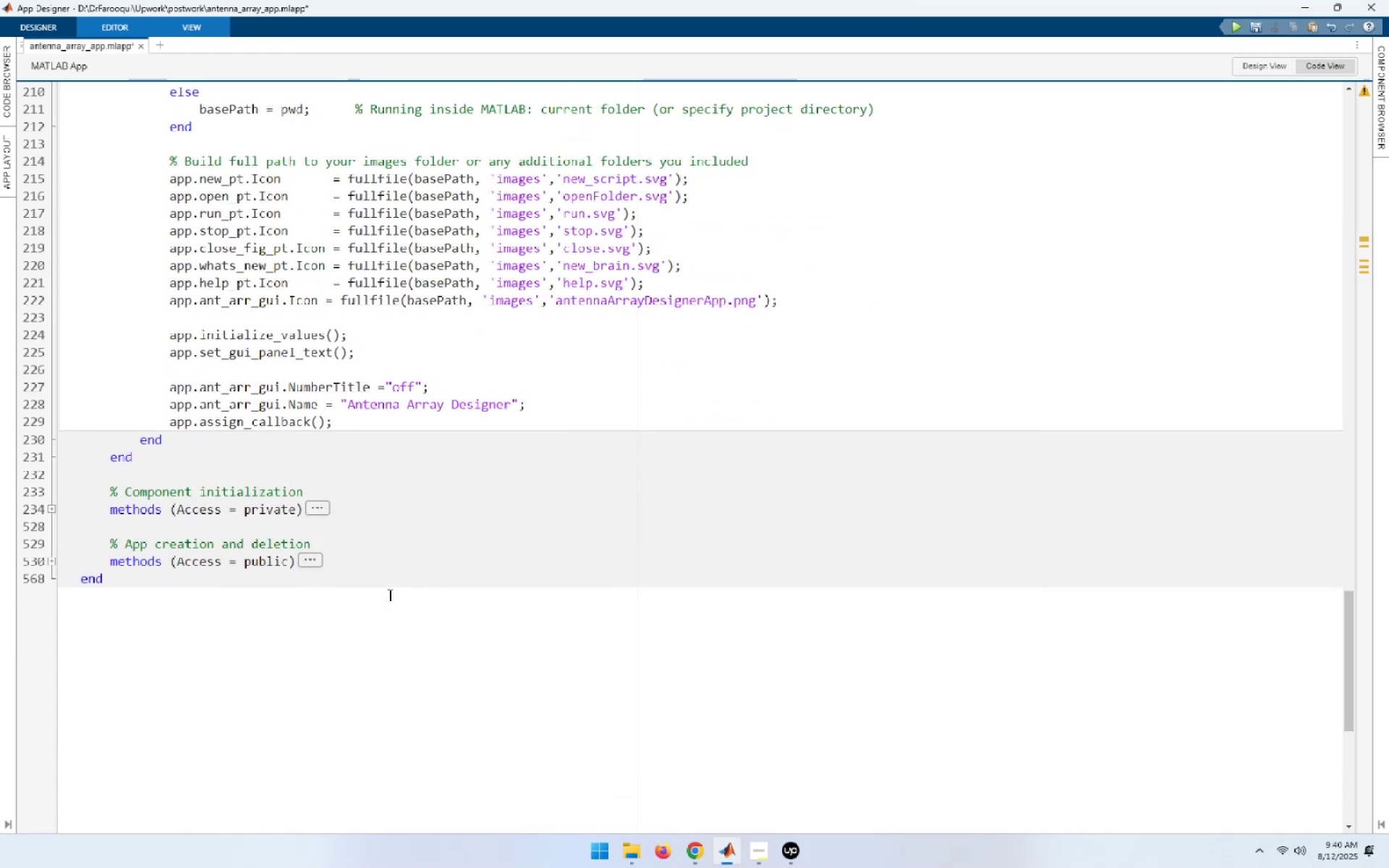 
scroll: coordinate [319, 461], scroll_direction: up, amount: 7.0
 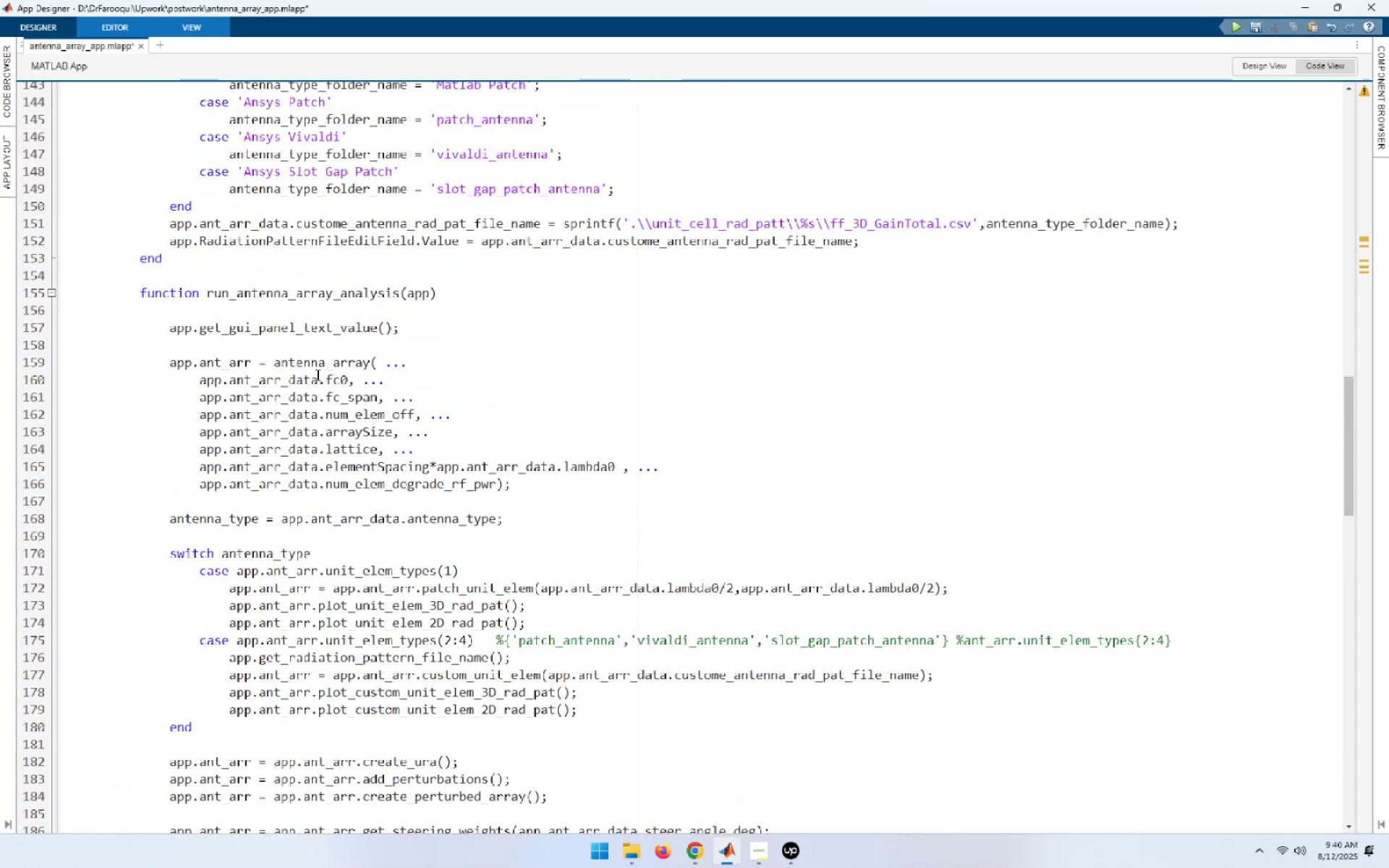 
left_click_drag(start_coordinate=[316, 378], to_coordinate=[200, 380])
 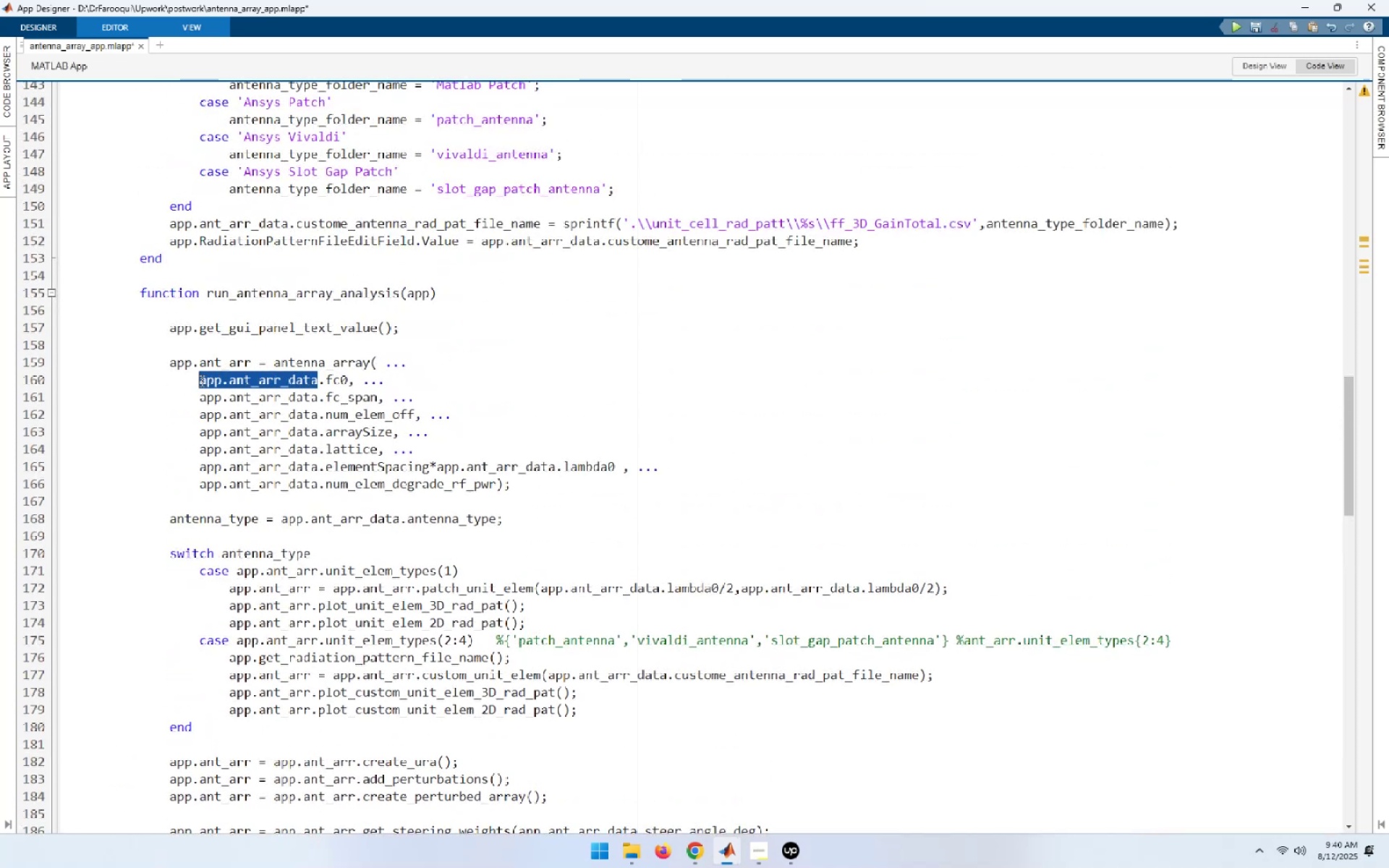 
key(Control+C)
 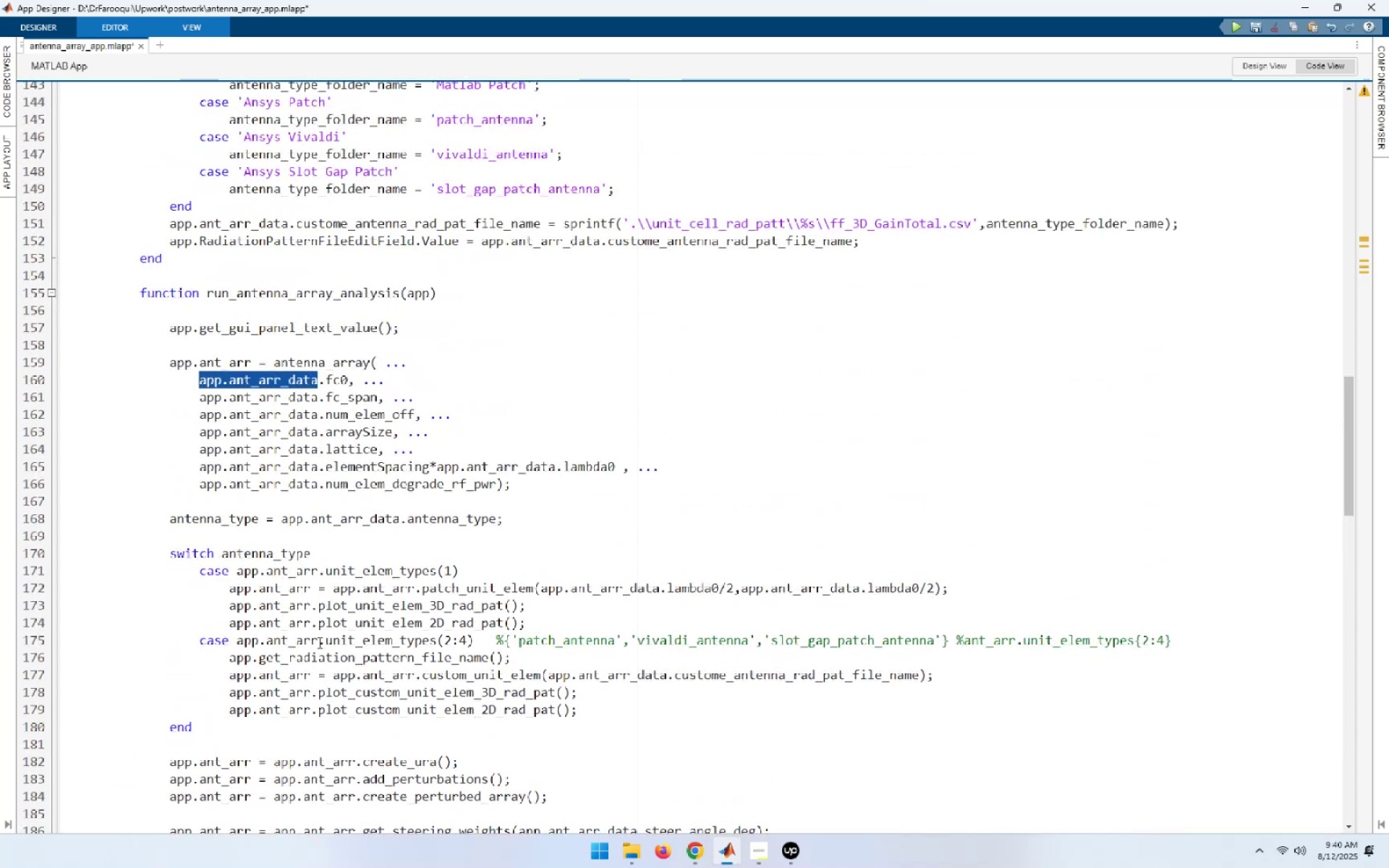 
scroll: coordinate [336, 695], scroll_direction: down, amount: 12.0
 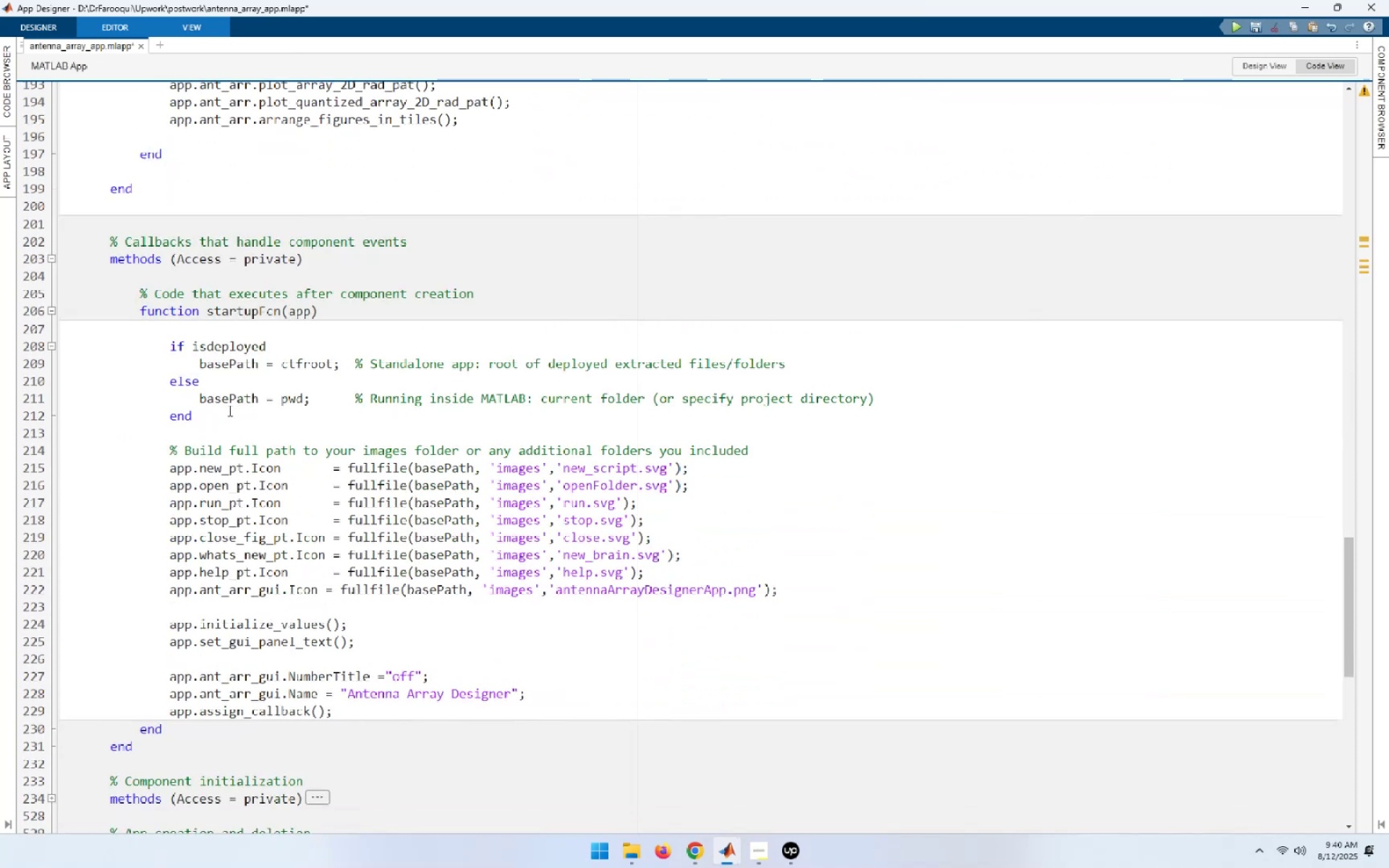 
left_click([200, 368])
 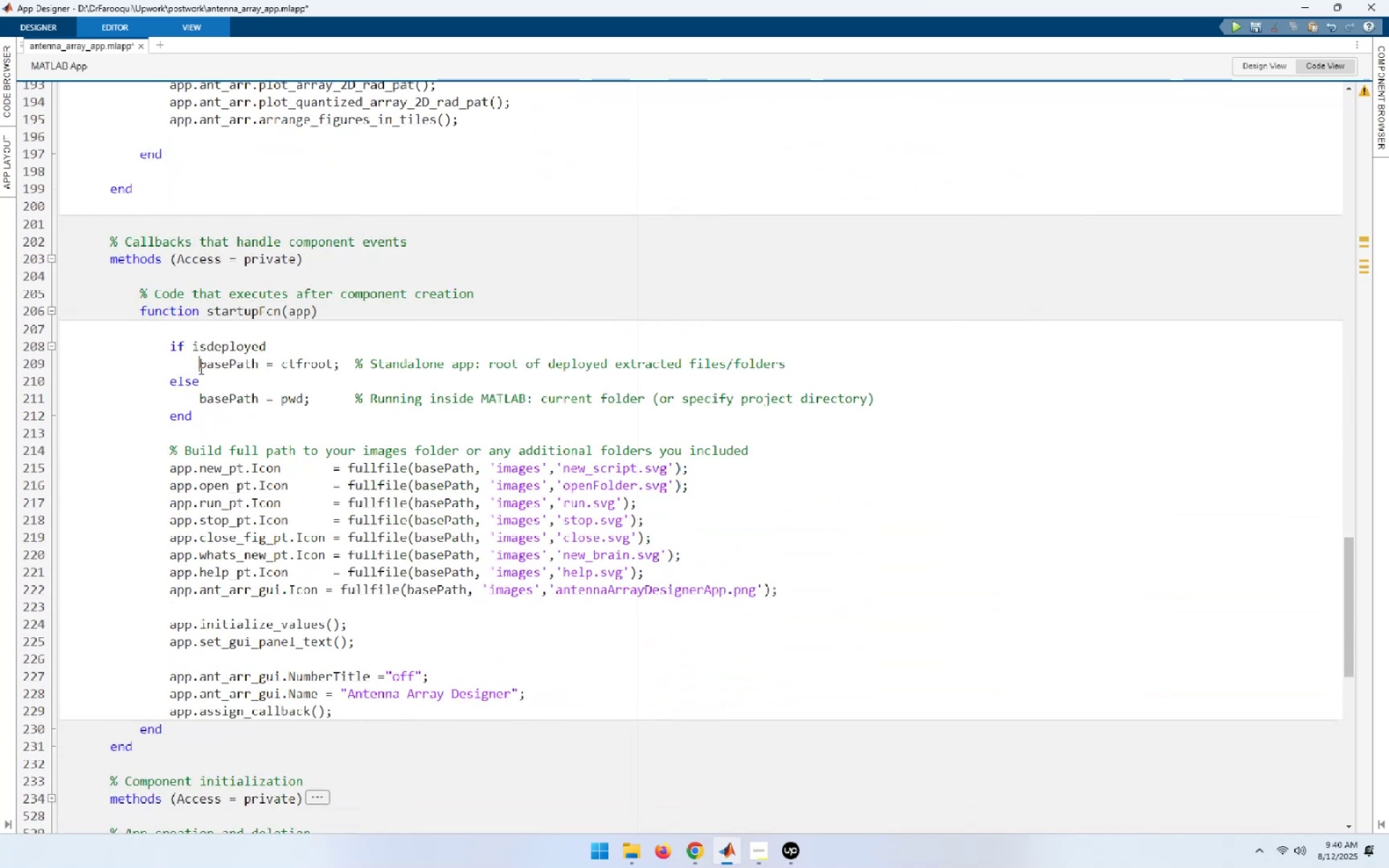 
key(Control+ControlLeft)
 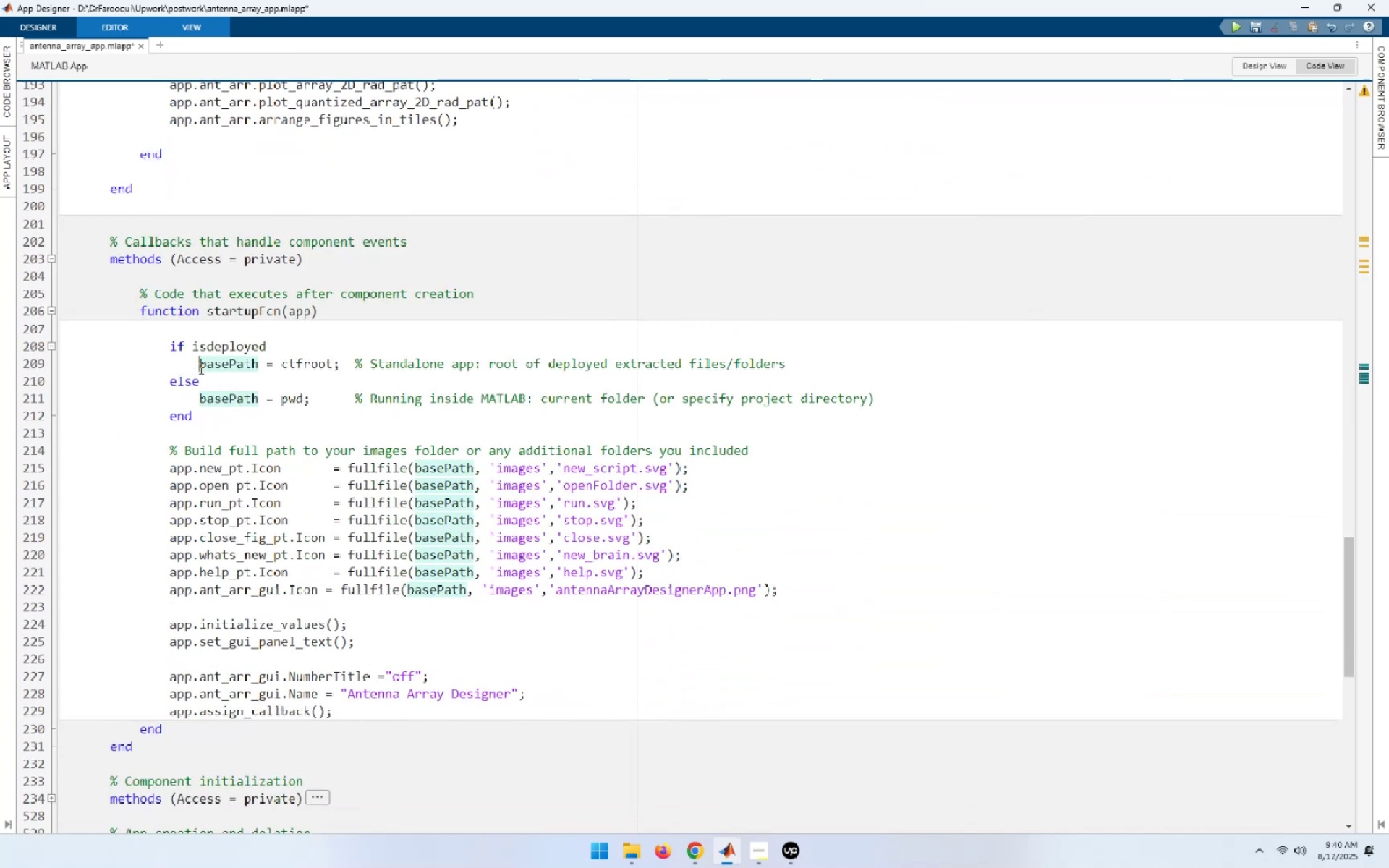 
key(Control+V)
 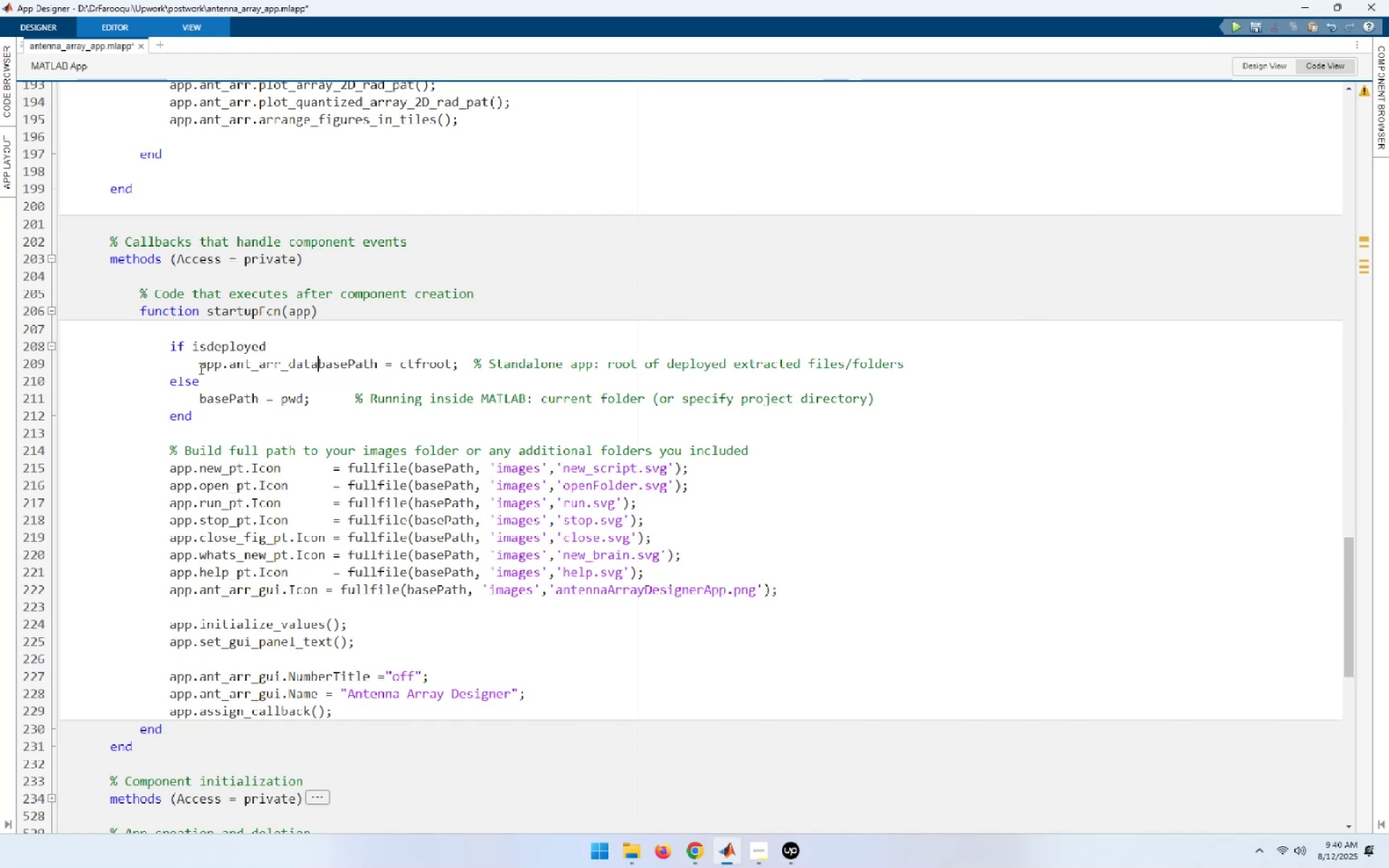 
key(NumpadDecimal)
 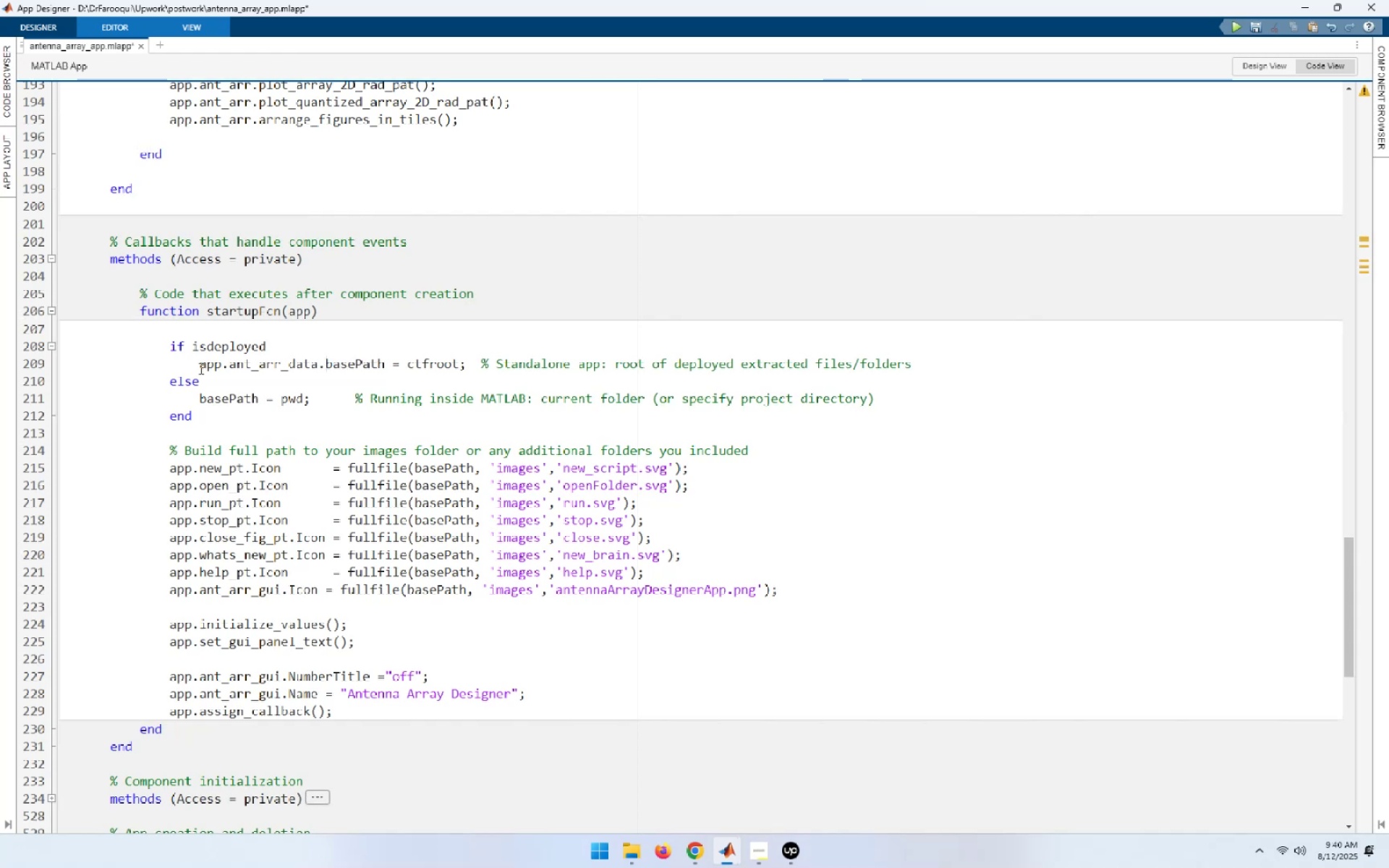 
key(Shift+Home)
 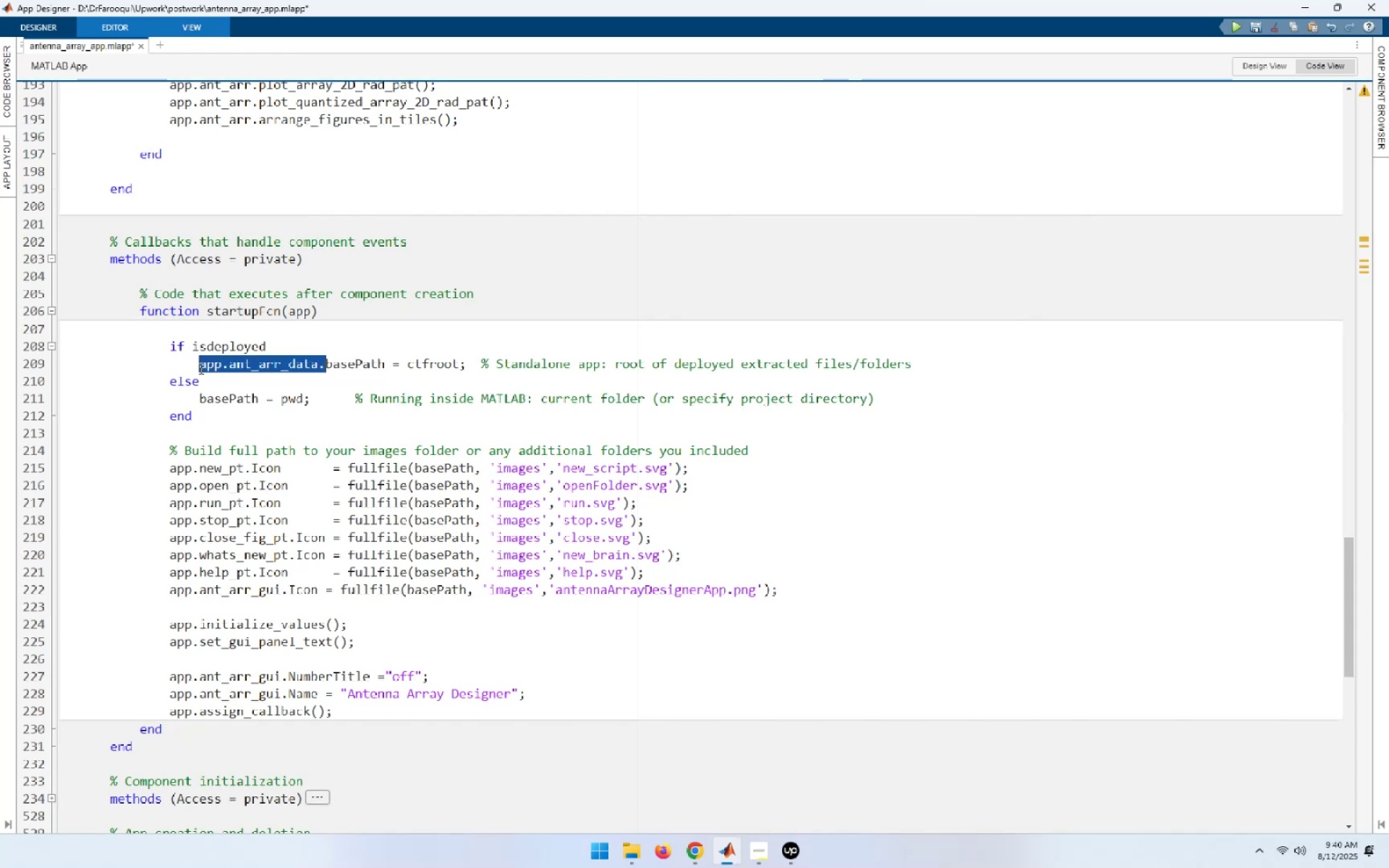 
key(Control+C)
 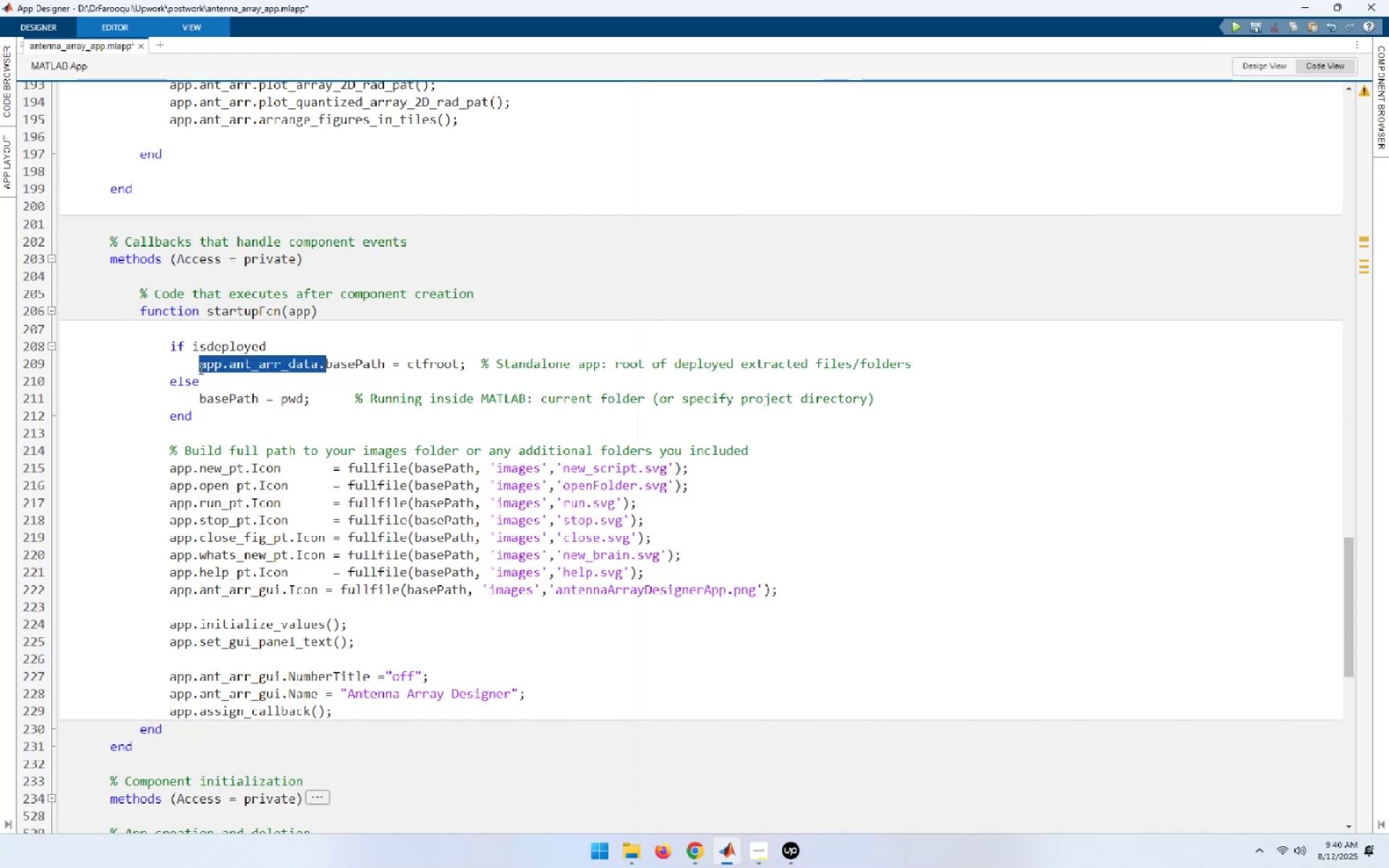 
key(ArrowDown)
 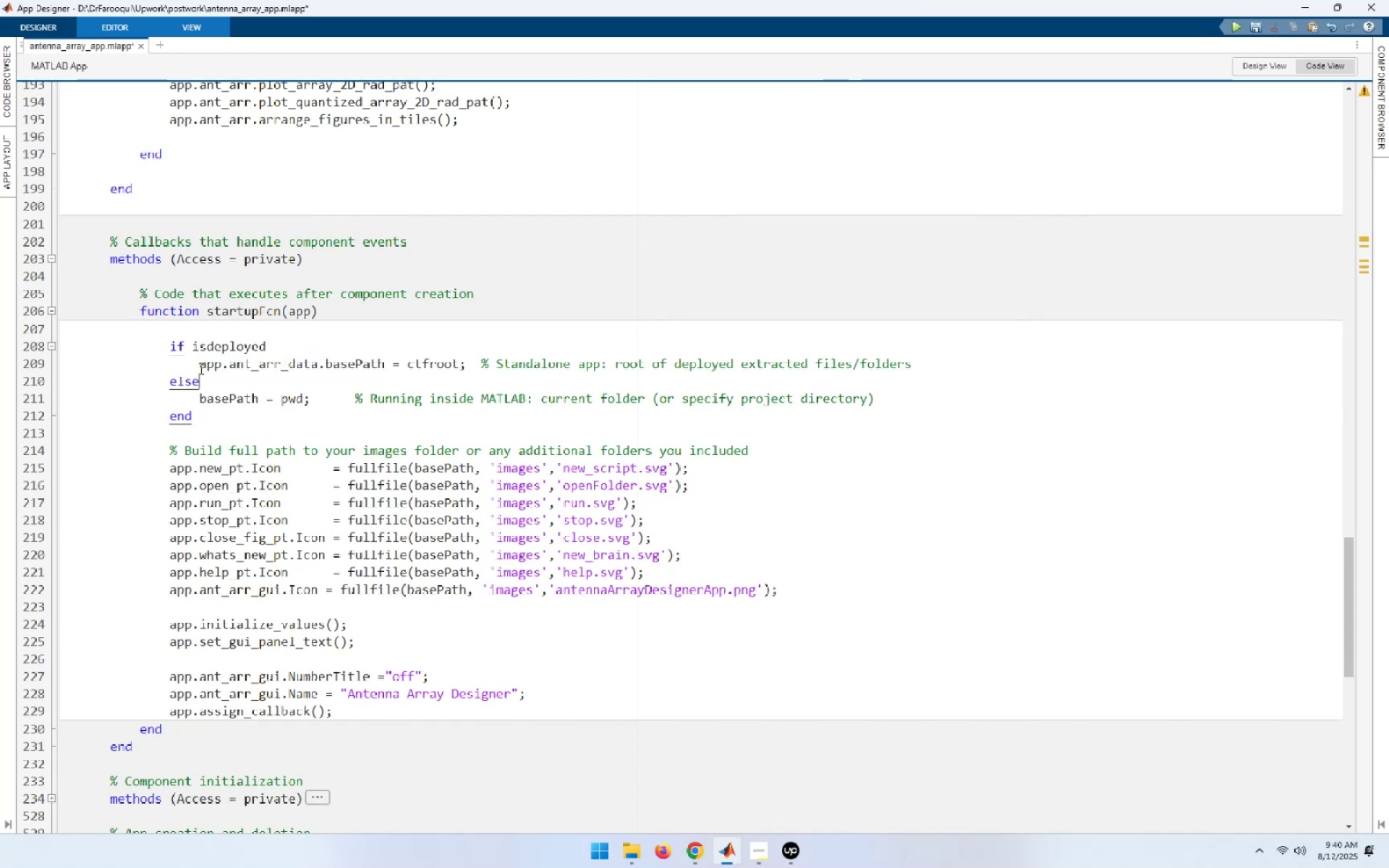 
key(ArrowDown)
 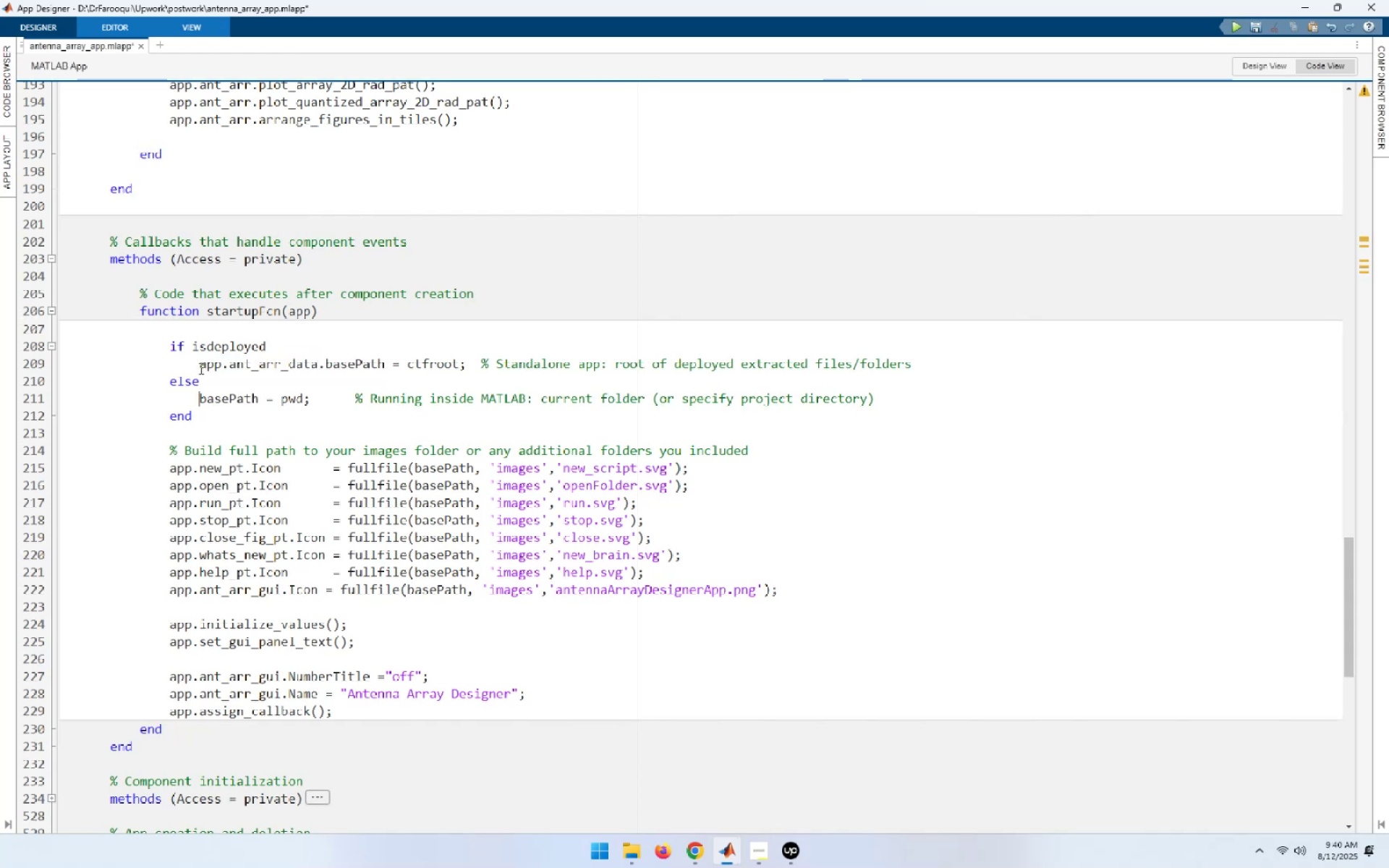 
key(Control+ControlLeft)
 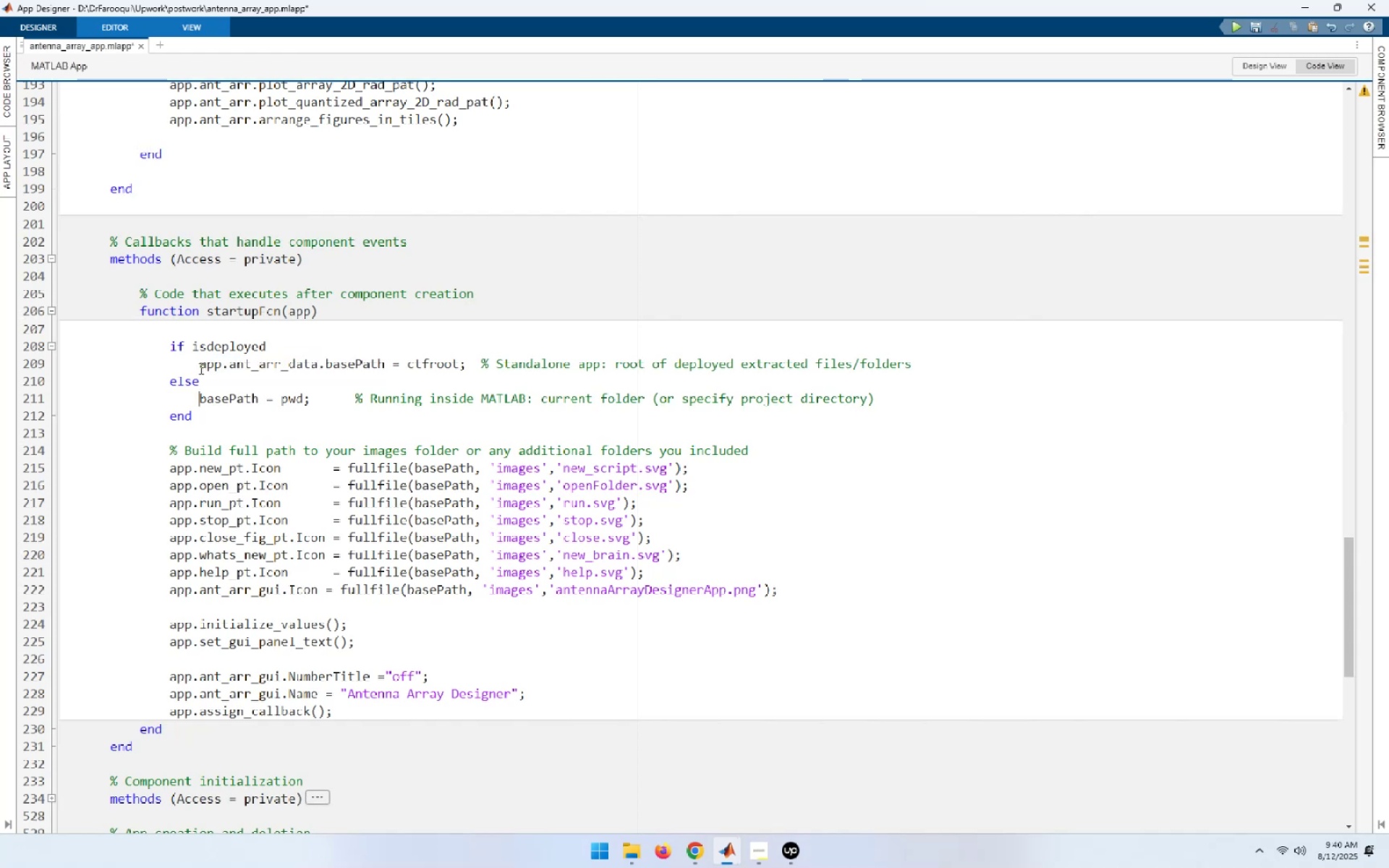 
key(Control+V)
 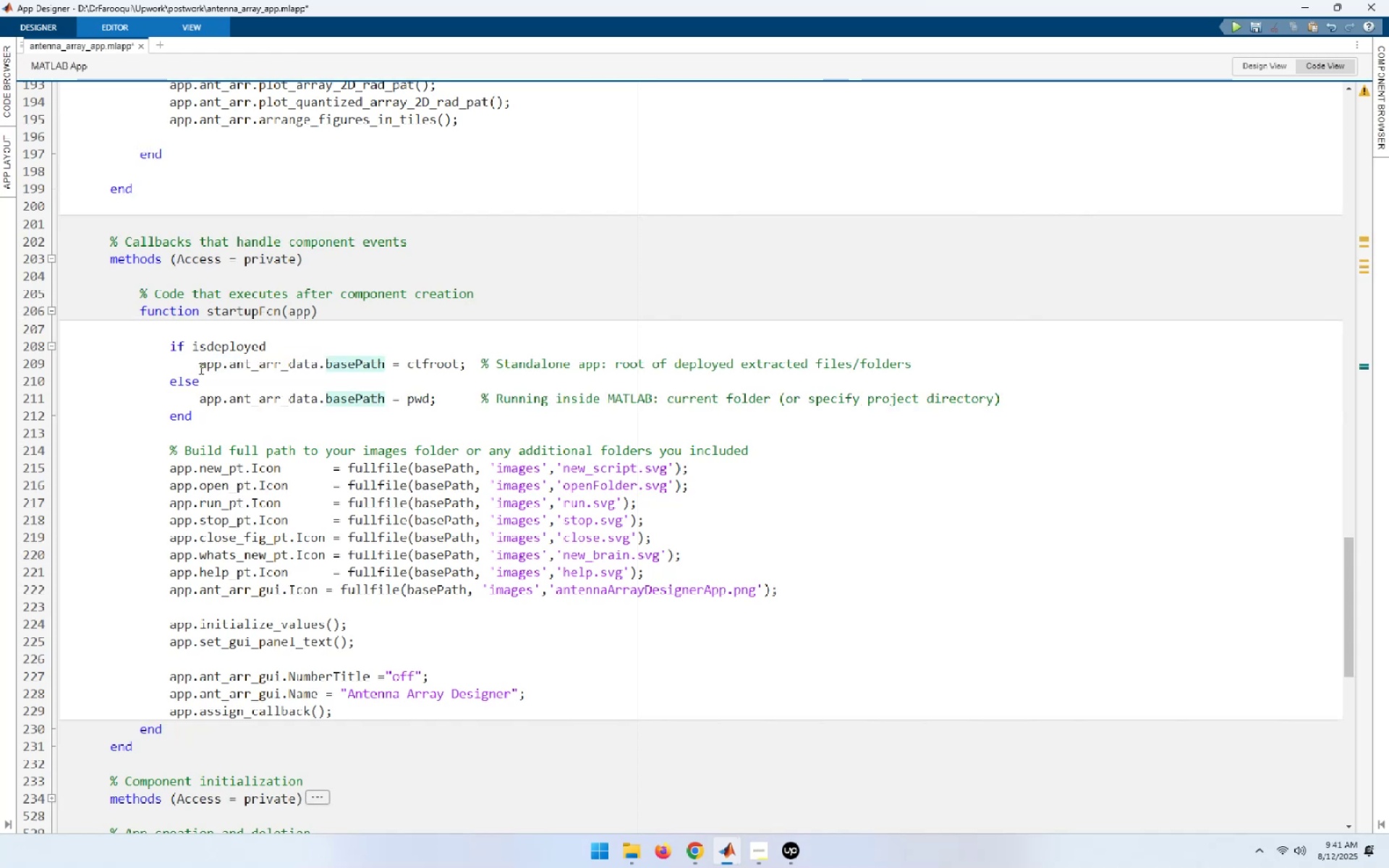 
key(ArrowRight)
 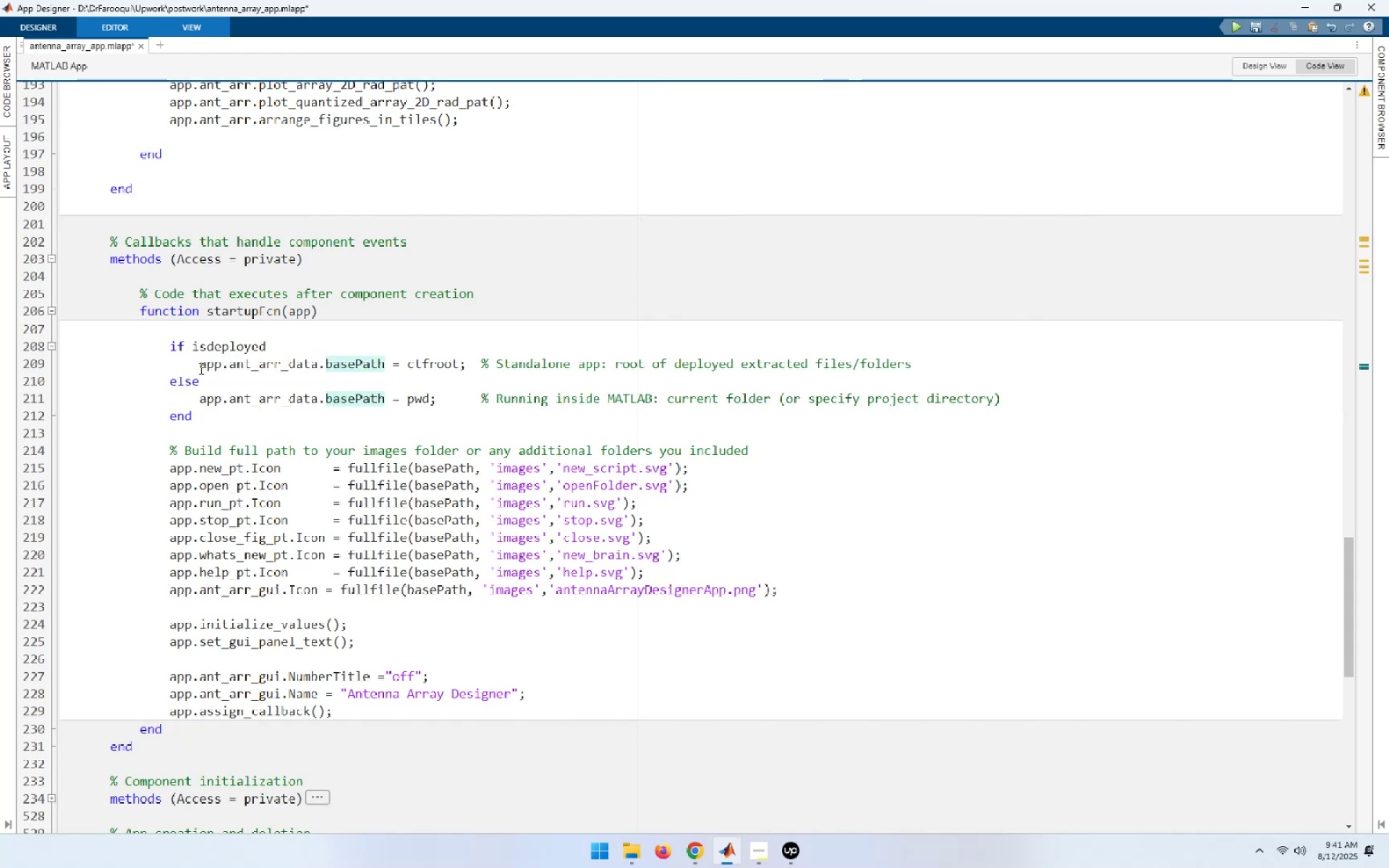 
hold_key(key=ArrowRight, duration=0.66)
 